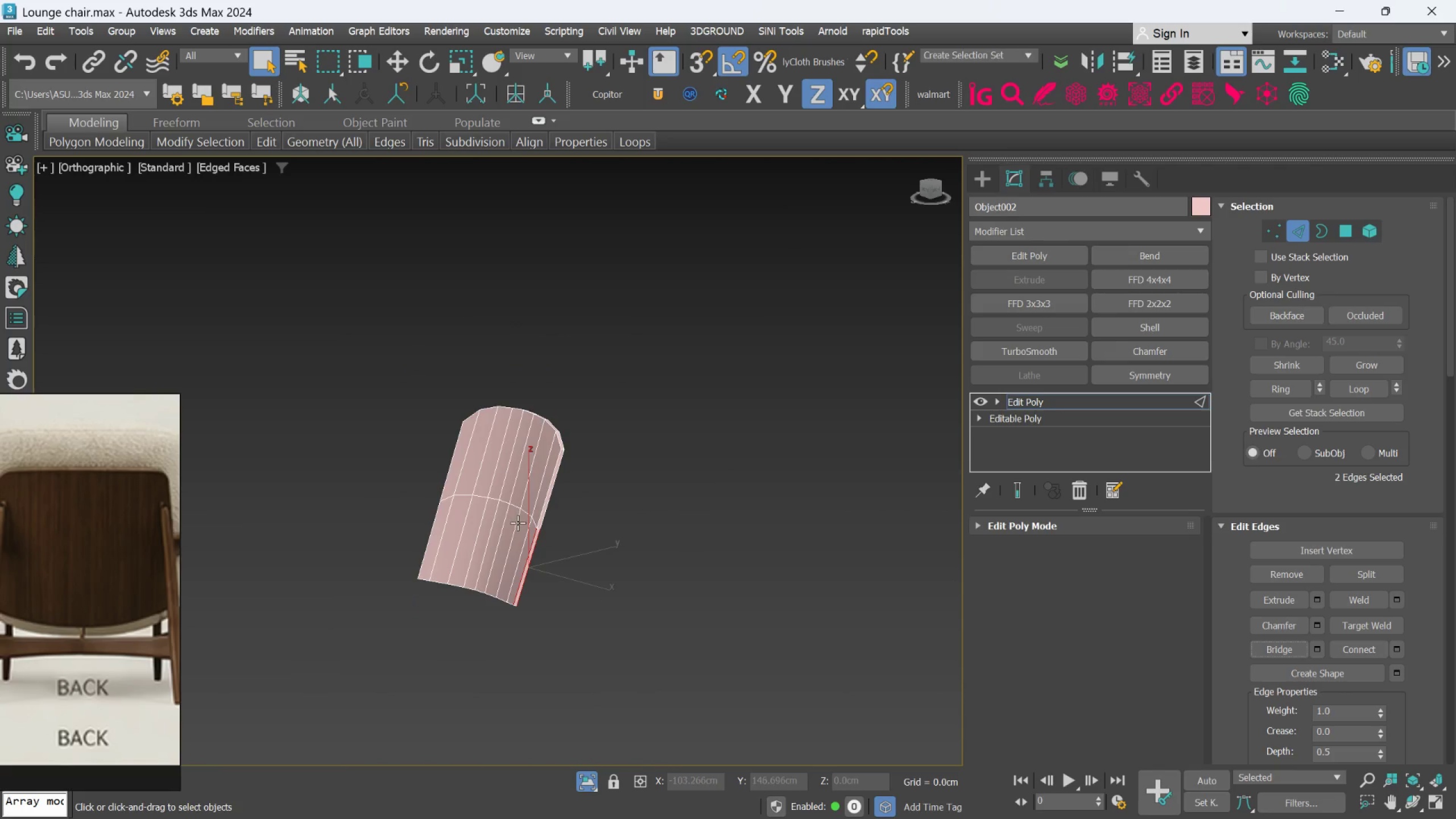 
hold_key(key=AltLeft, duration=0.42)
 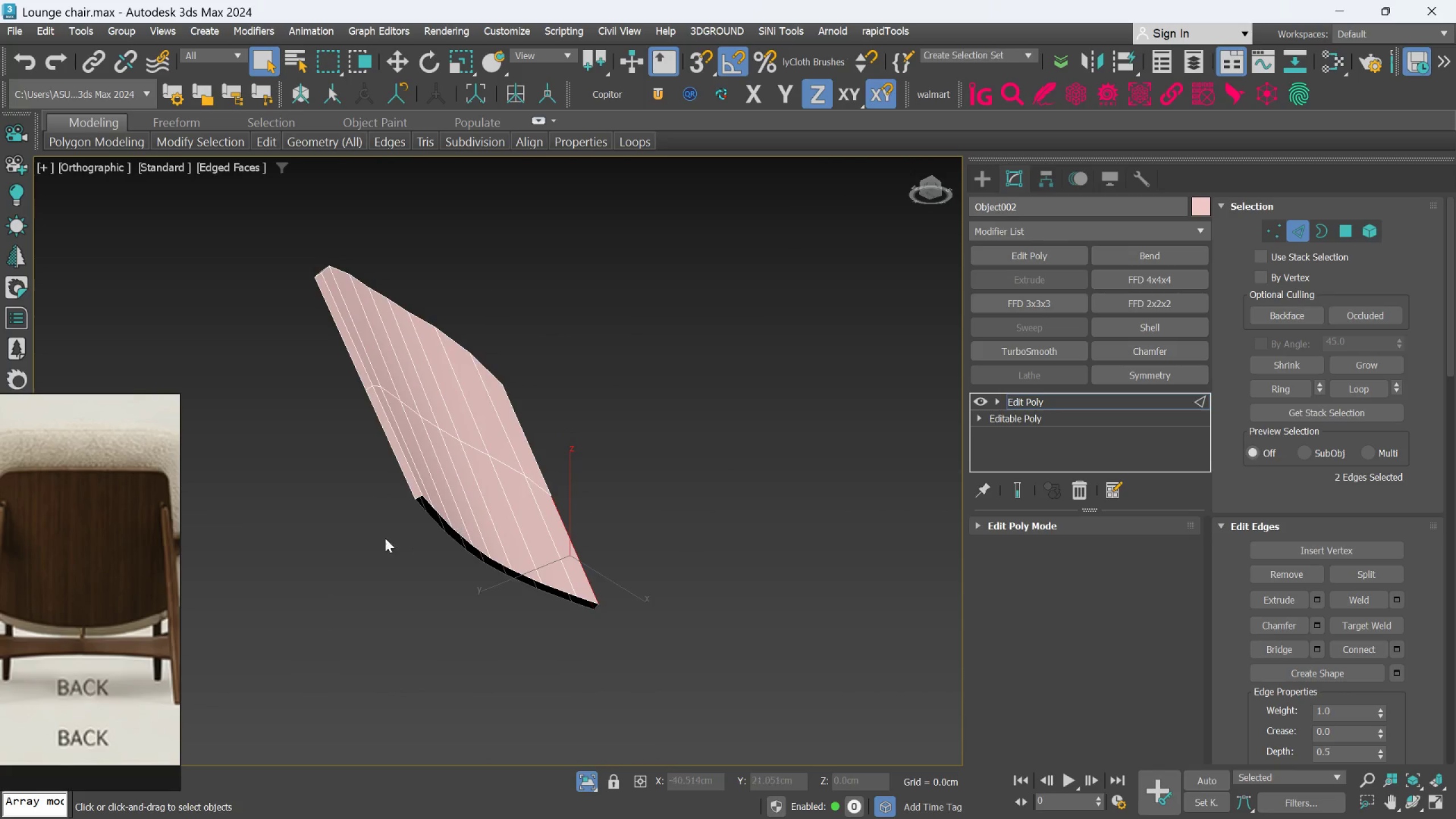 
scroll: coordinate [485, 500], scroll_direction: up, amount: 6.0
 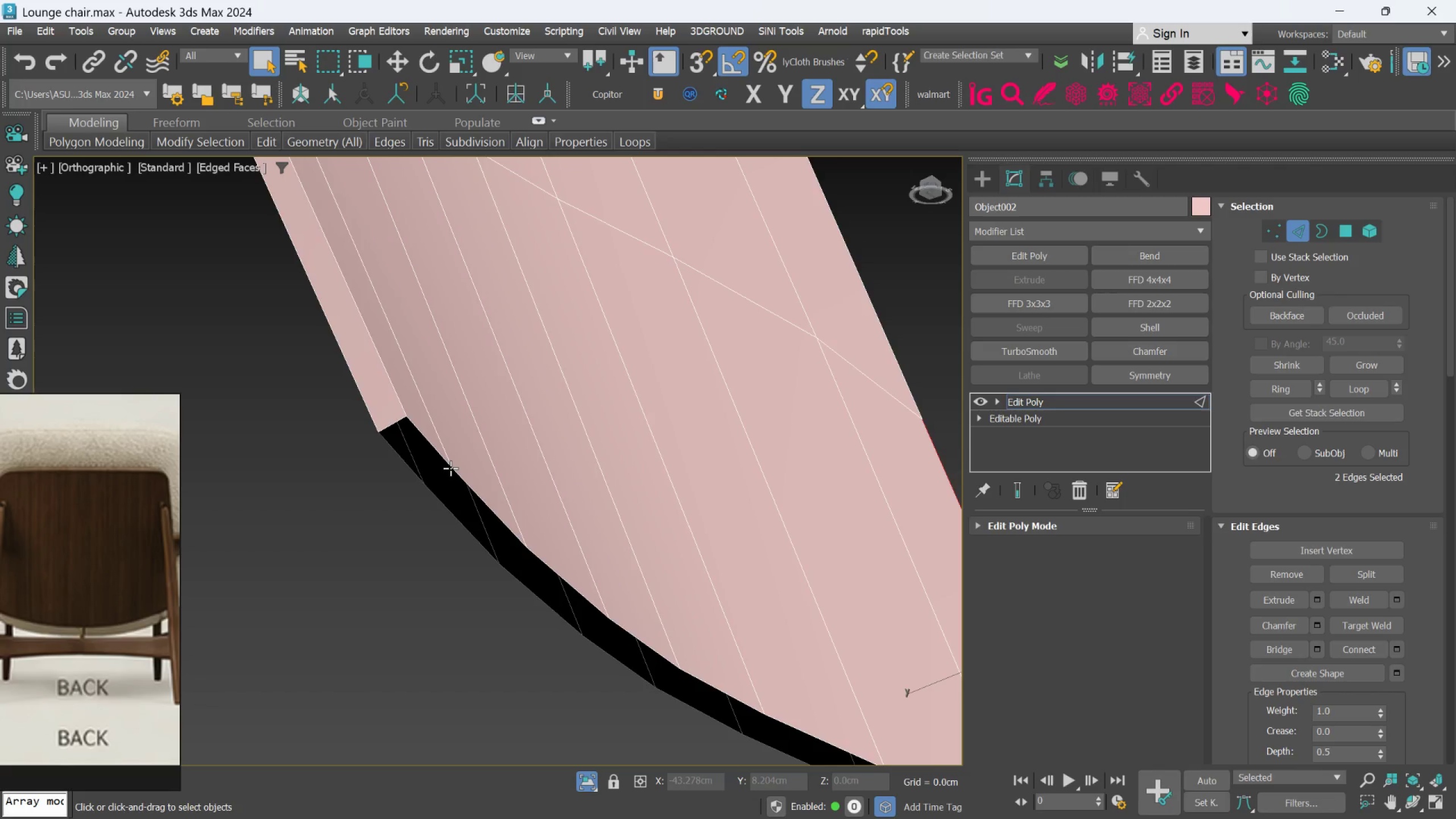 
hold_key(key=AltLeft, duration=0.88)
 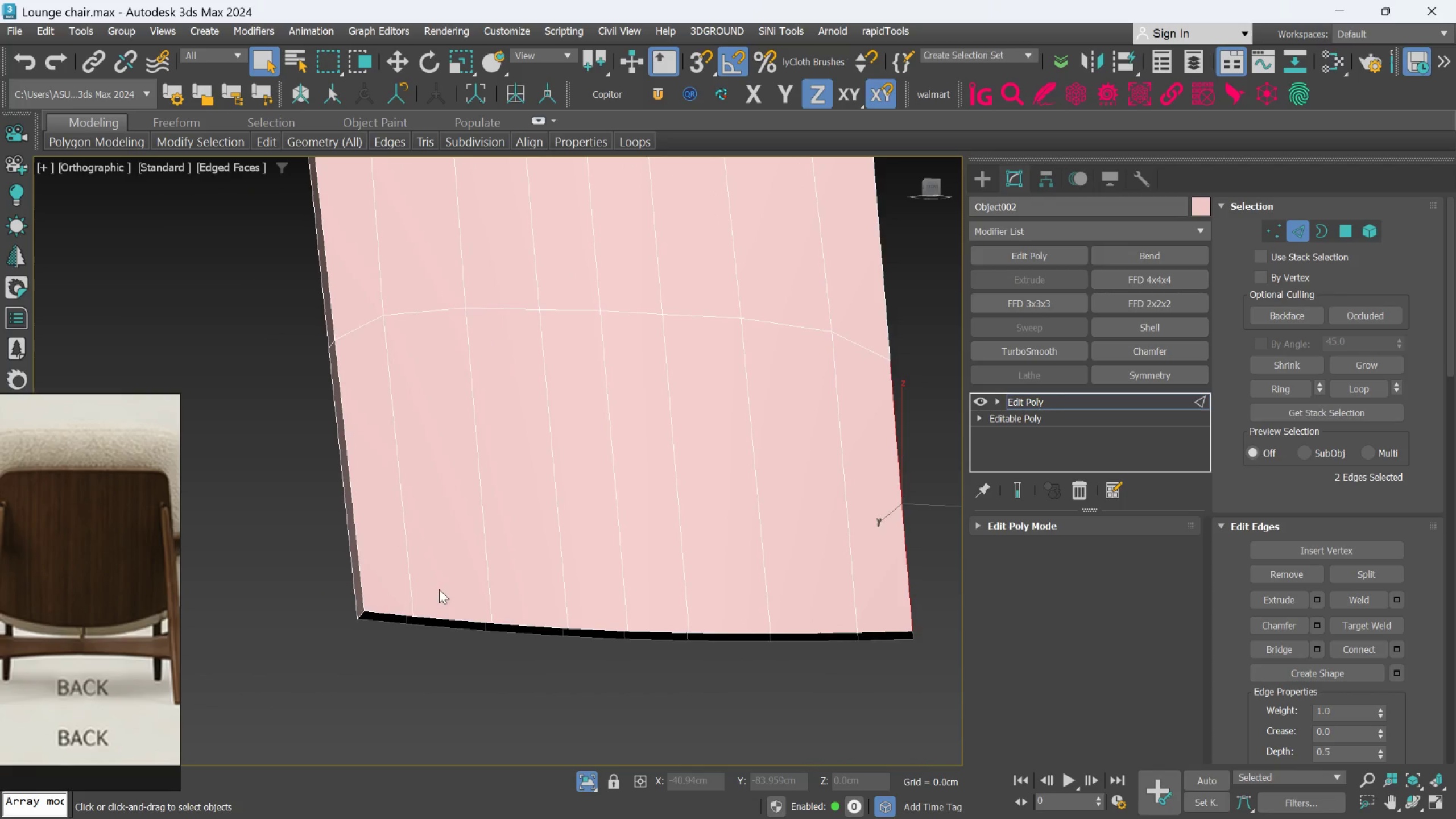 
scroll: coordinate [450, 468], scroll_direction: down, amount: 2.0
 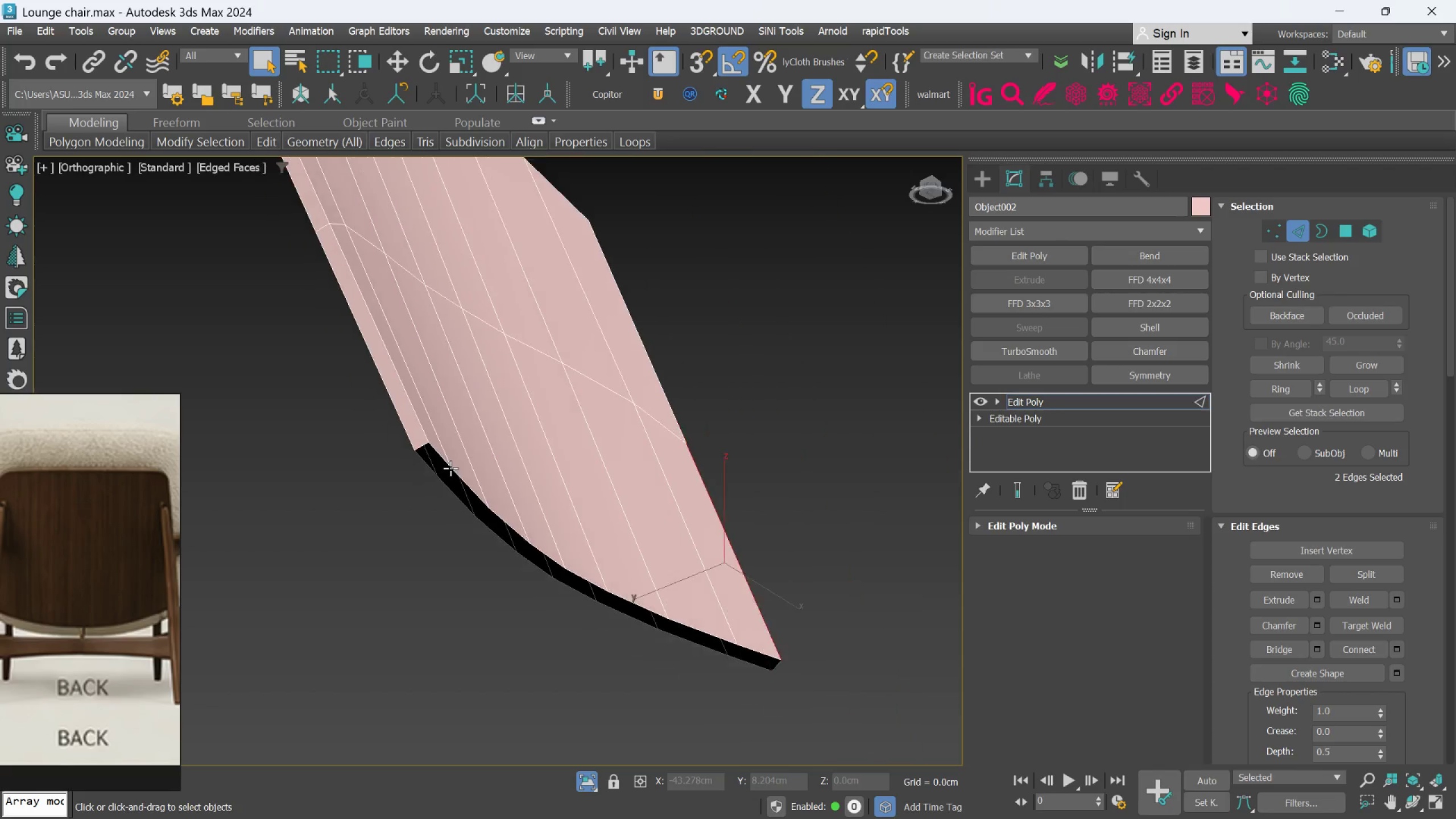 
left_click([374, 609])
 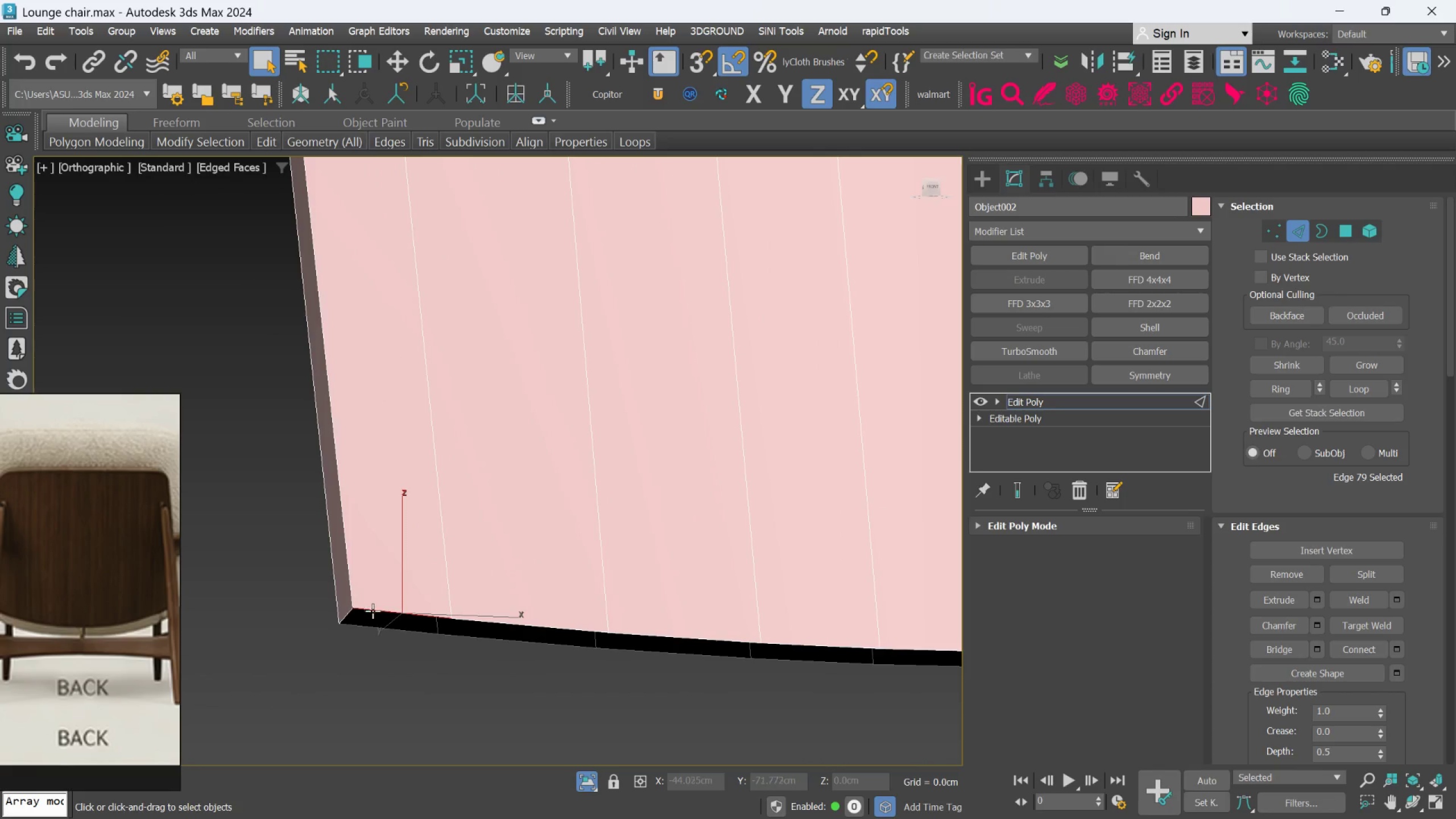 
scroll: coordinate [374, 614], scroll_direction: up, amount: 2.0
 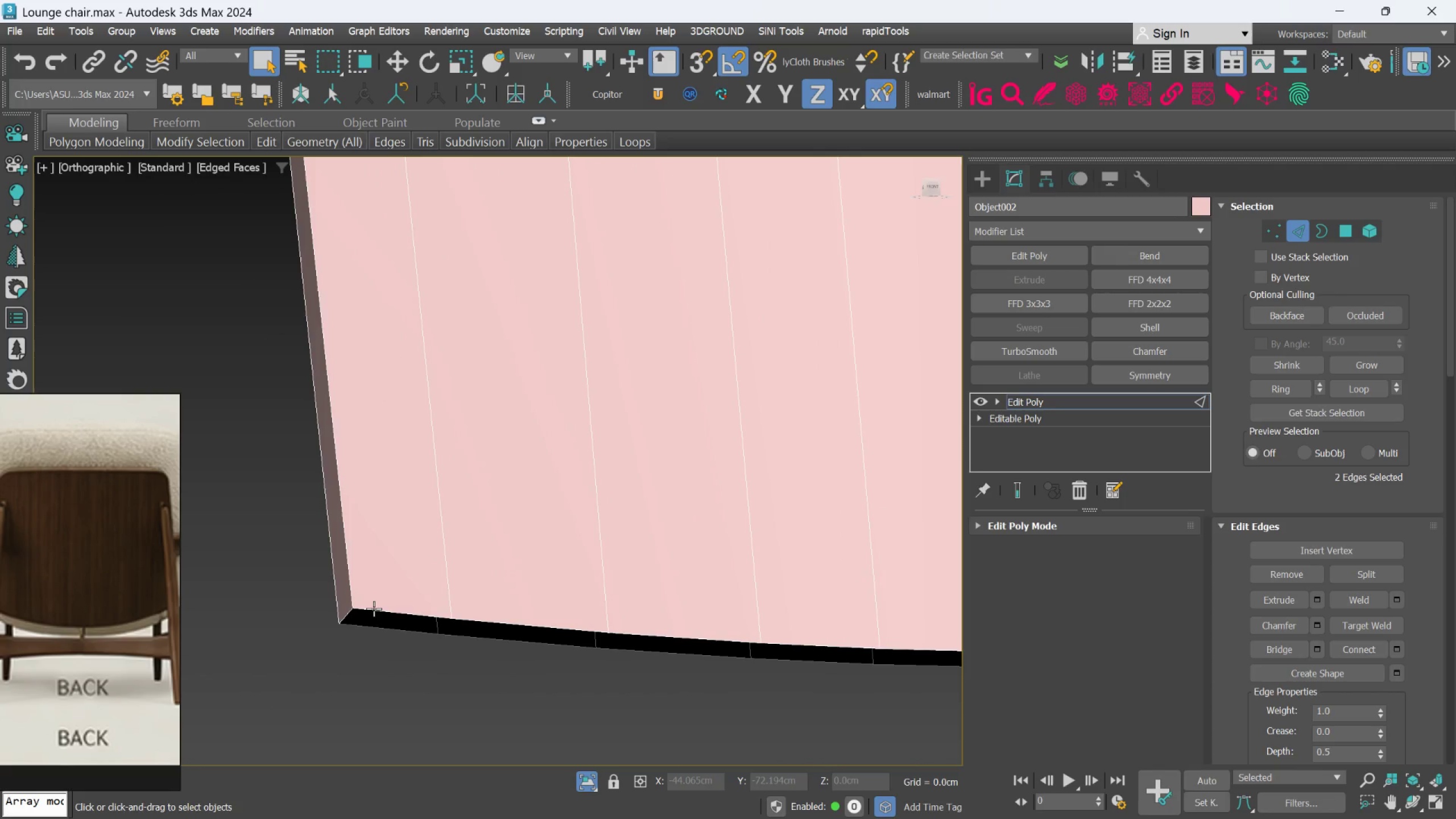 
hold_key(key=ControlLeft, duration=0.55)
left_click([365, 626])
 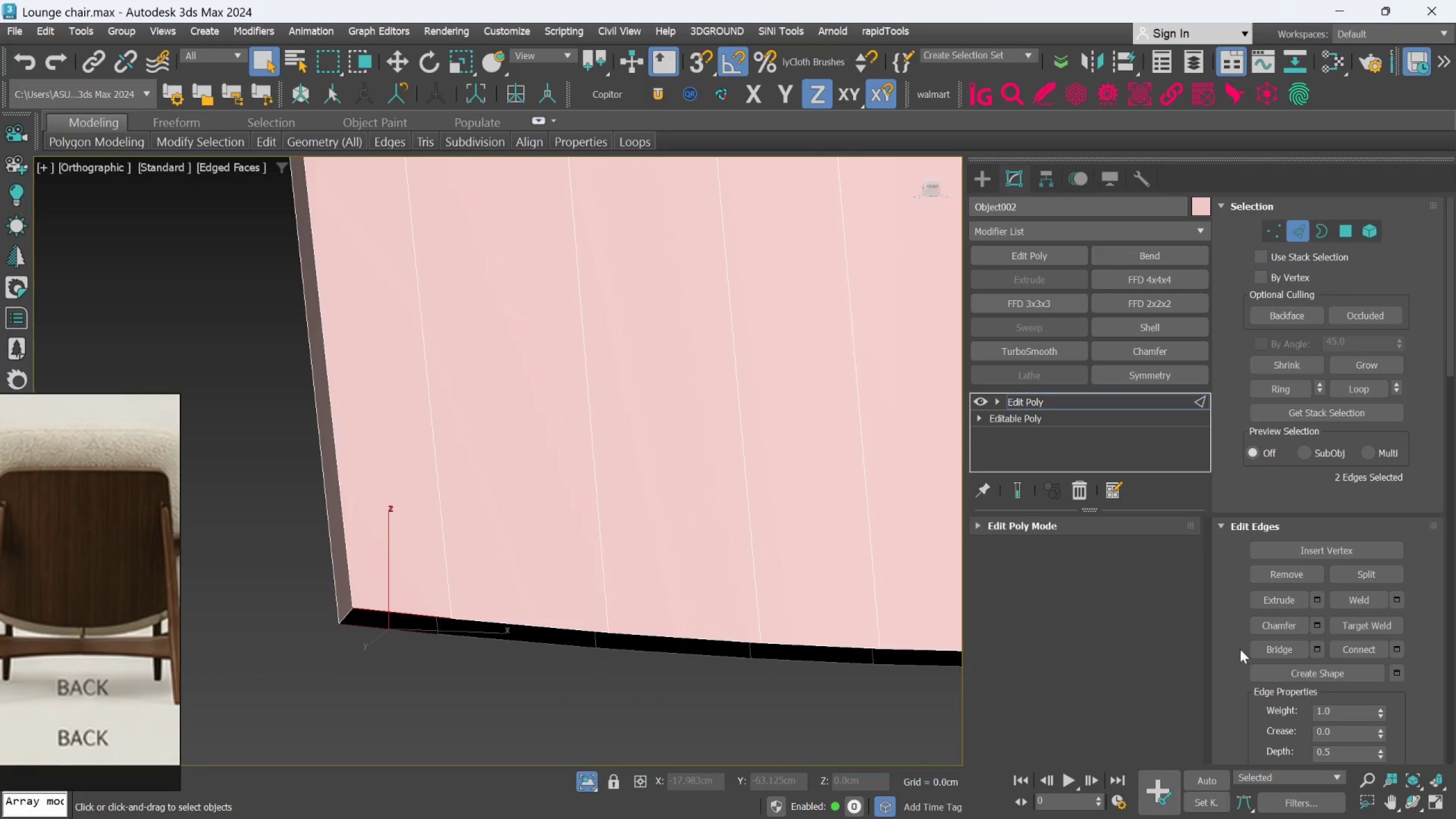 
left_click([1259, 643])
 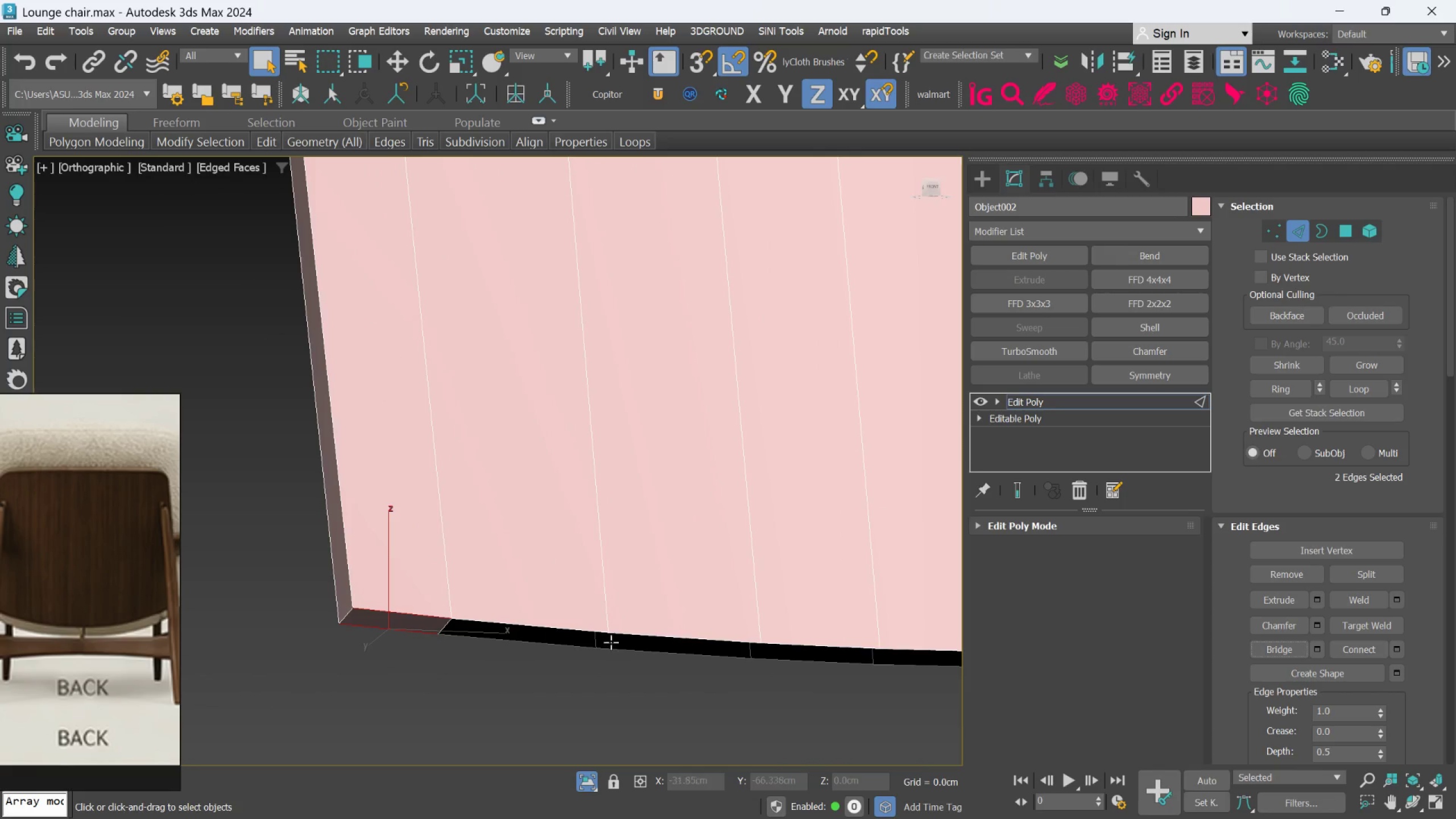 
left_click([552, 621])
 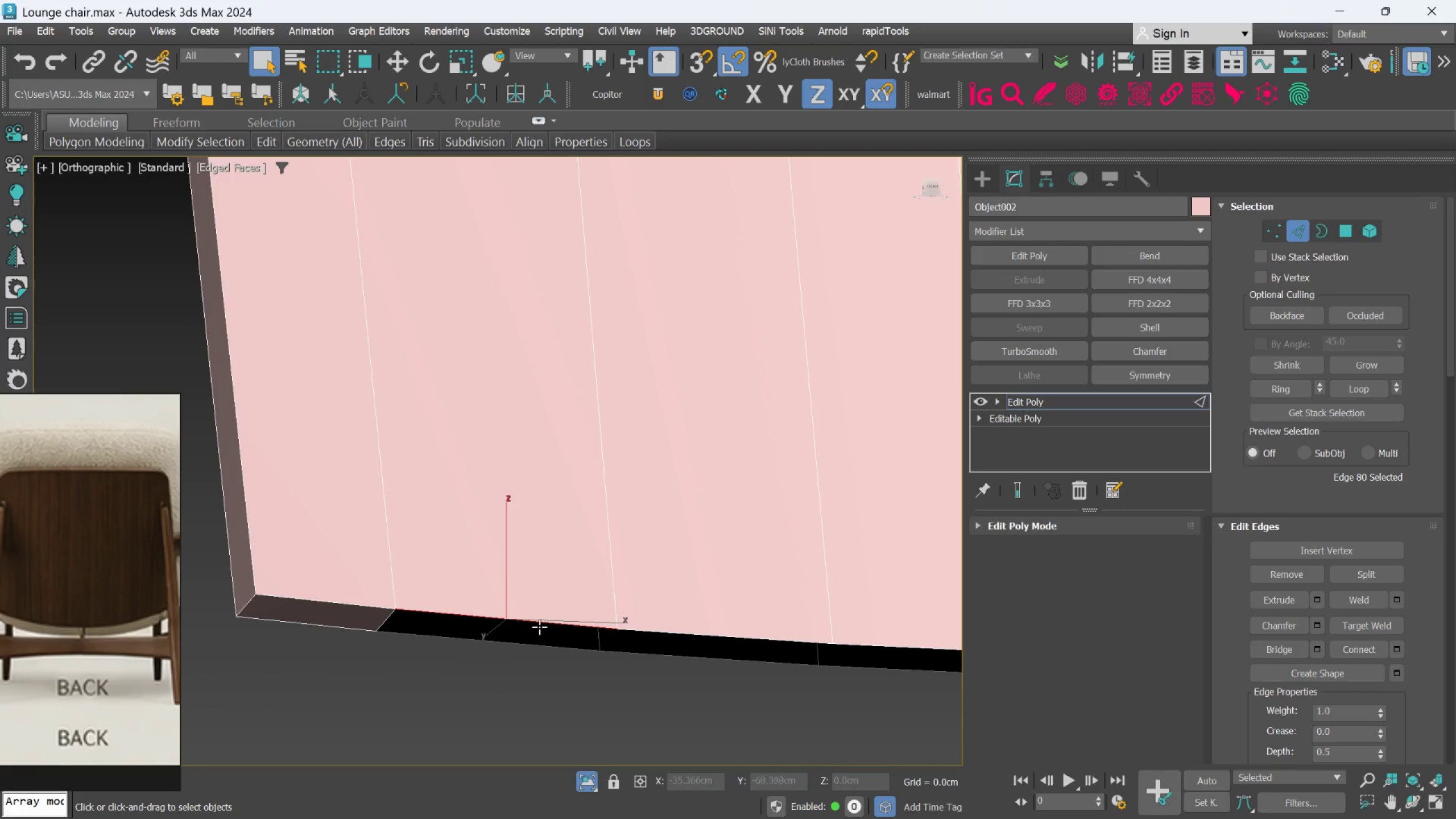 
scroll: coordinate [587, 641], scroll_direction: up, amount: 1.0
 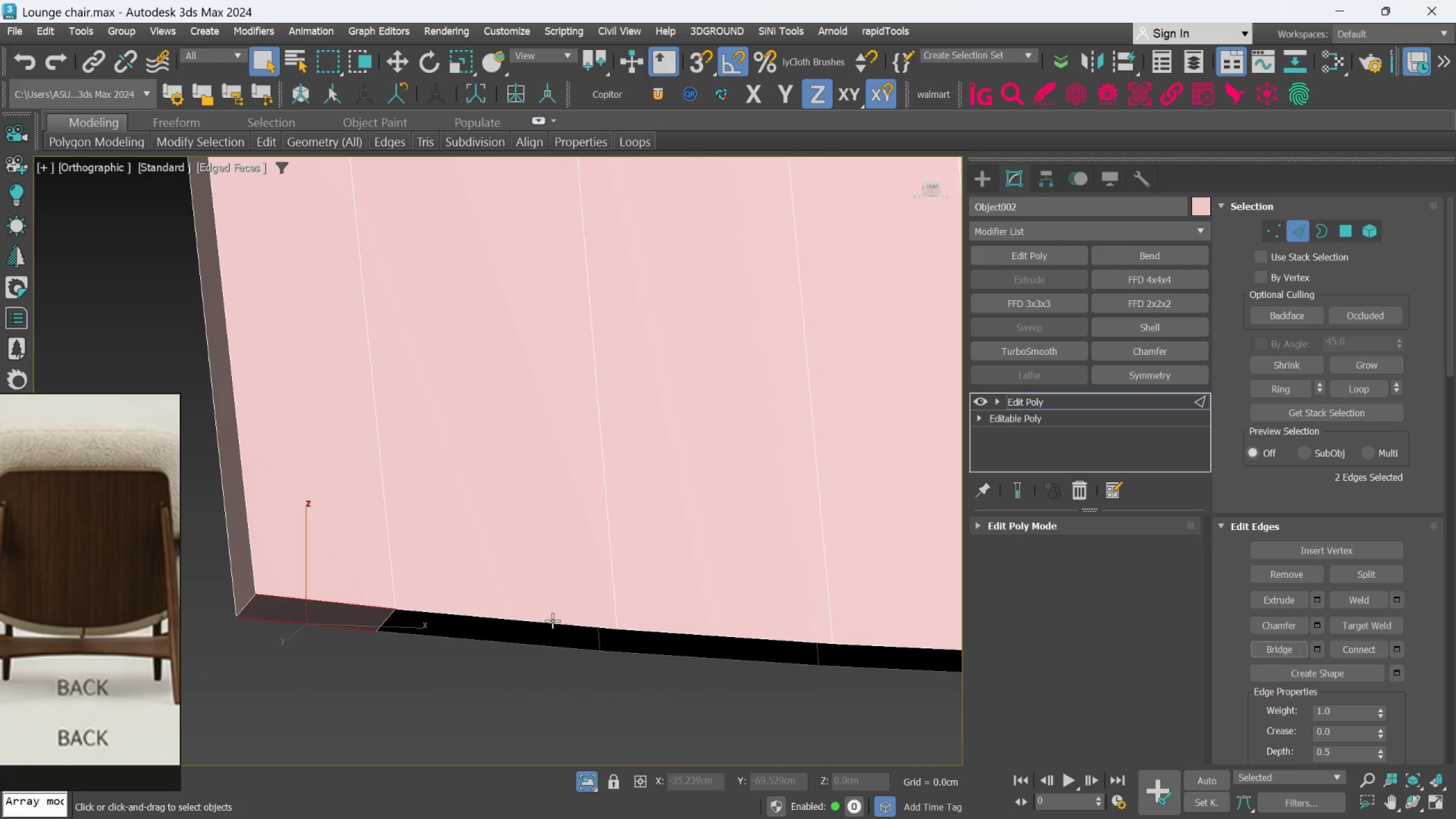 
hold_key(key=ControlLeft, duration=0.56)
left_click([503, 635])
 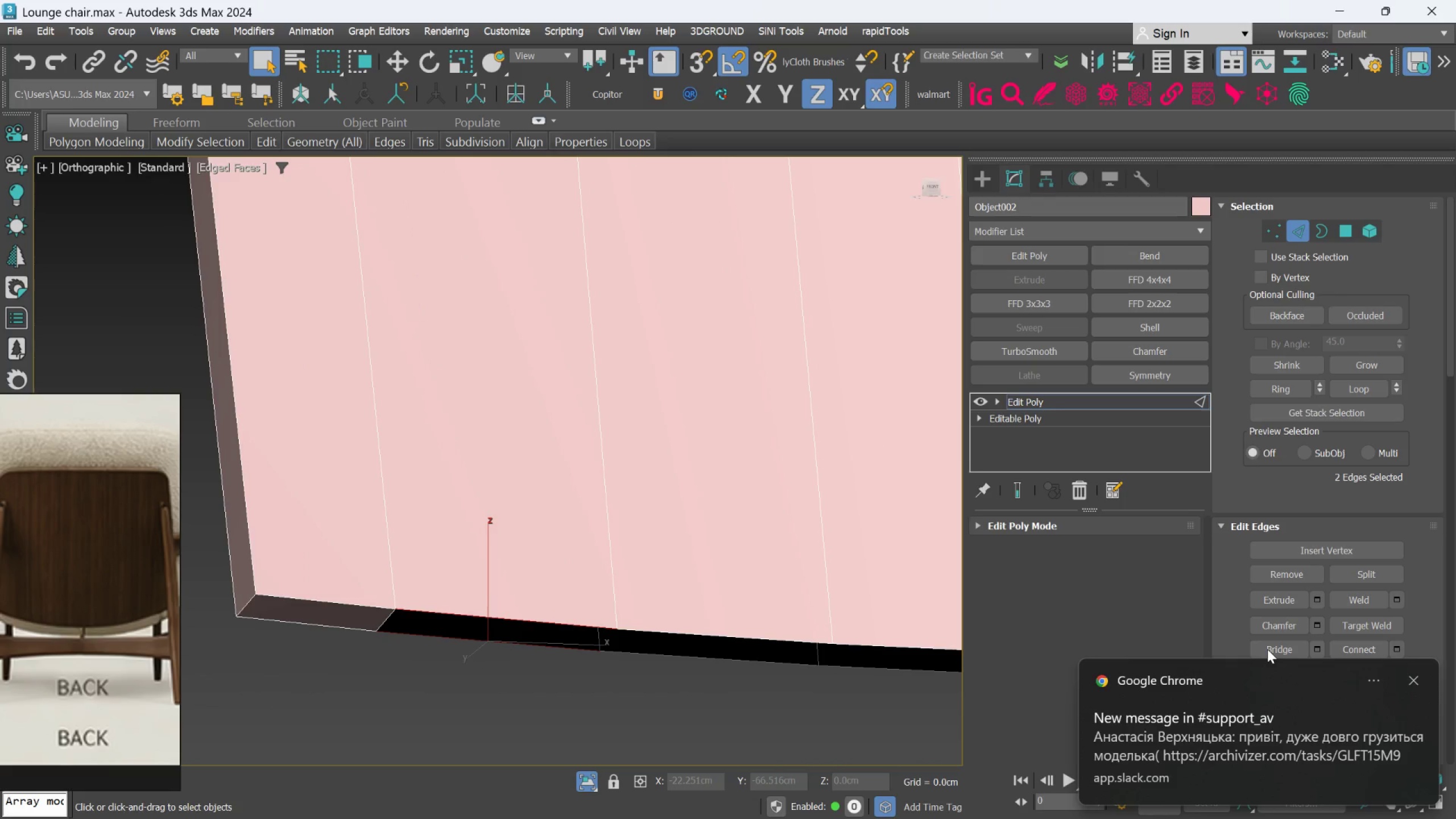 
left_click([1267, 649])
 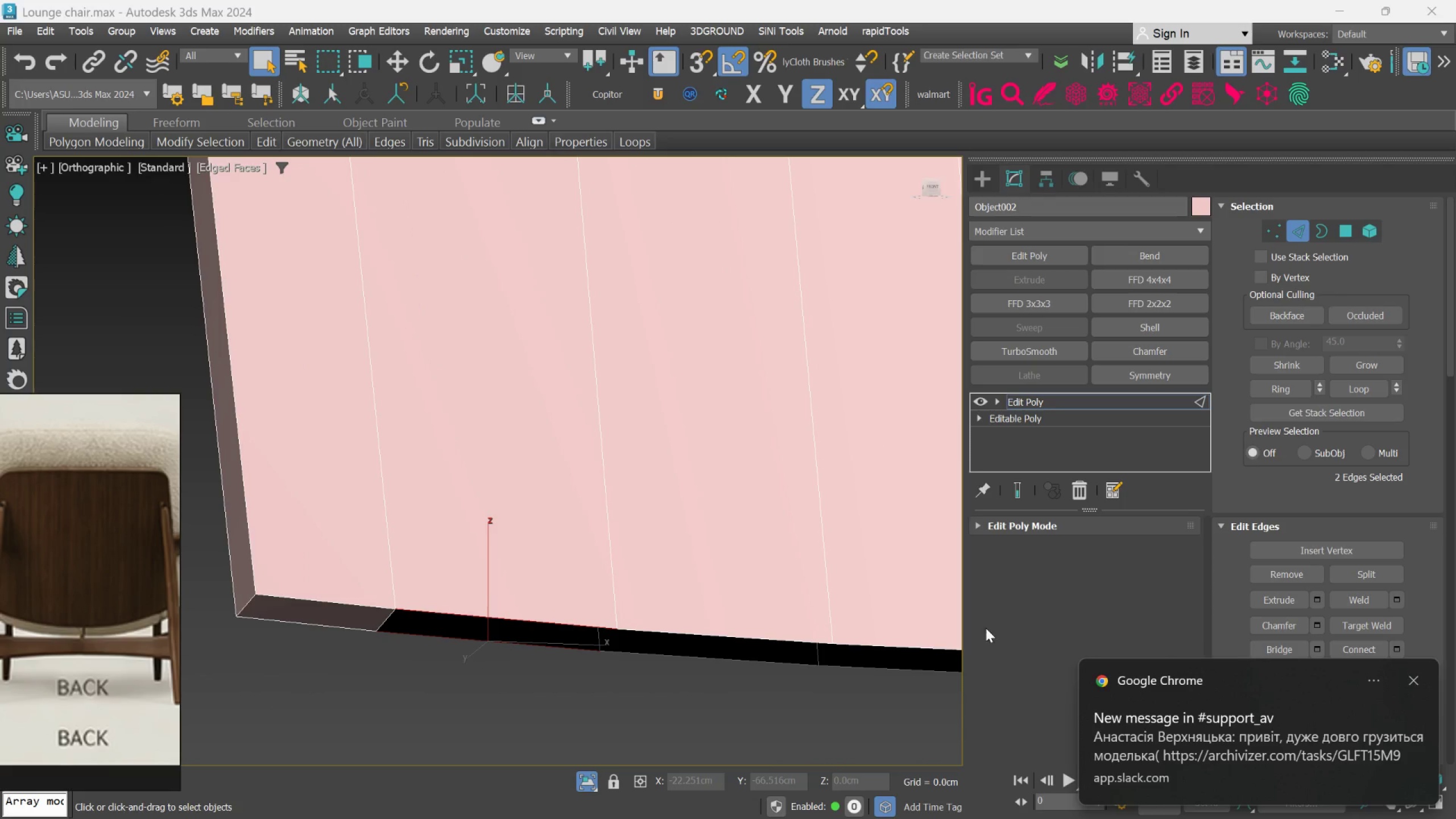 
scroll: coordinate [626, 559], scroll_direction: down, amount: 1.0
 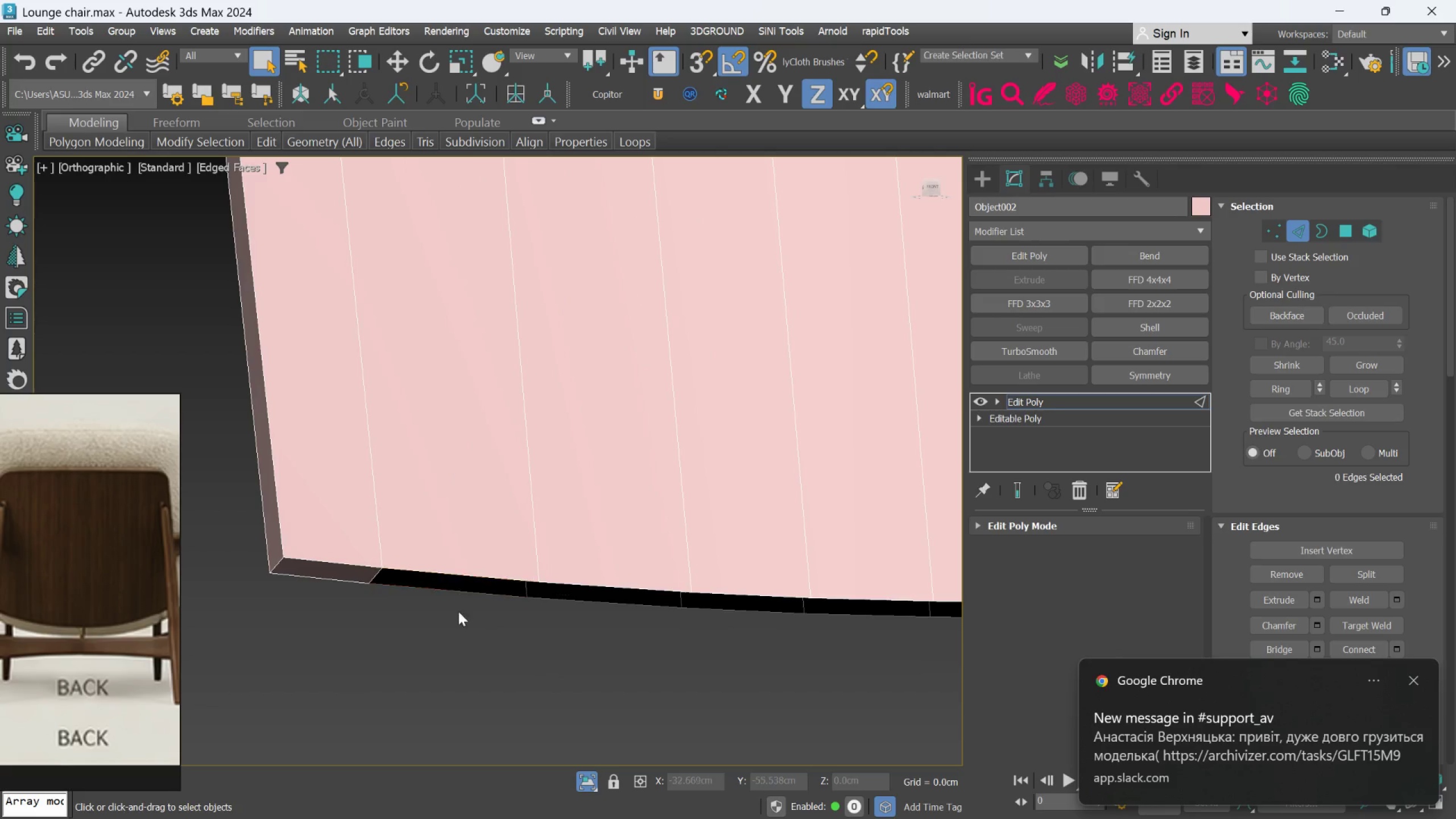 
left_click([441, 570])
 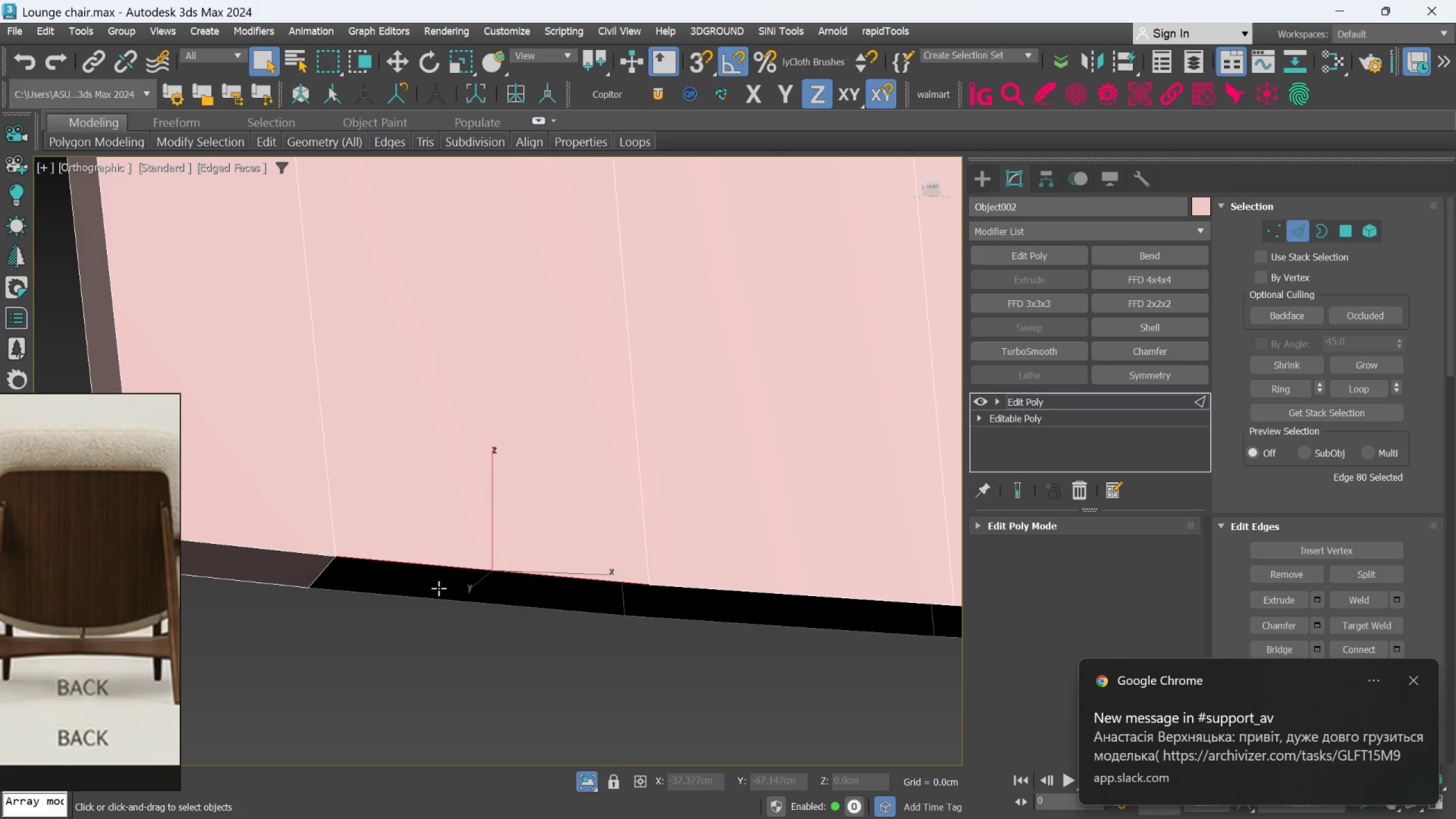 
scroll: coordinate [431, 578], scroll_direction: up, amount: 2.0
 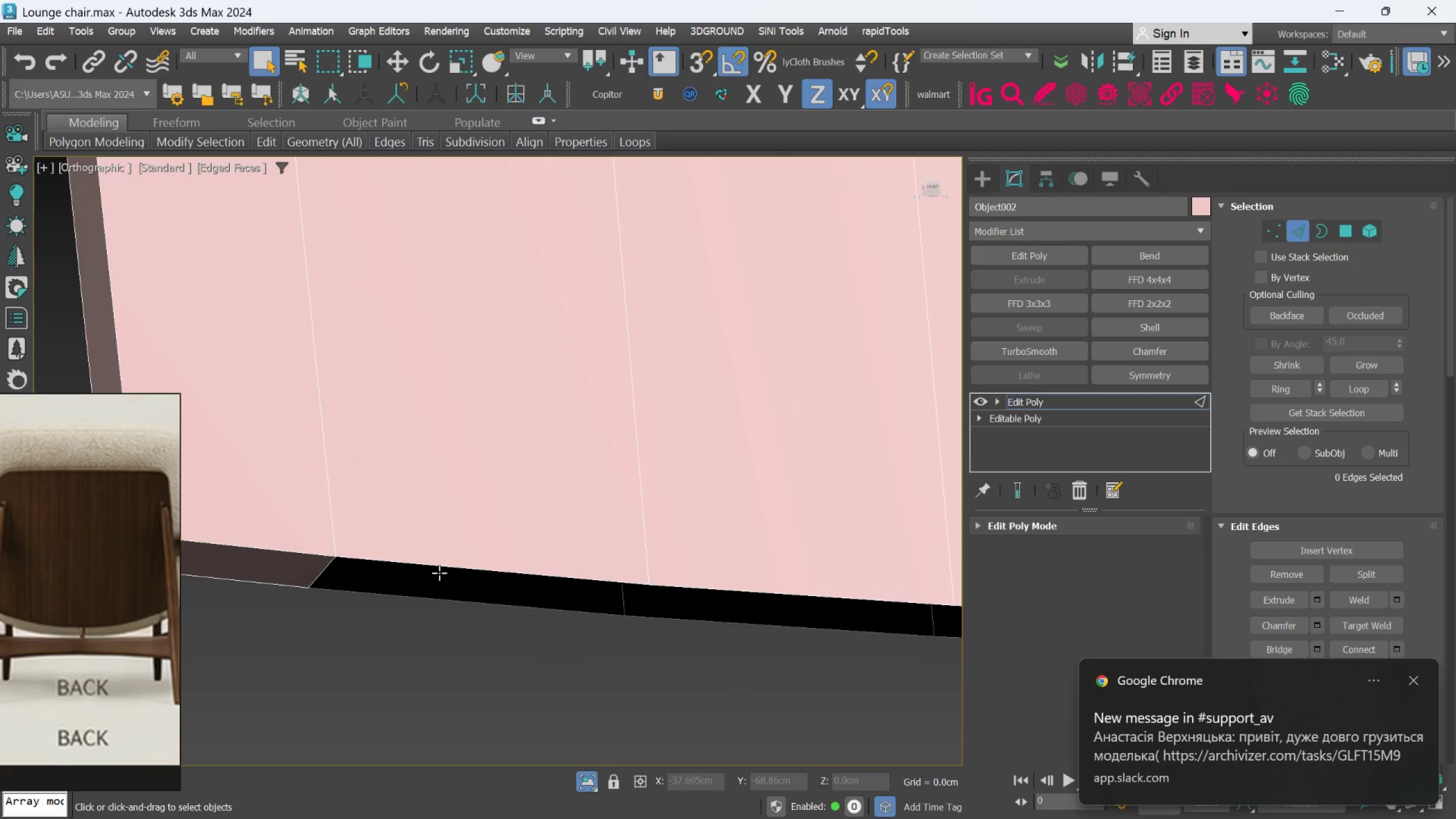 
hold_key(key=ControlLeft, duration=0.75)
left_click([432, 606])
 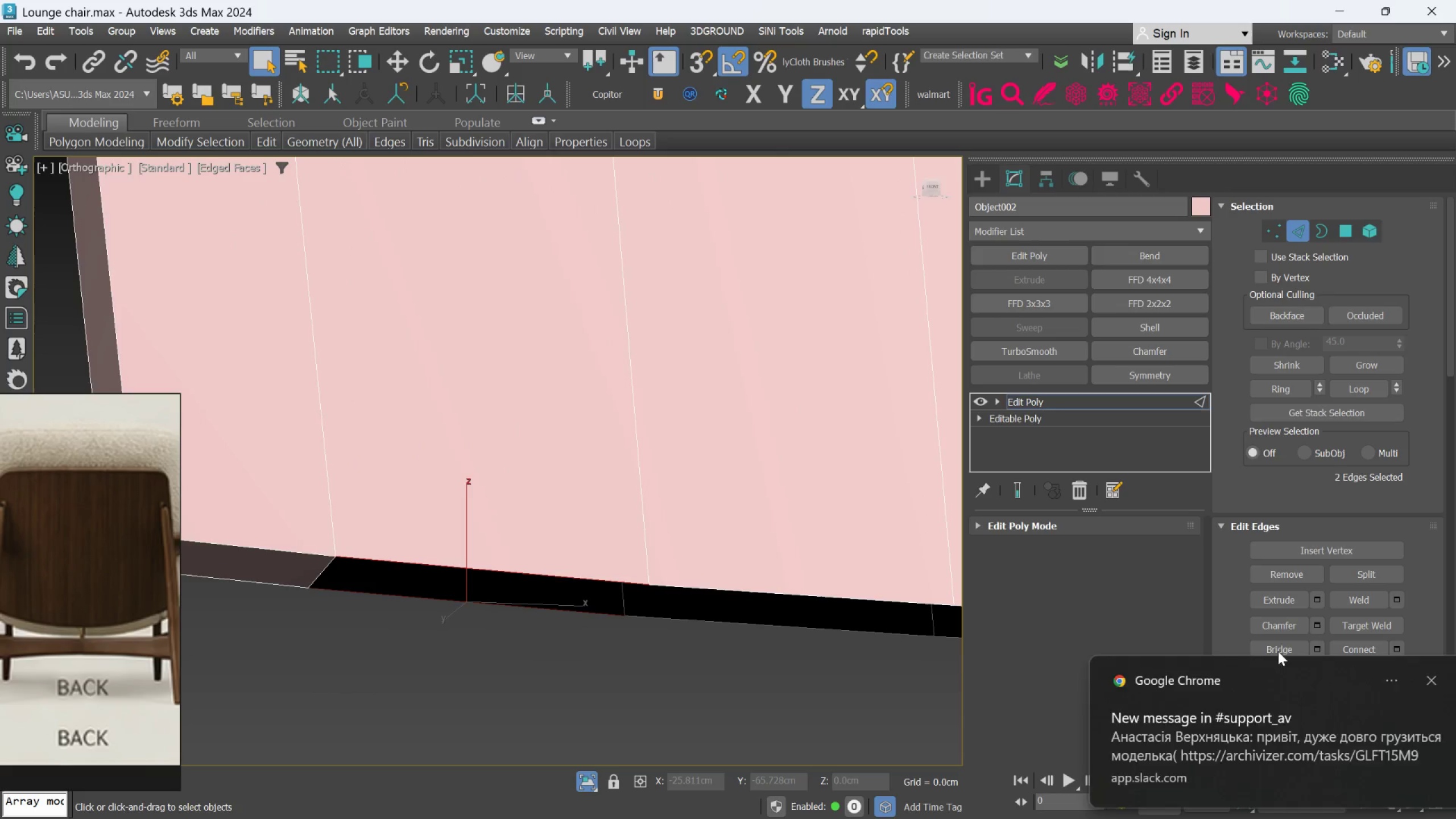 
left_click([1280, 650])
 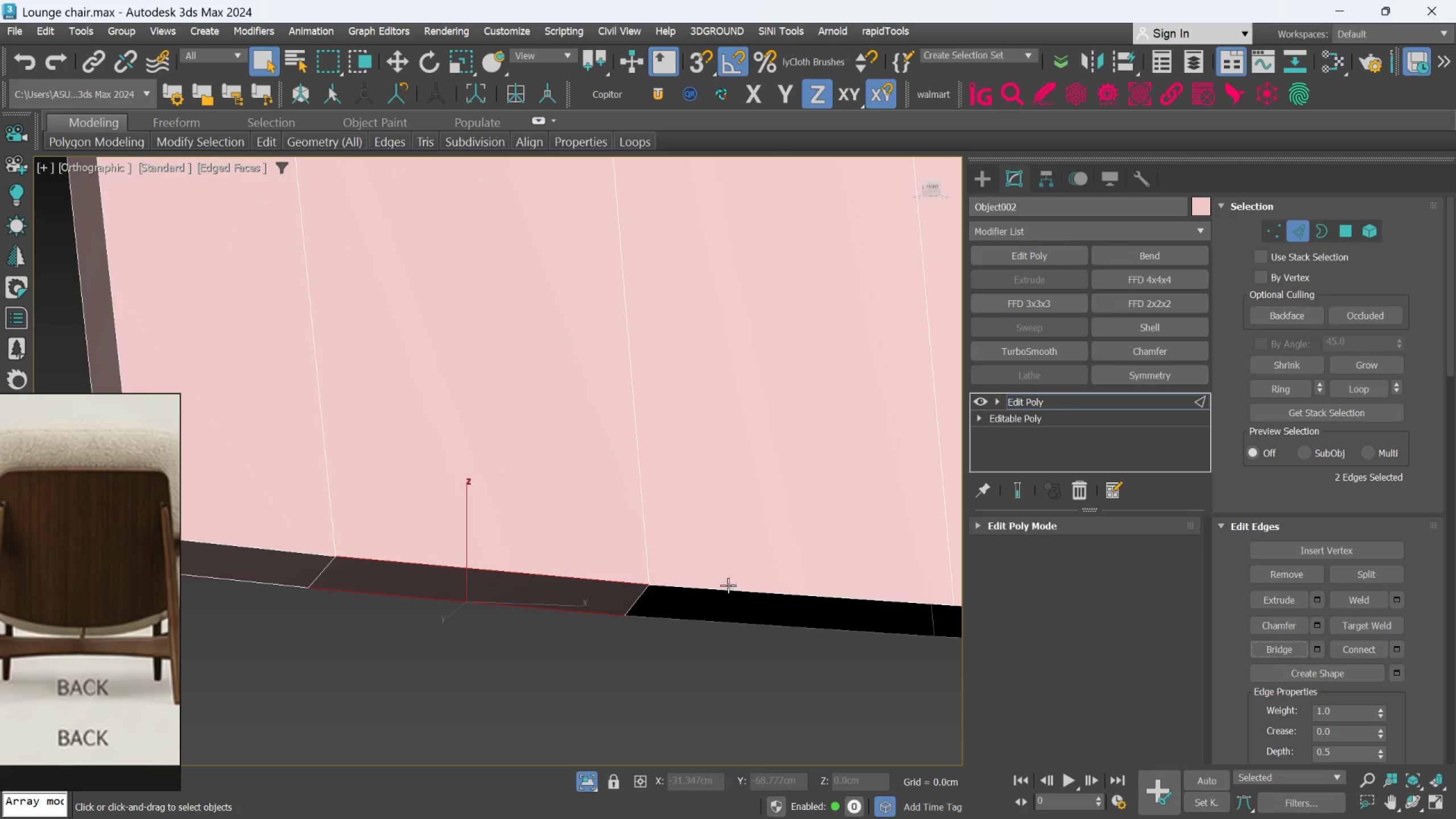 
hold_key(key=AltLeft, duration=0.45)
 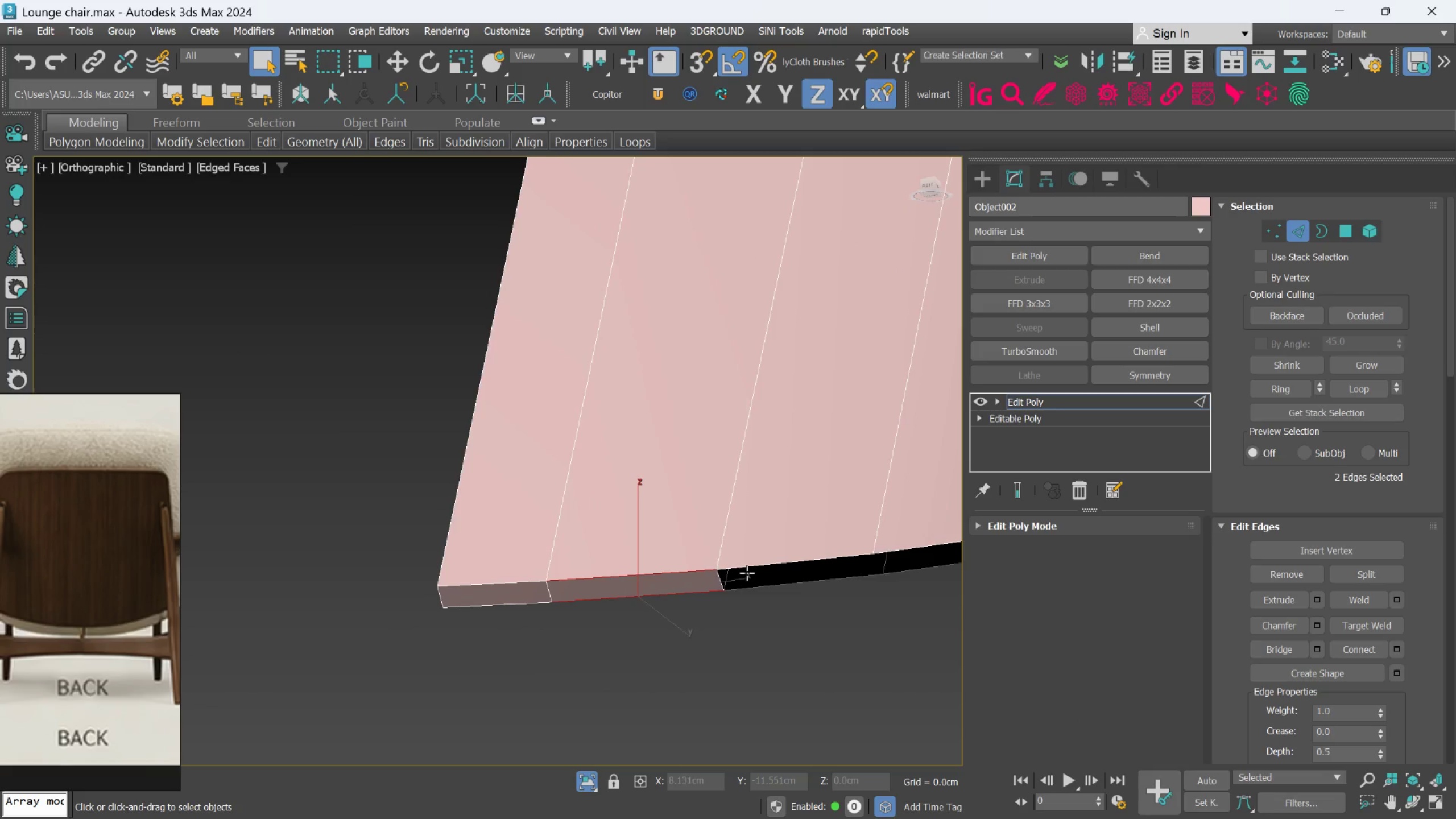 
scroll: coordinate [728, 585], scroll_direction: down, amount: 2.0
 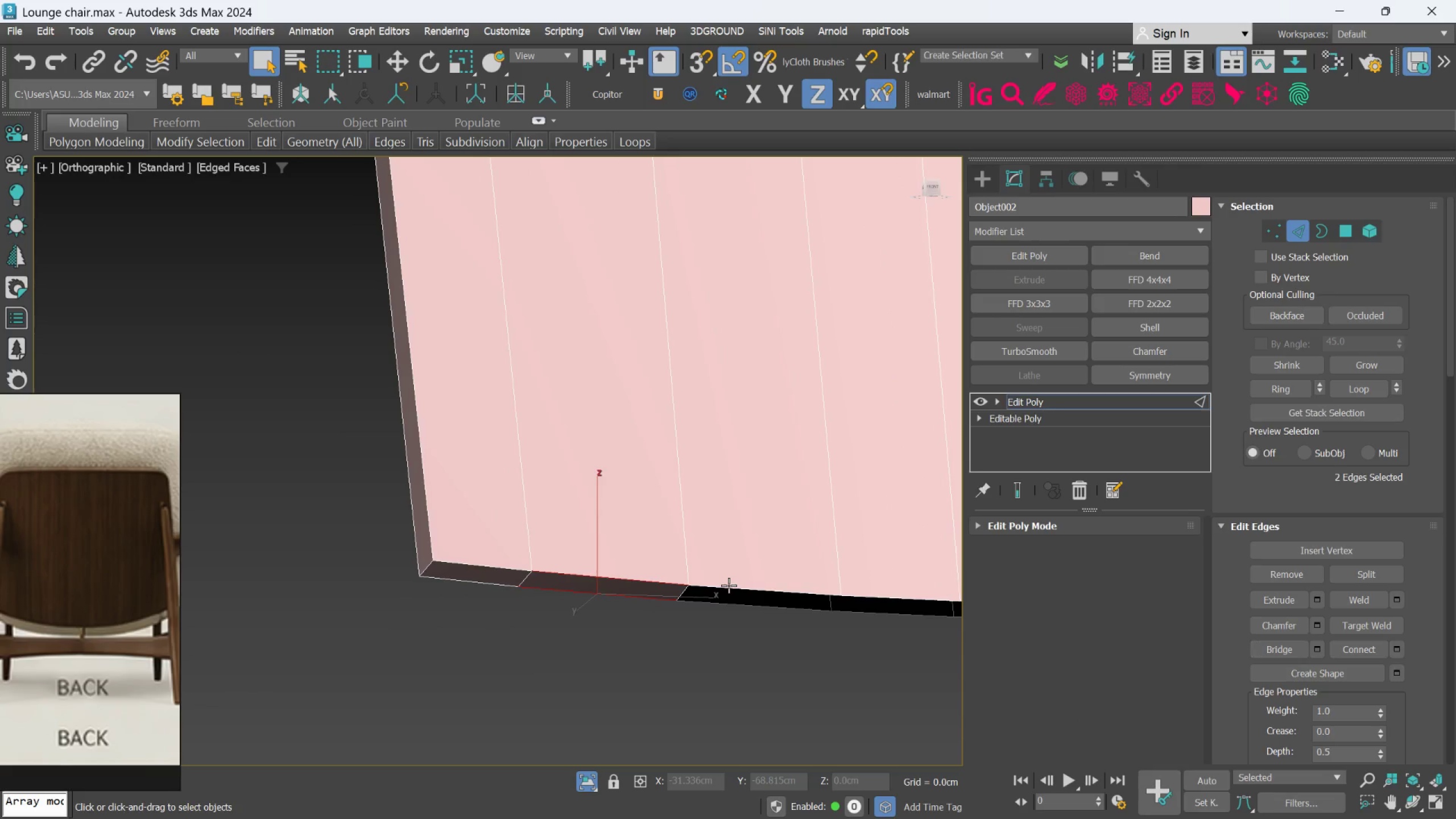 
left_click([754, 569])
 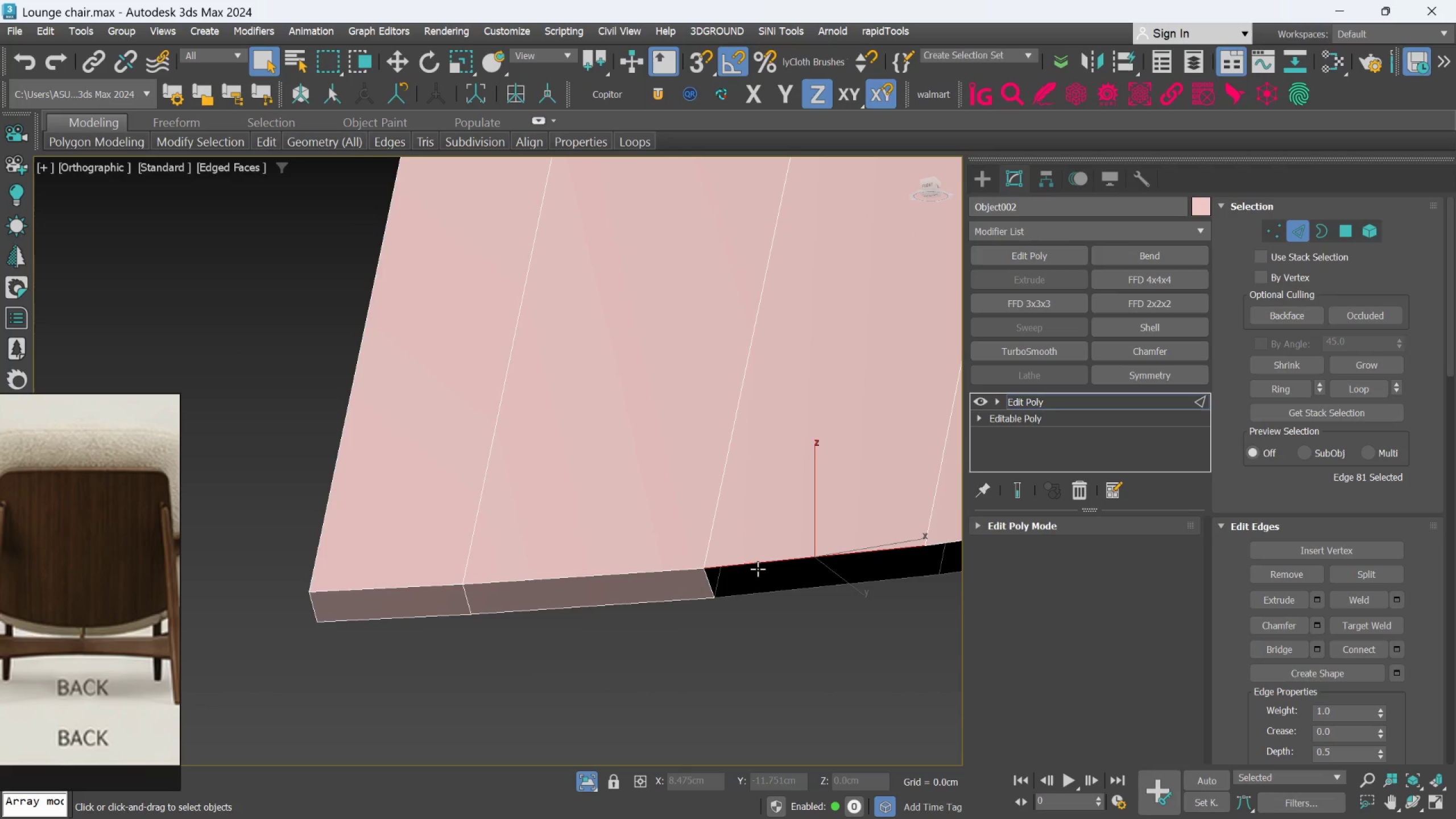 
scroll: coordinate [747, 573], scroll_direction: up, amount: 1.0
 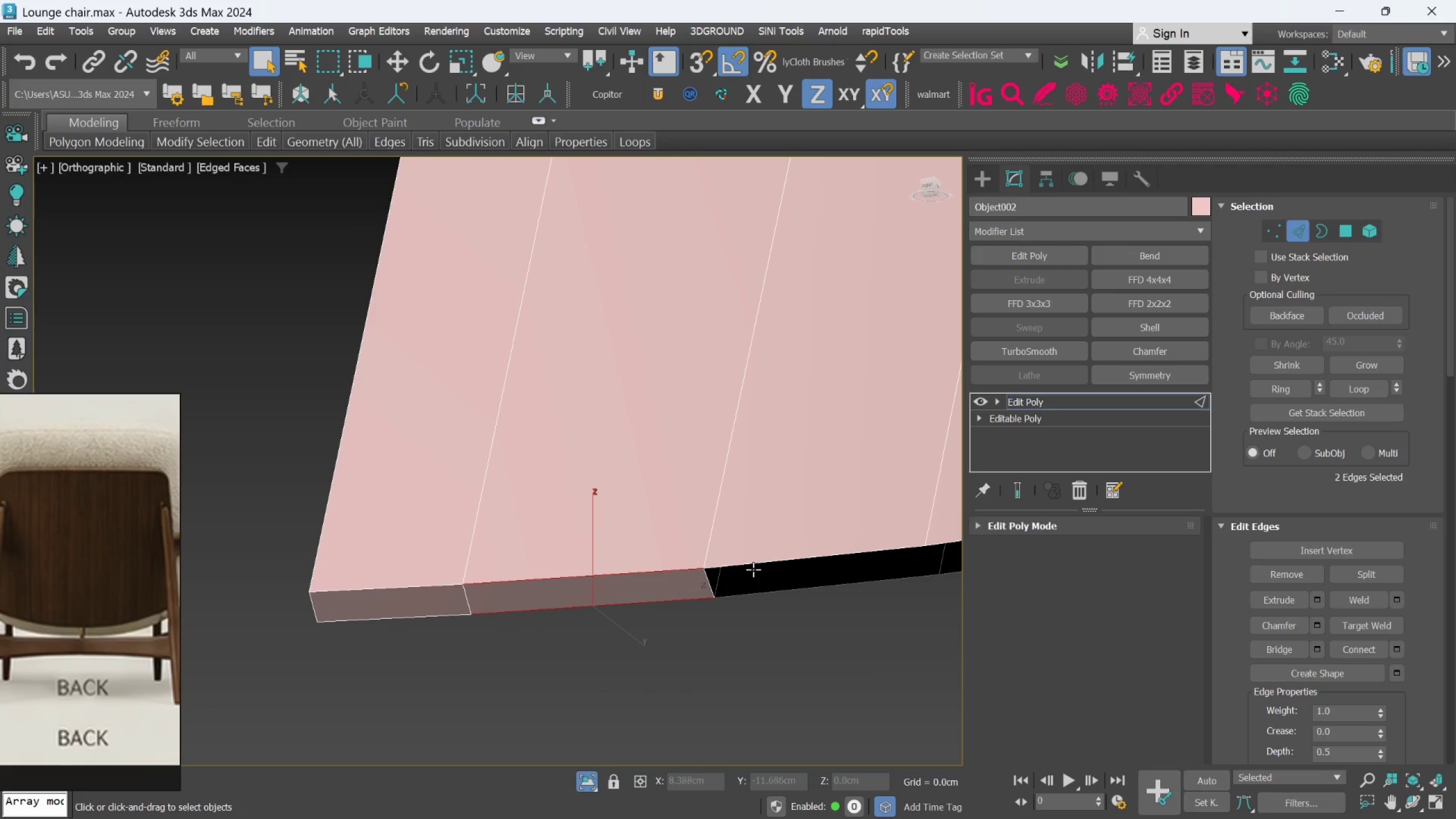 
hold_key(key=ControlLeft, duration=0.56)
left_click([759, 588])
 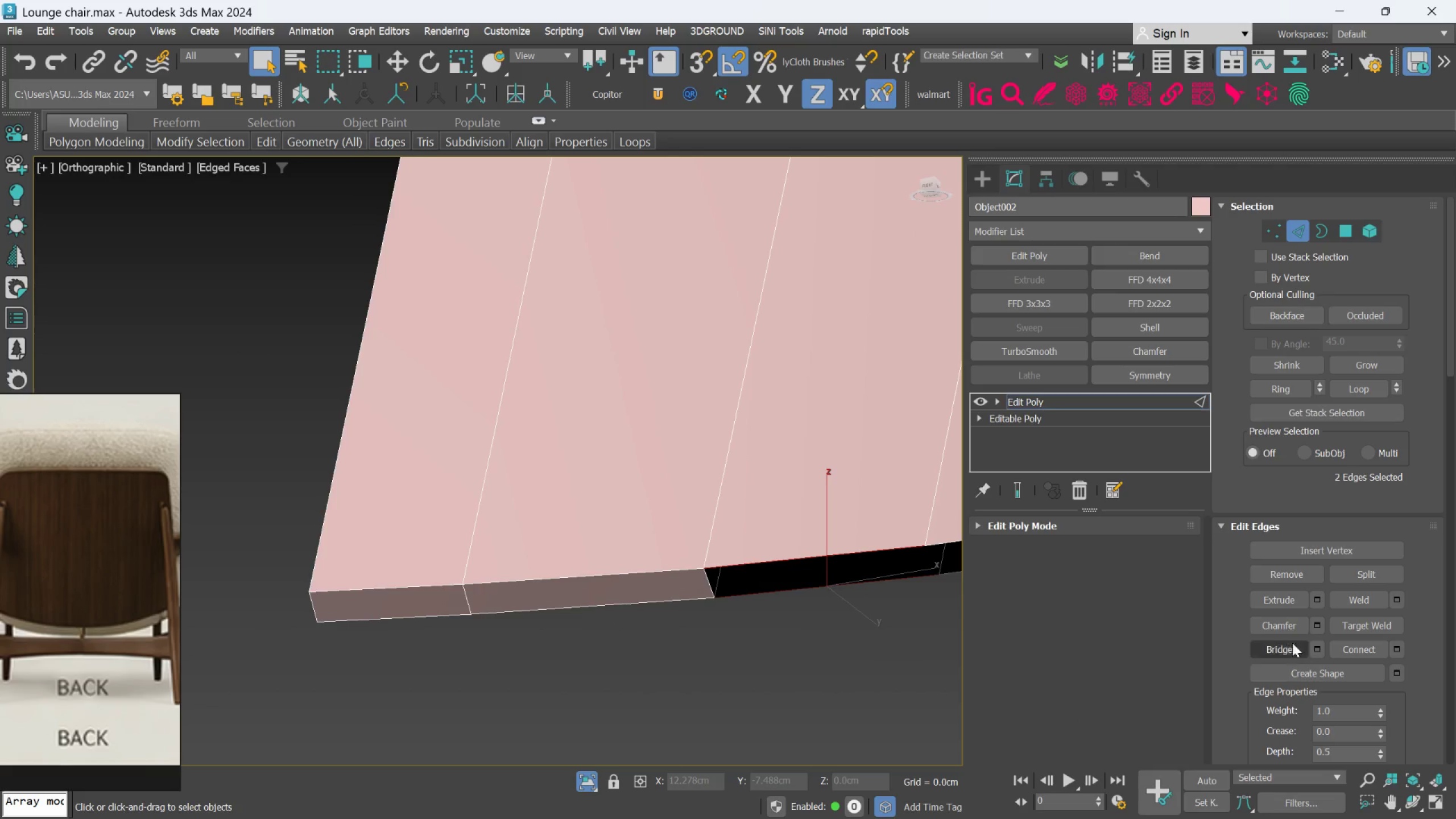 
left_click([1289, 655])
 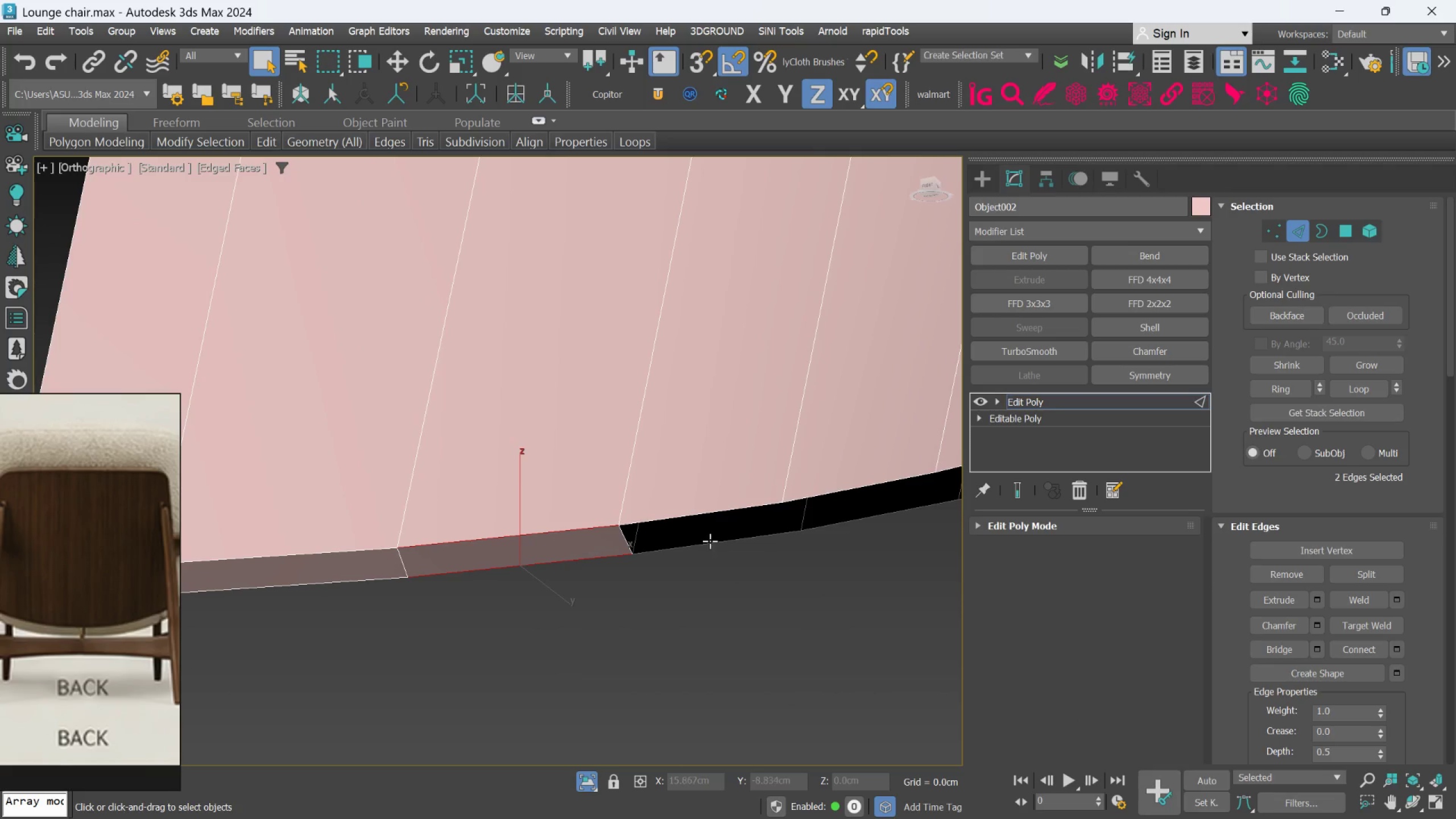 
left_click([717, 515])
 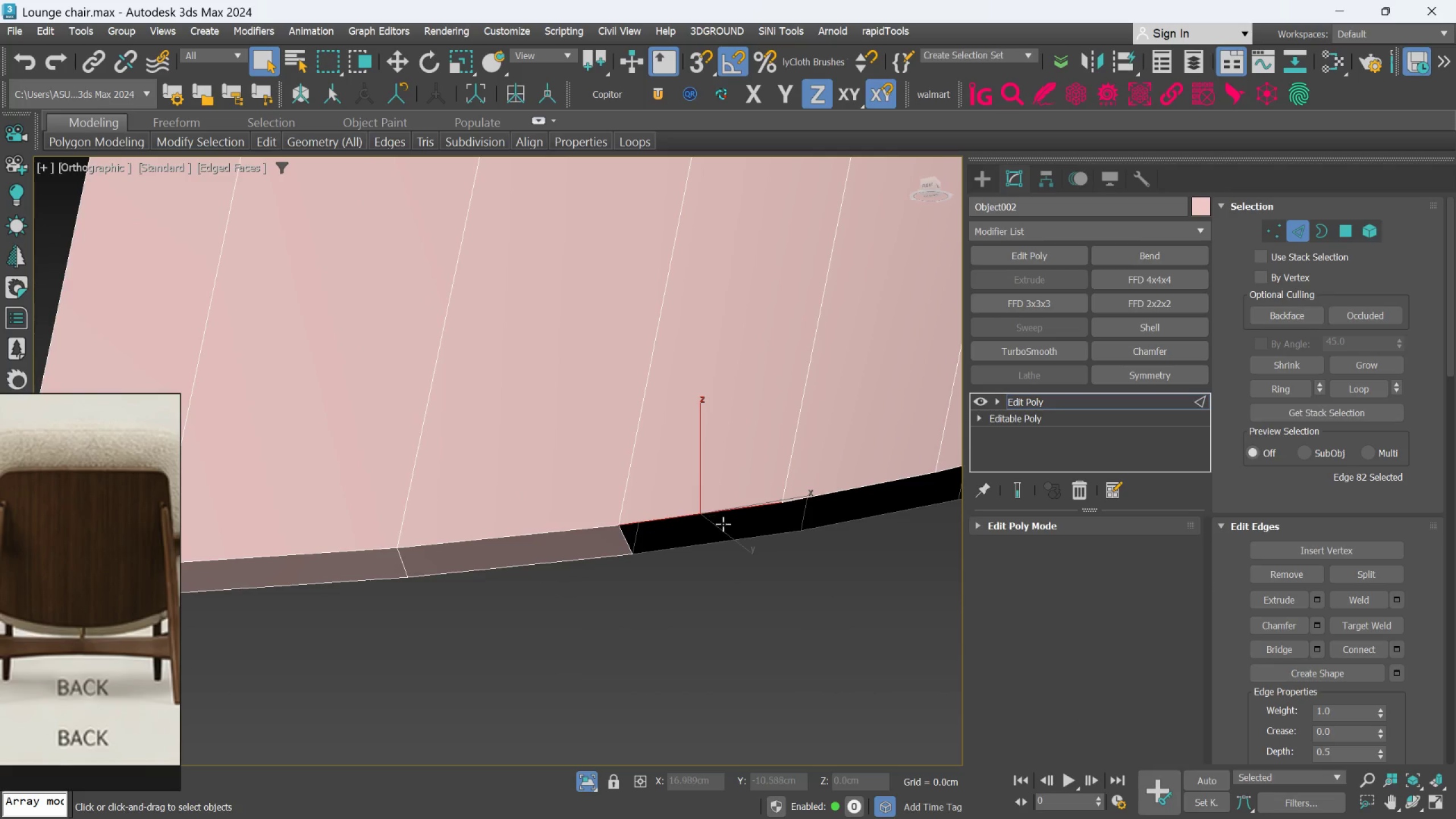 
hold_key(key=ControlLeft, duration=0.52)
left_click([728, 540])
 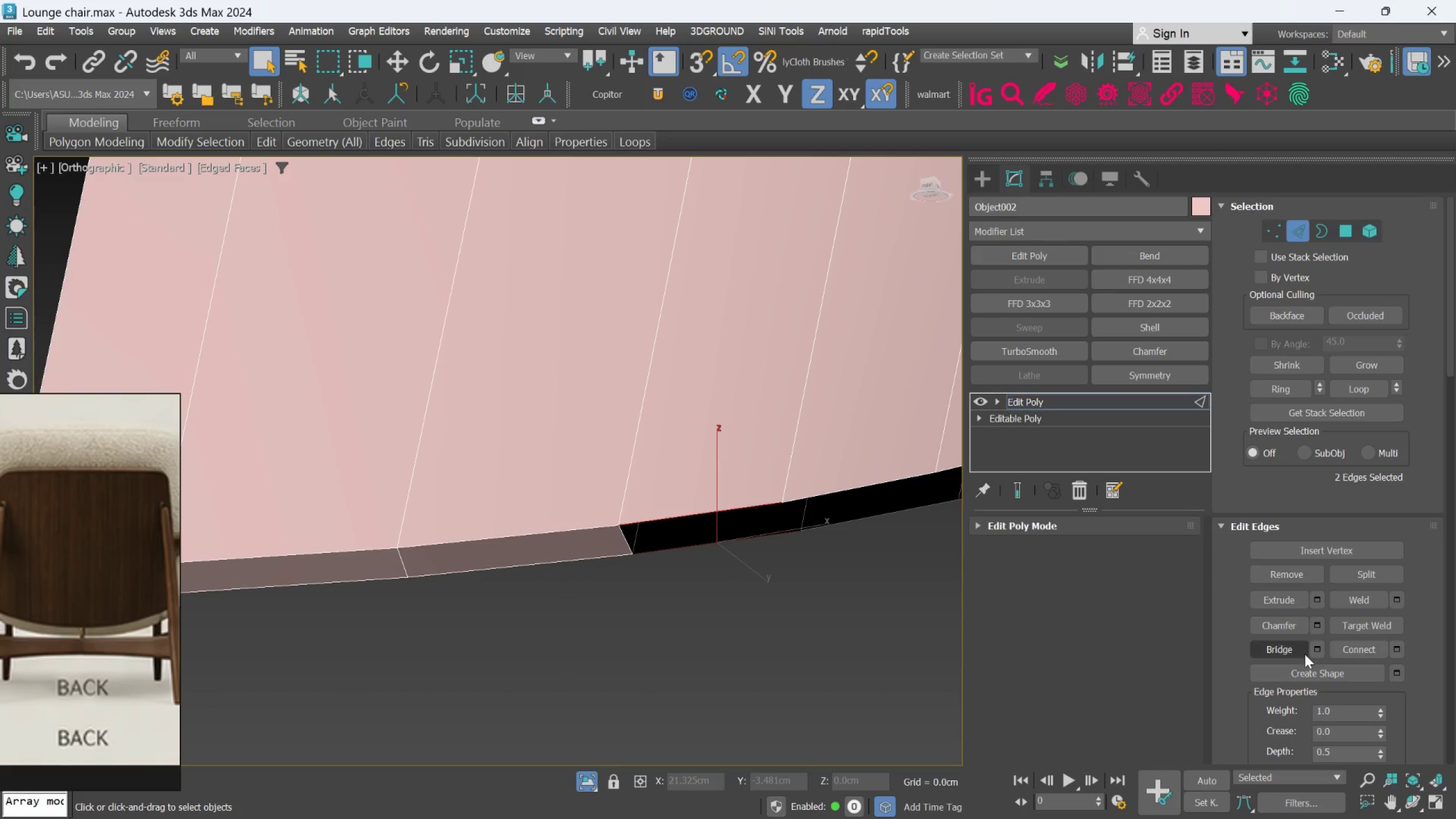 
left_click([1296, 655])
 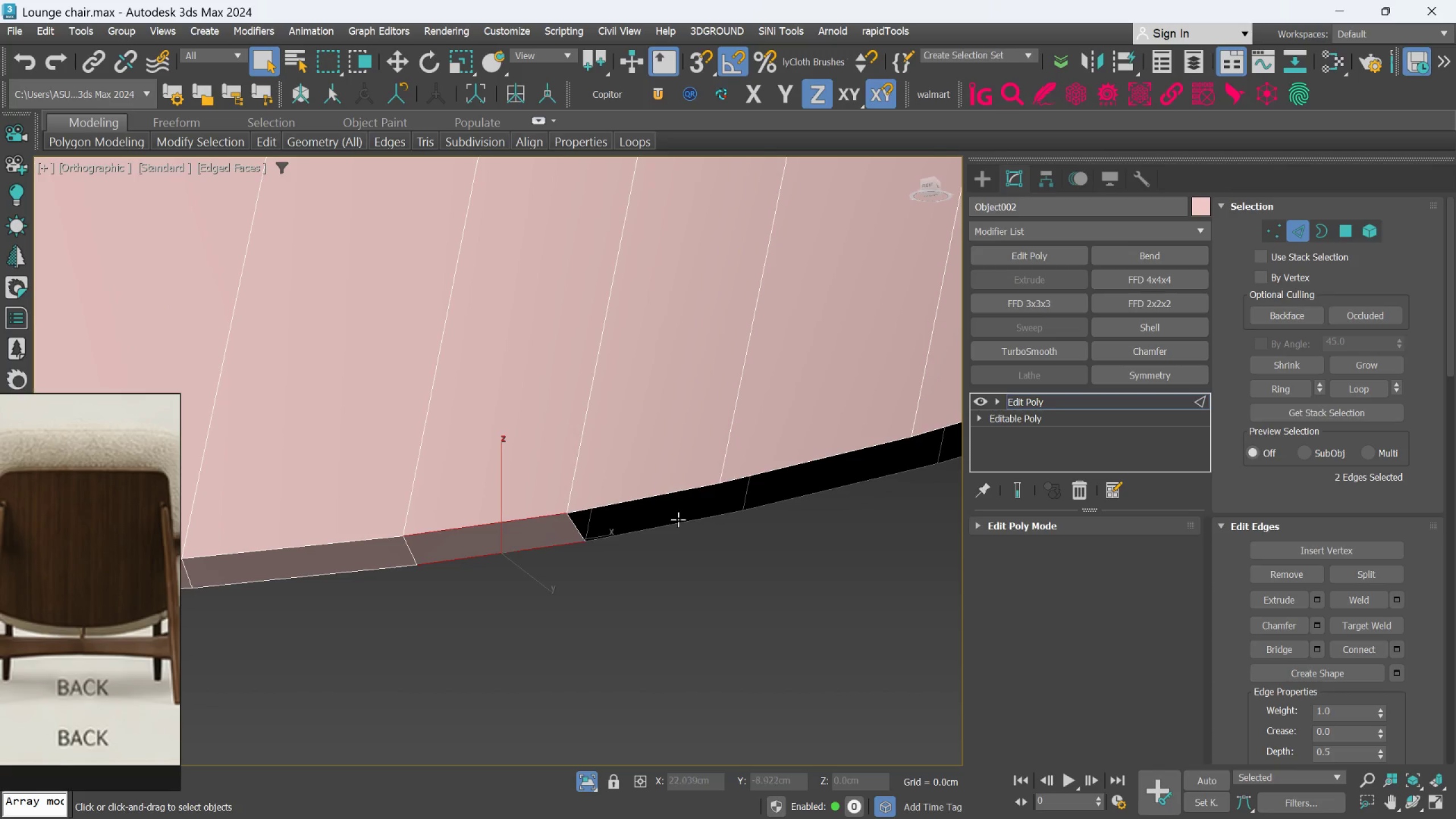 
left_click([675, 498])
 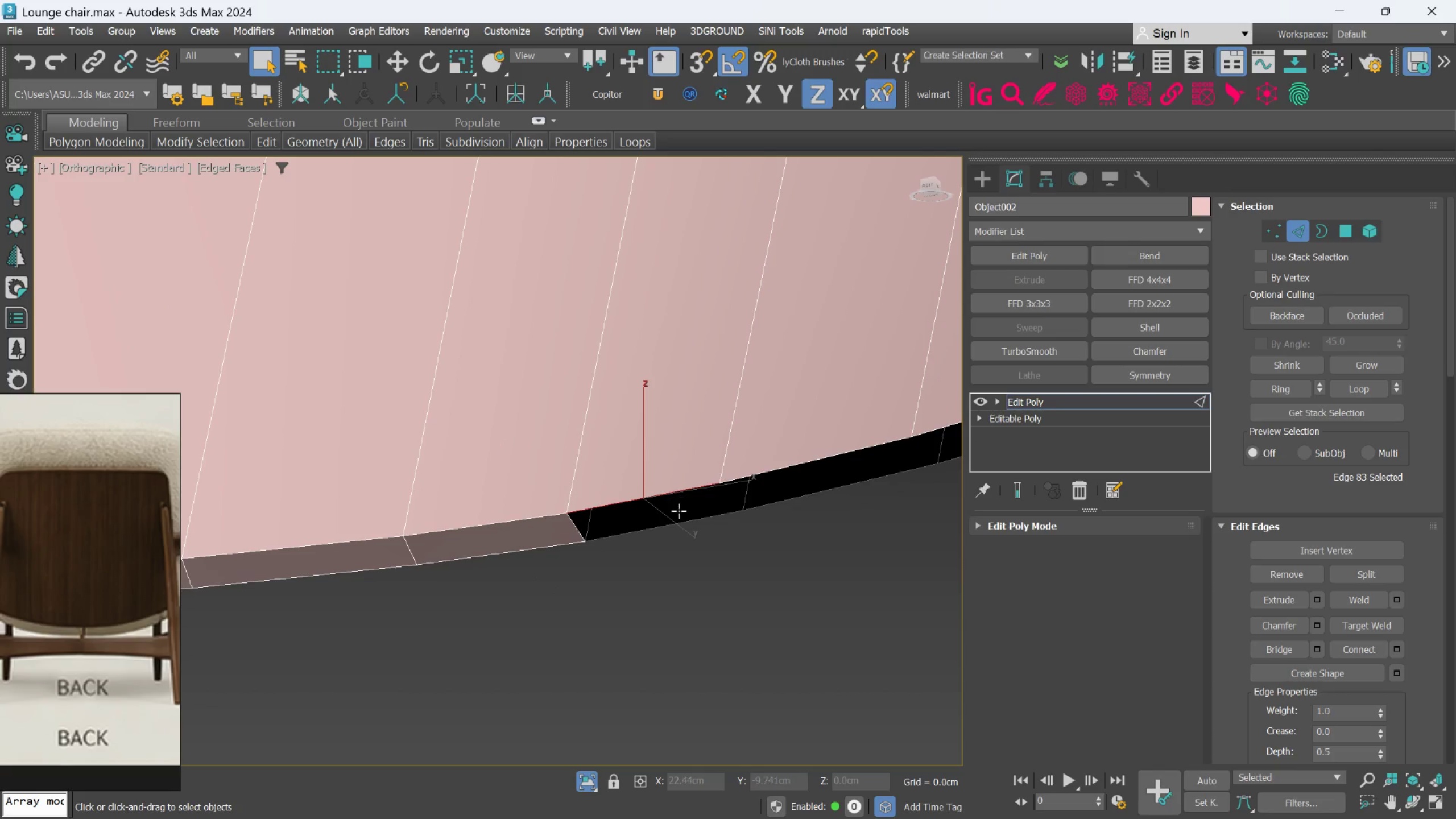 
hold_key(key=ControlLeft, duration=0.64)
left_click([676, 522])
 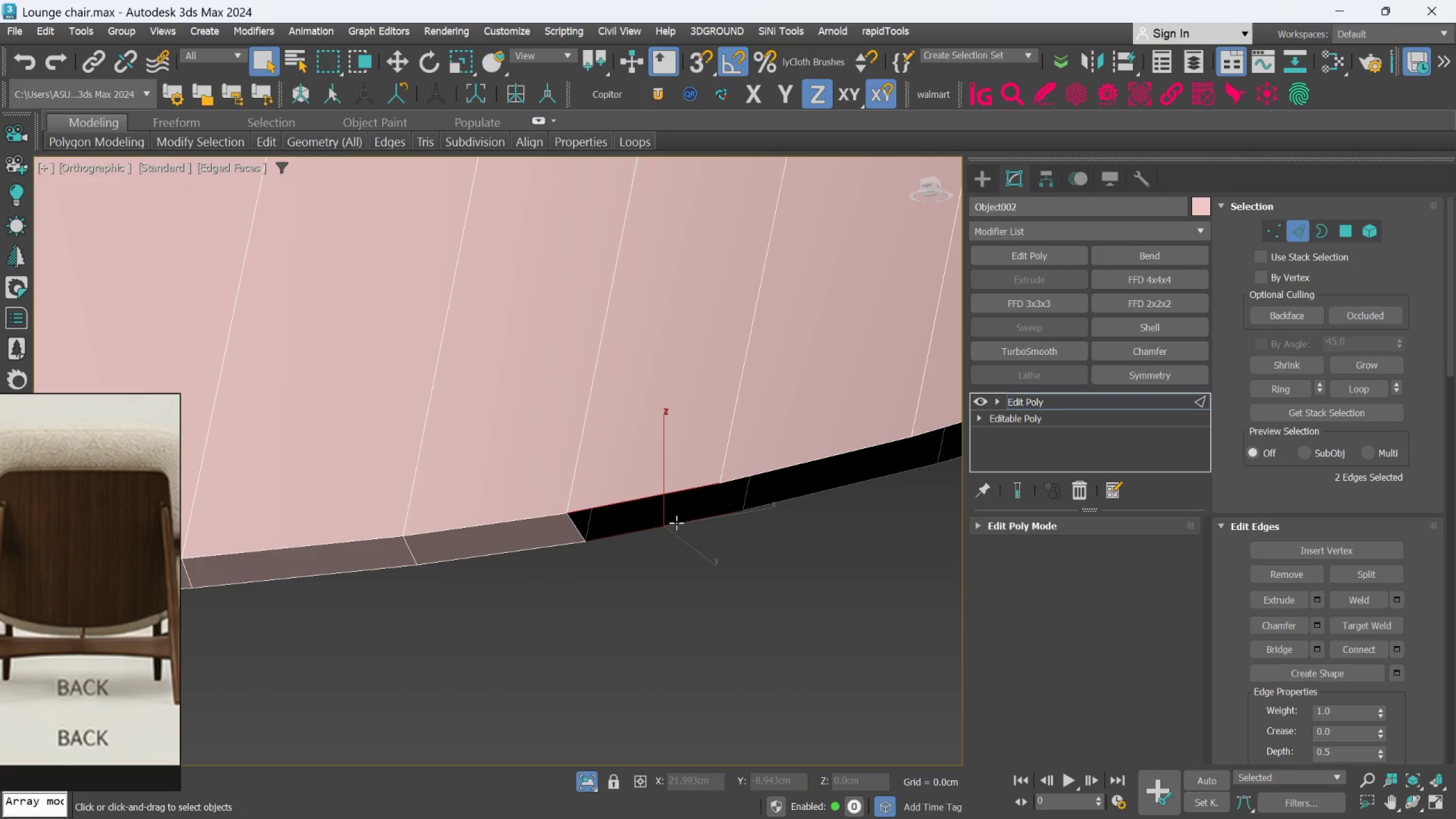 
hold_key(key=ControlLeft, duration=2.61)
left_click([662, 499])
 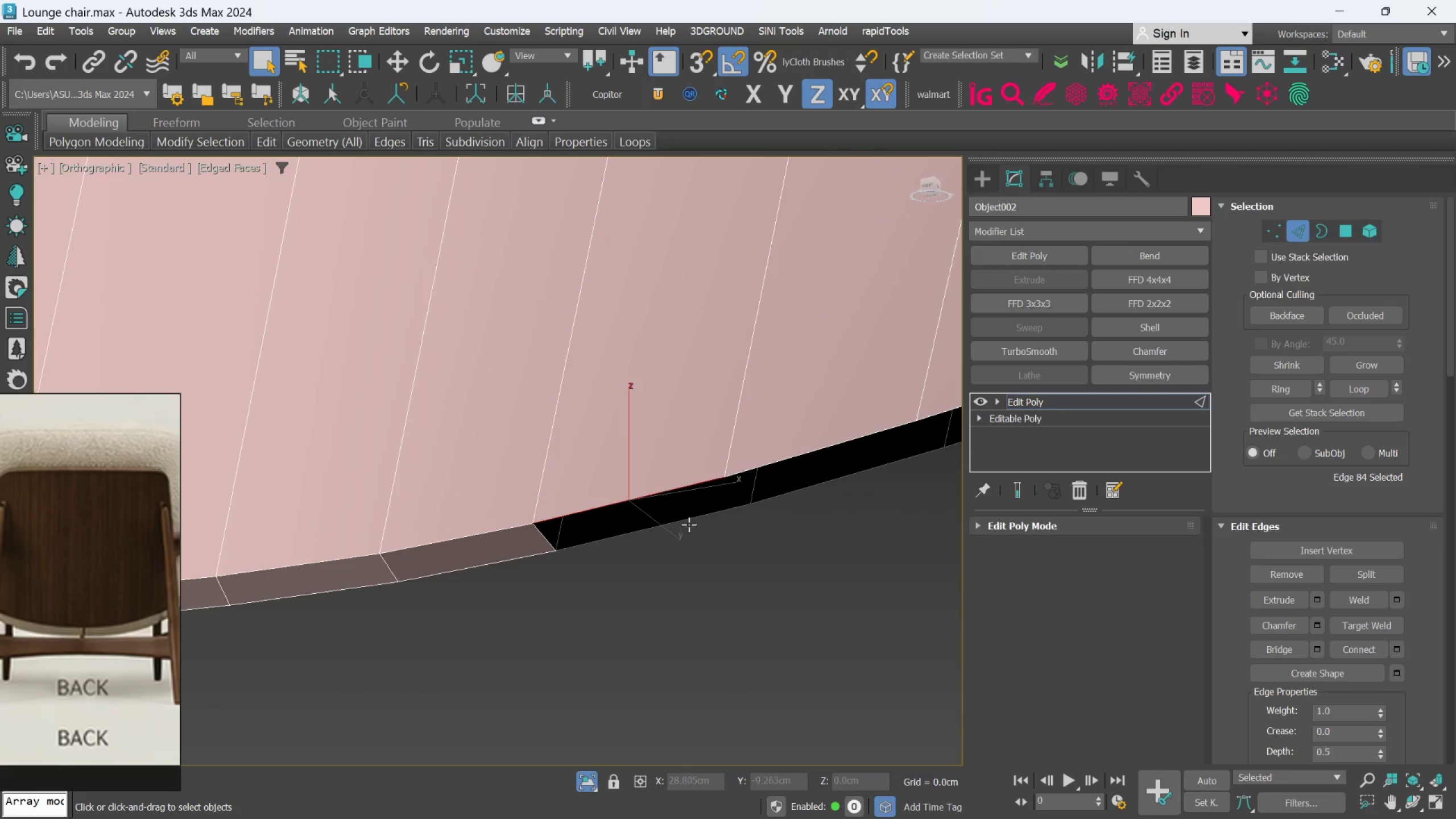 
hold_key(key=ControlLeft, duration=0.42)
left_click([689, 526])
 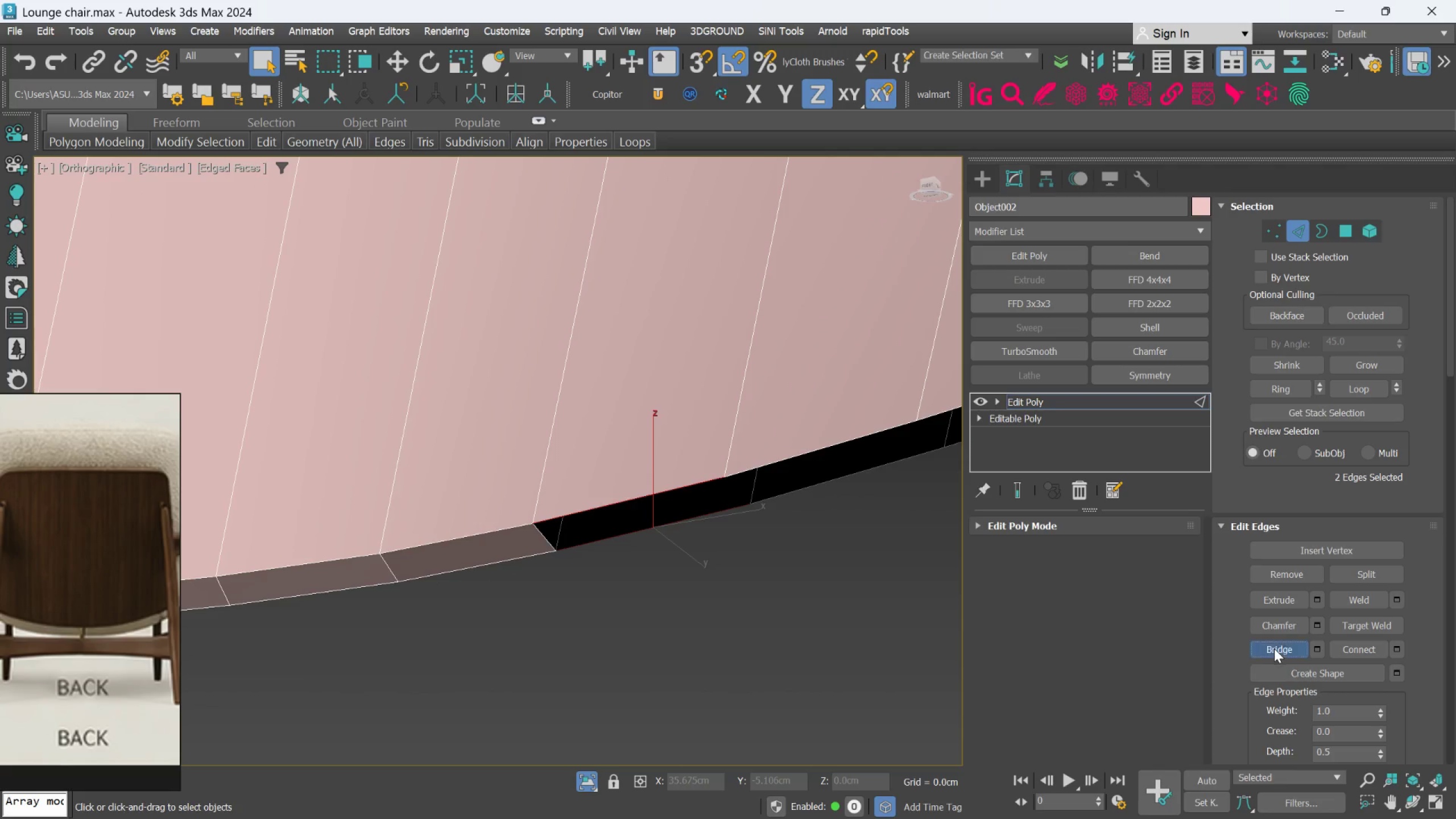 
scroll: coordinate [739, 500], scroll_direction: down, amount: 1.0
 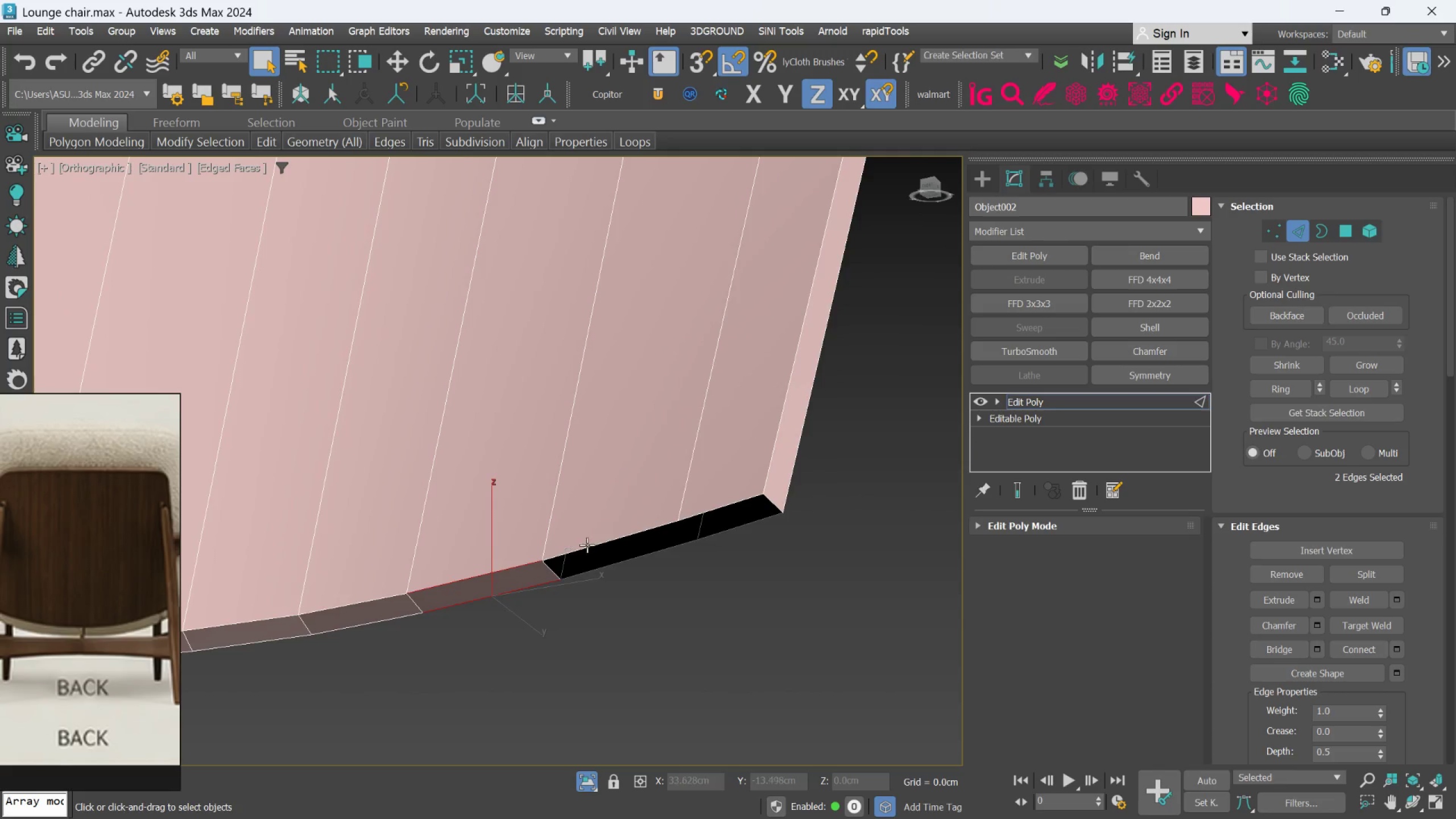 
left_click([611, 542])
 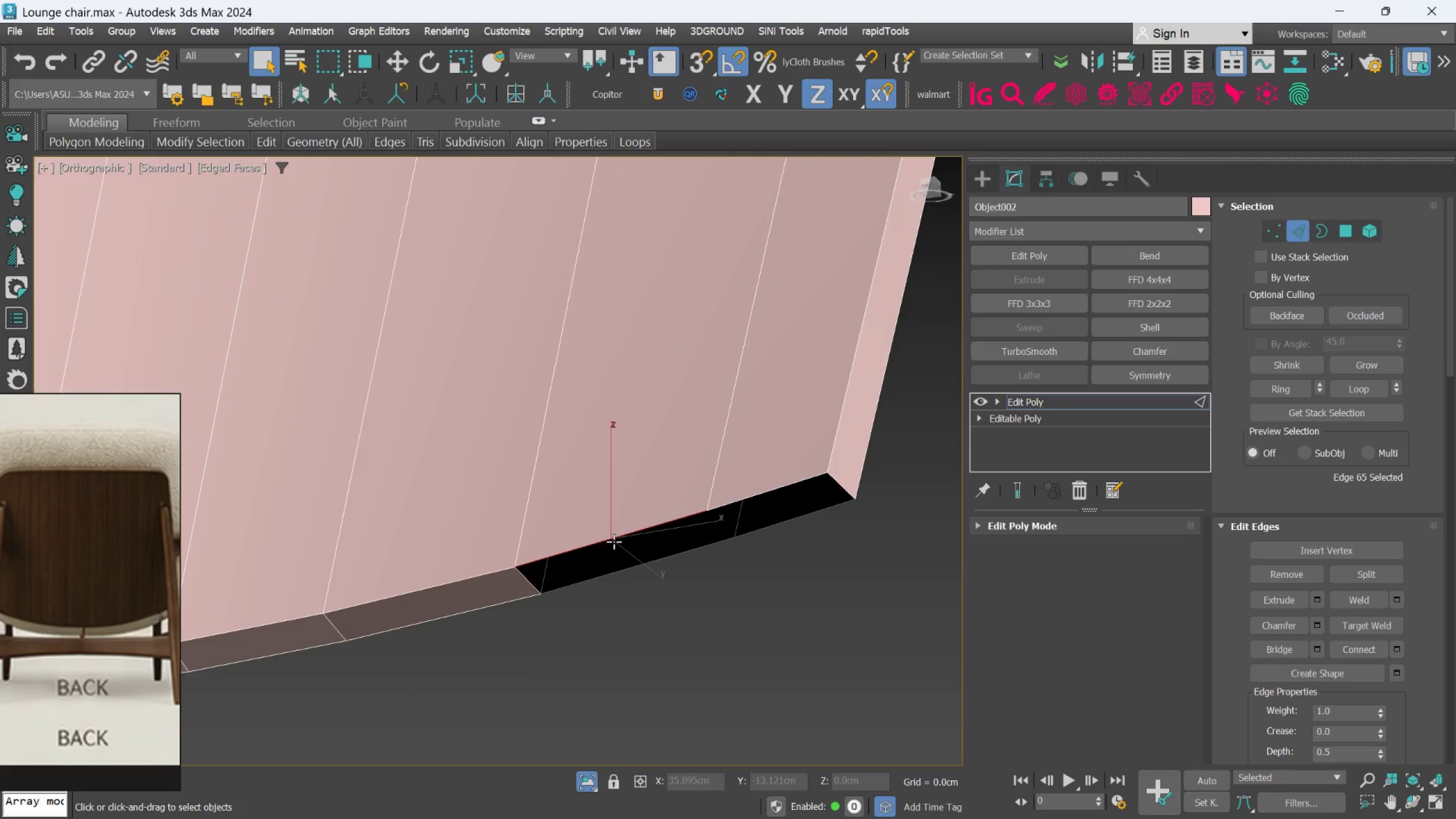 
scroll: coordinate [608, 545], scroll_direction: up, amount: 1.0
 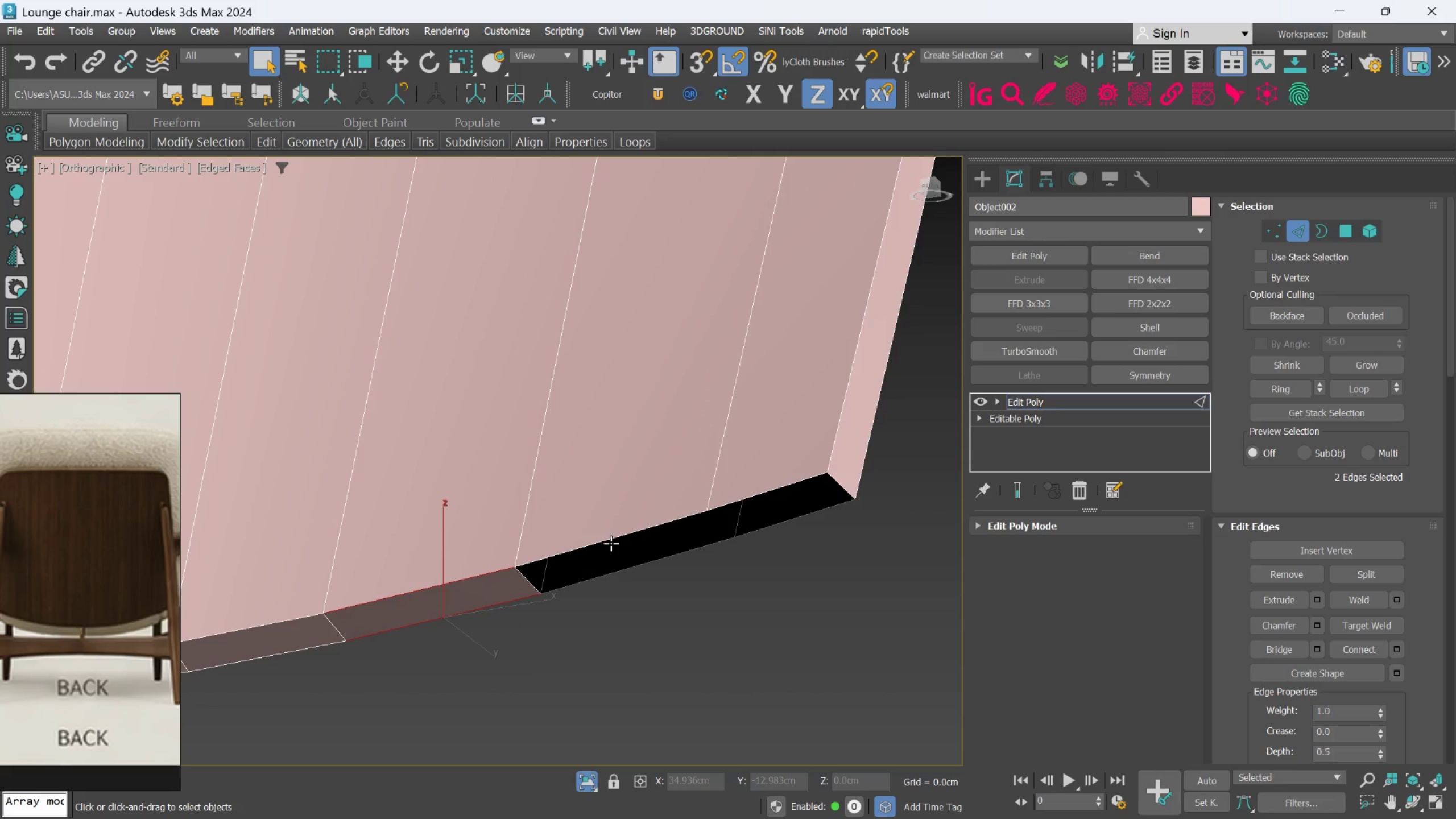 
hold_key(key=ControlLeft, duration=0.69)
left_click([630, 567])
 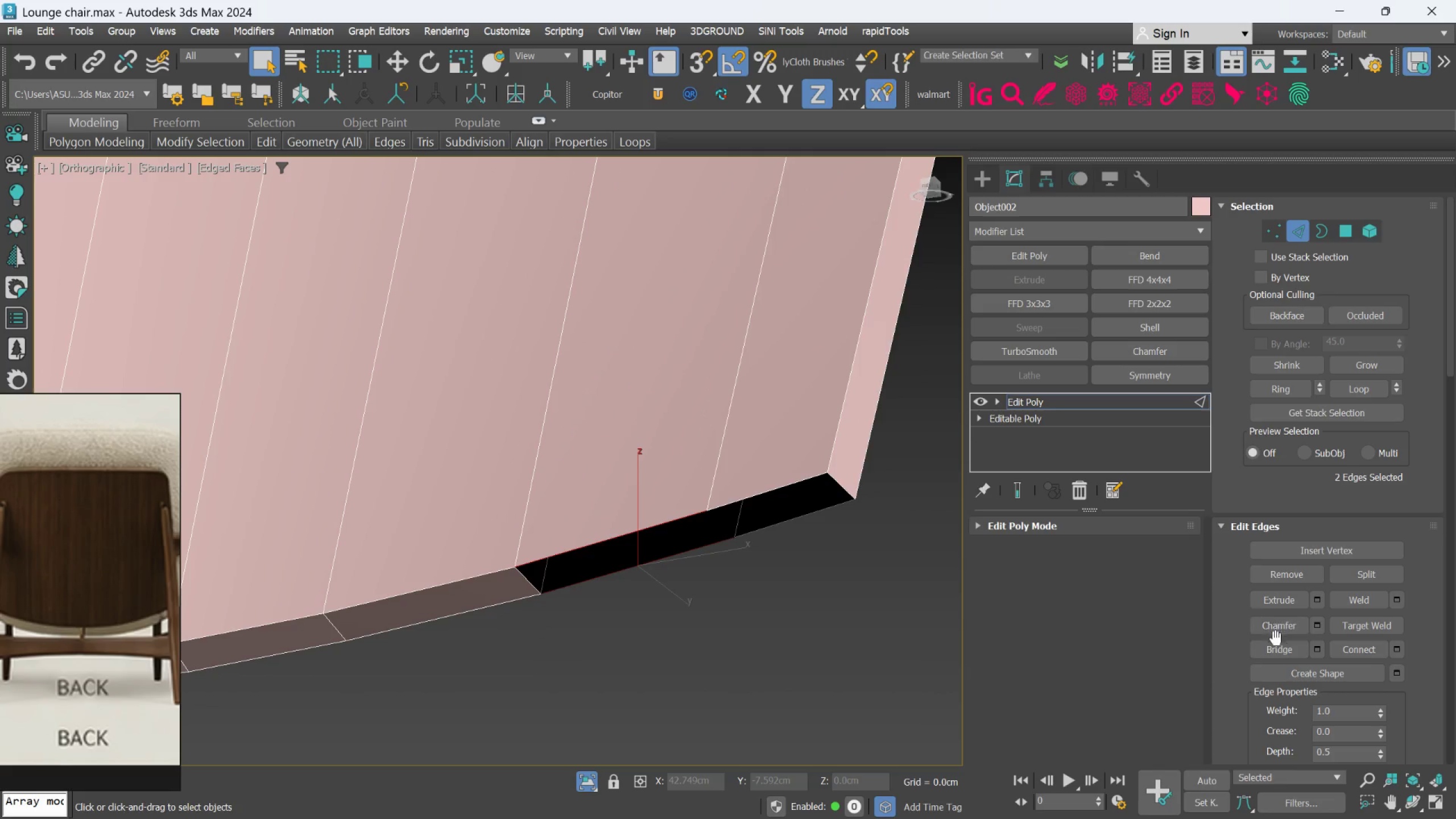 
left_click([1276, 642])
 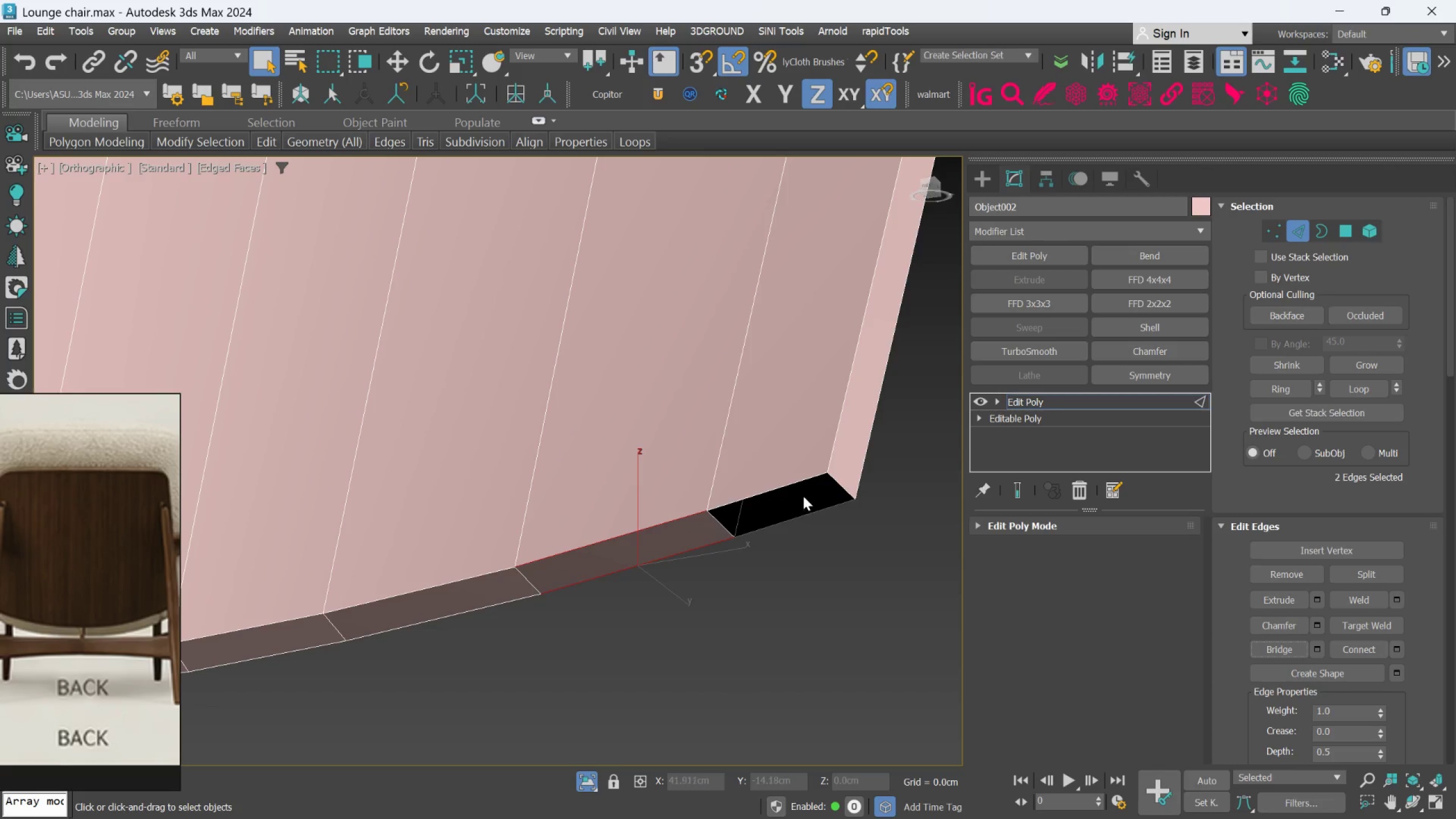 
left_click([803, 488])
 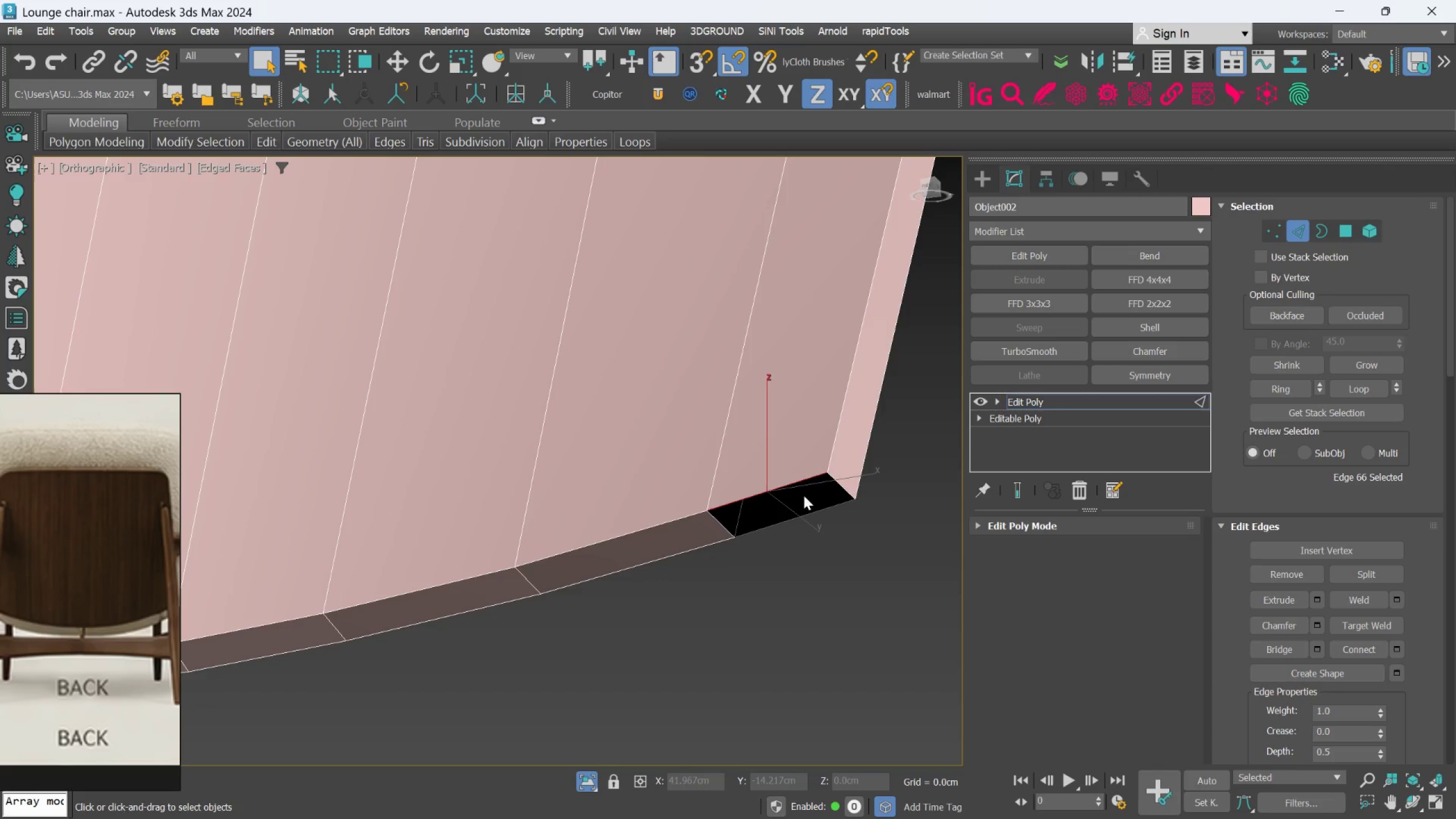 
hold_key(key=ControlLeft, duration=0.69)
left_click([804, 505])
 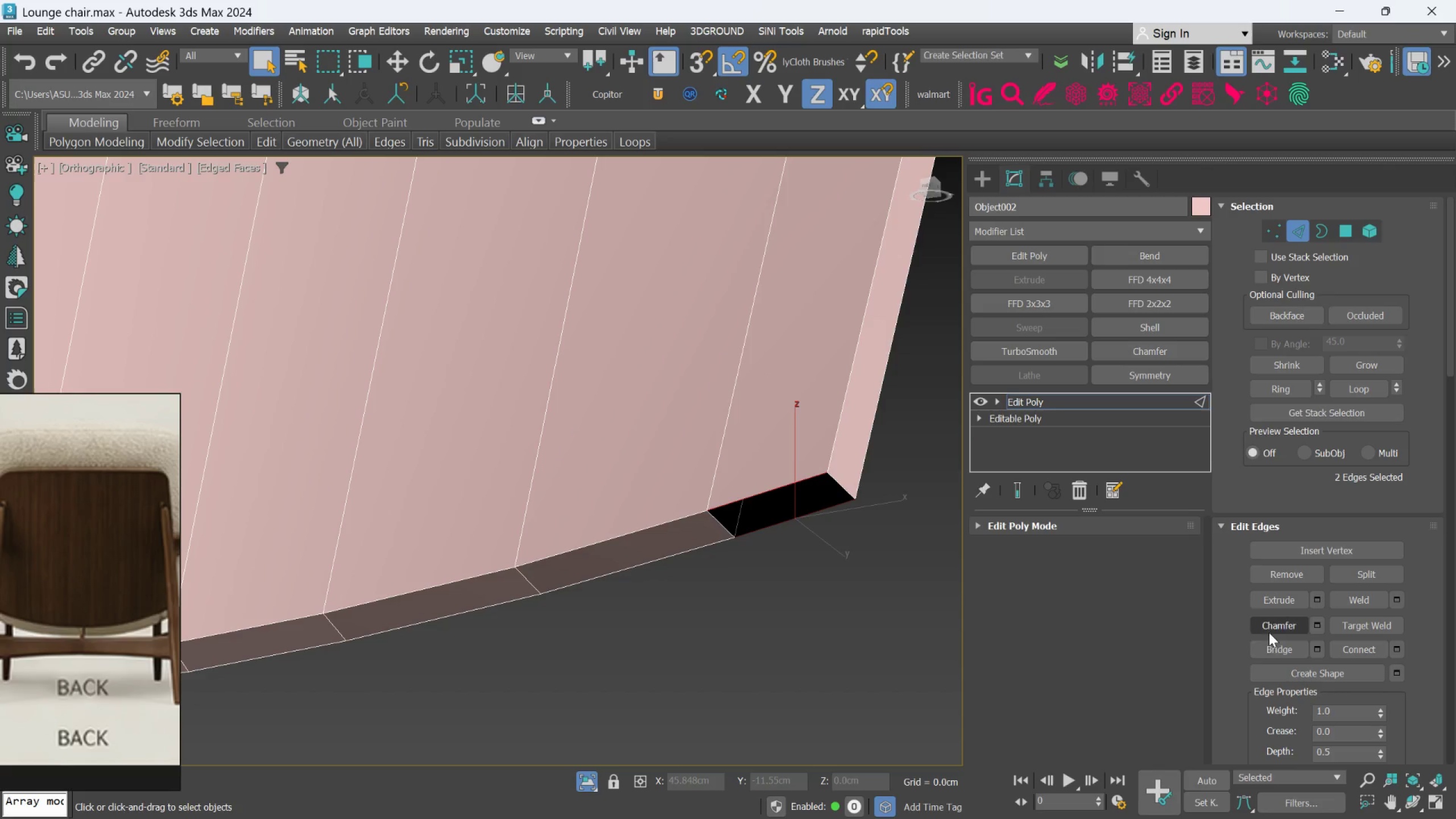 
left_click([1277, 646])
 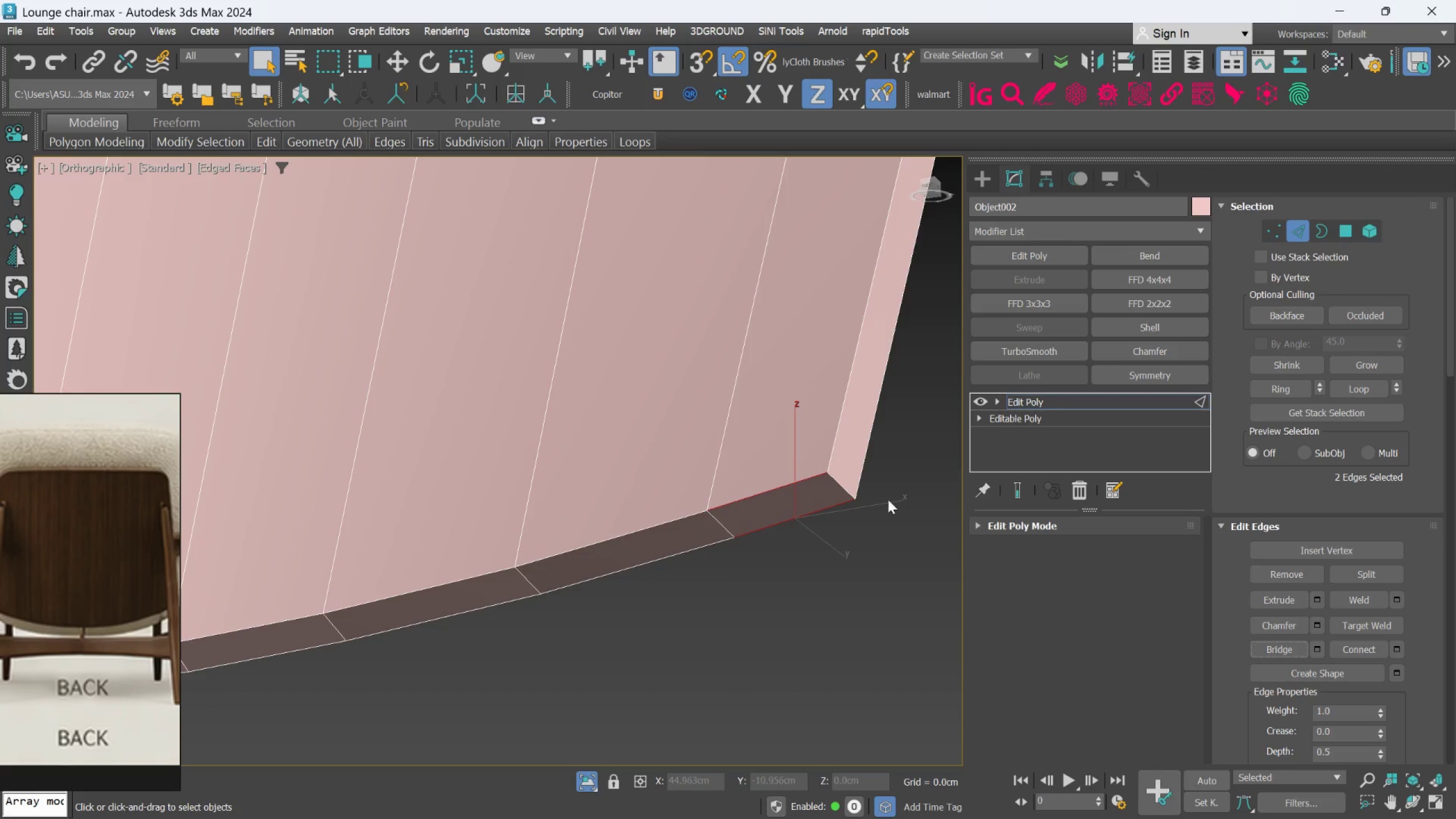 
scroll: coordinate [804, 479], scroll_direction: down, amount: 6.0
 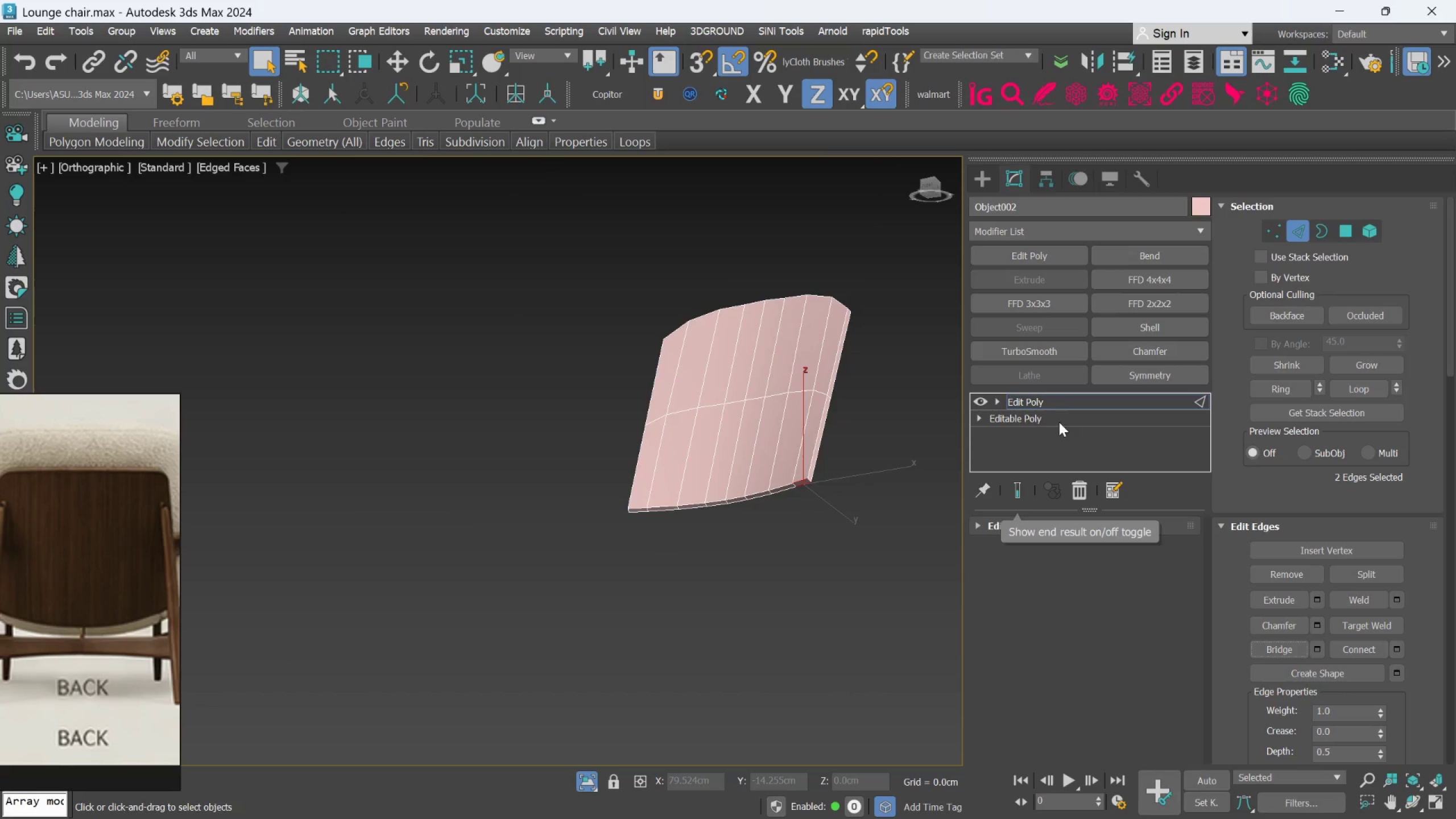 
left_click([1086, 403])
 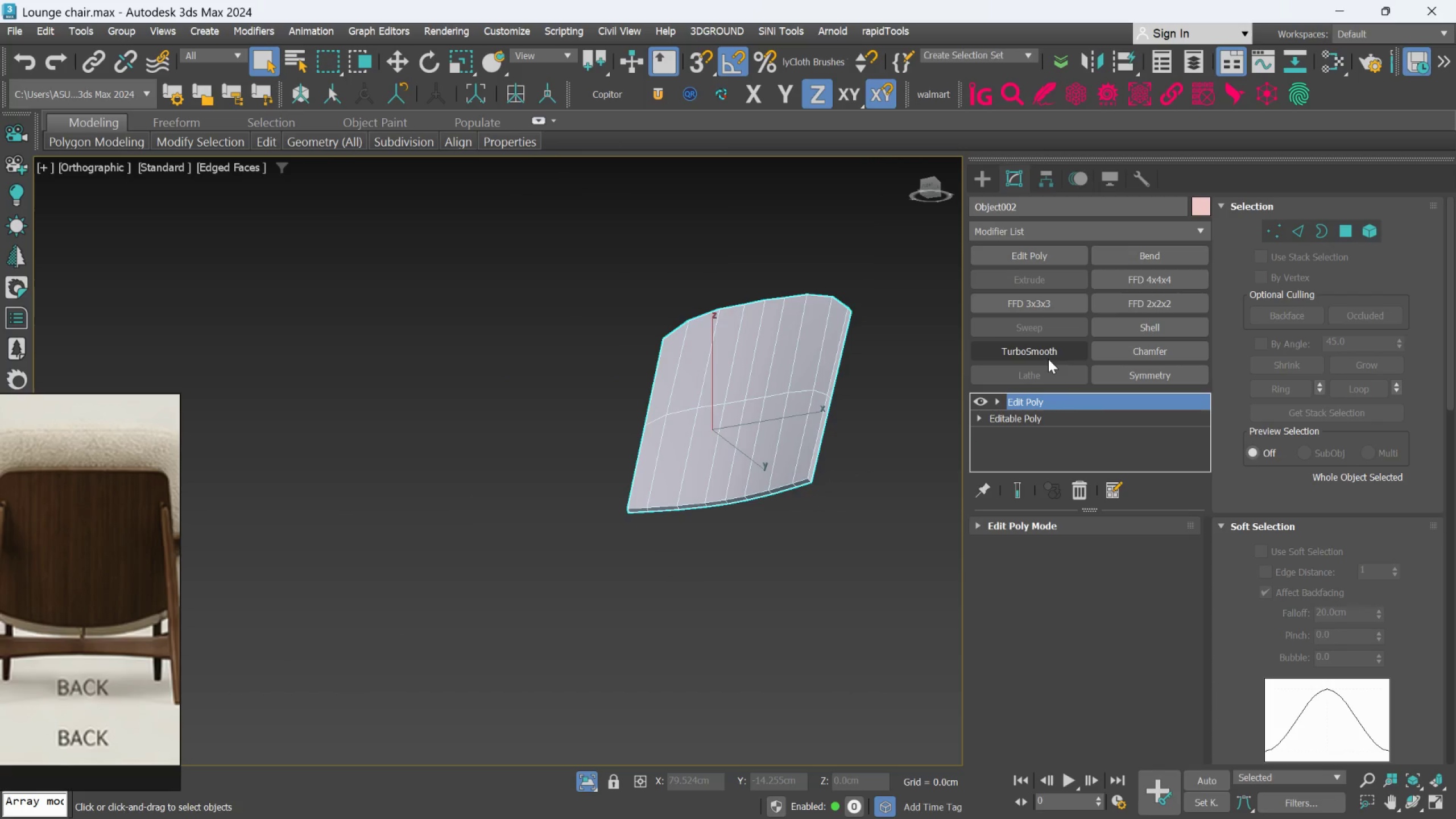 
left_click([1048, 356])
 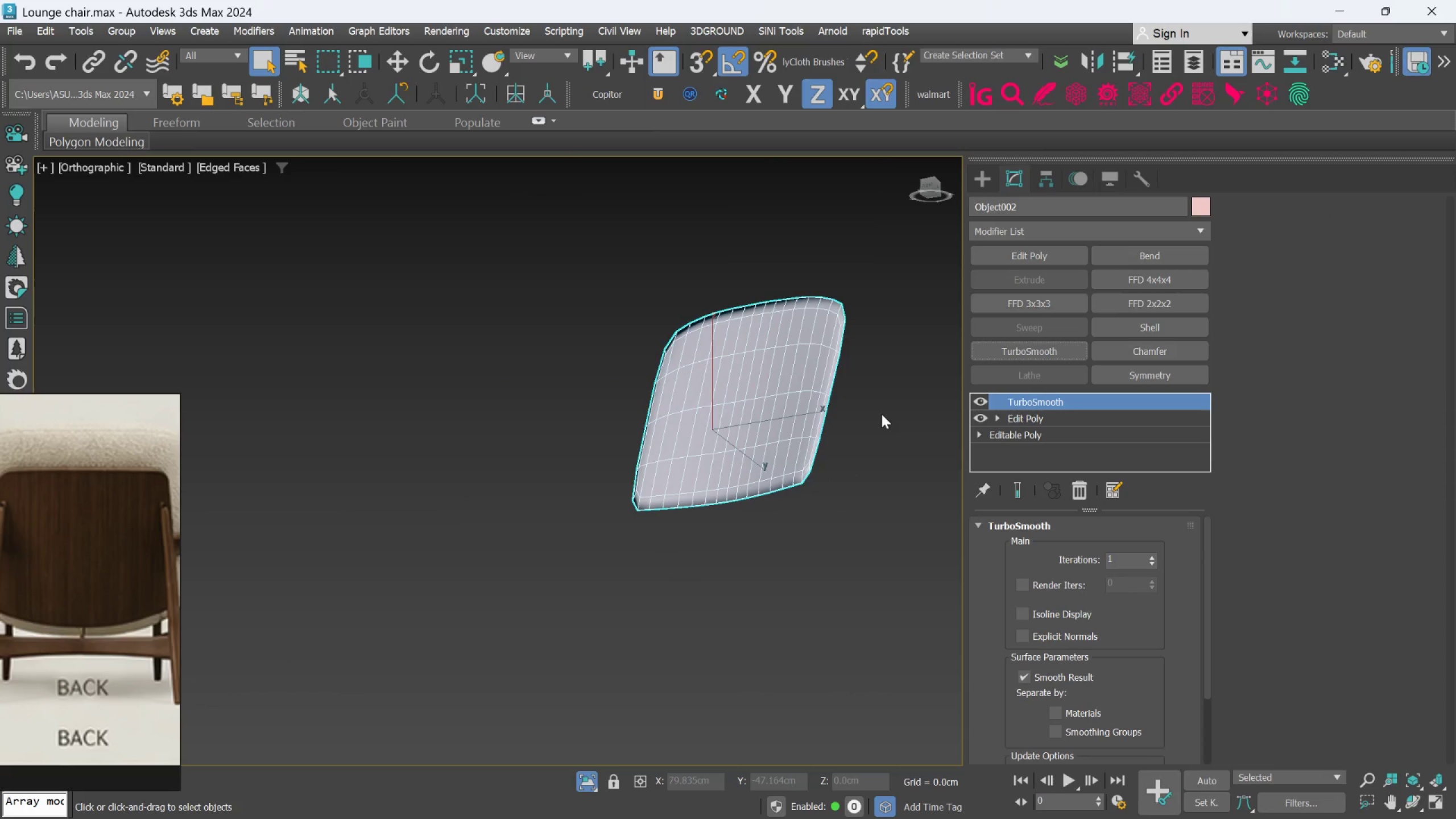 
hold_key(key=AltLeft, duration=0.75)
 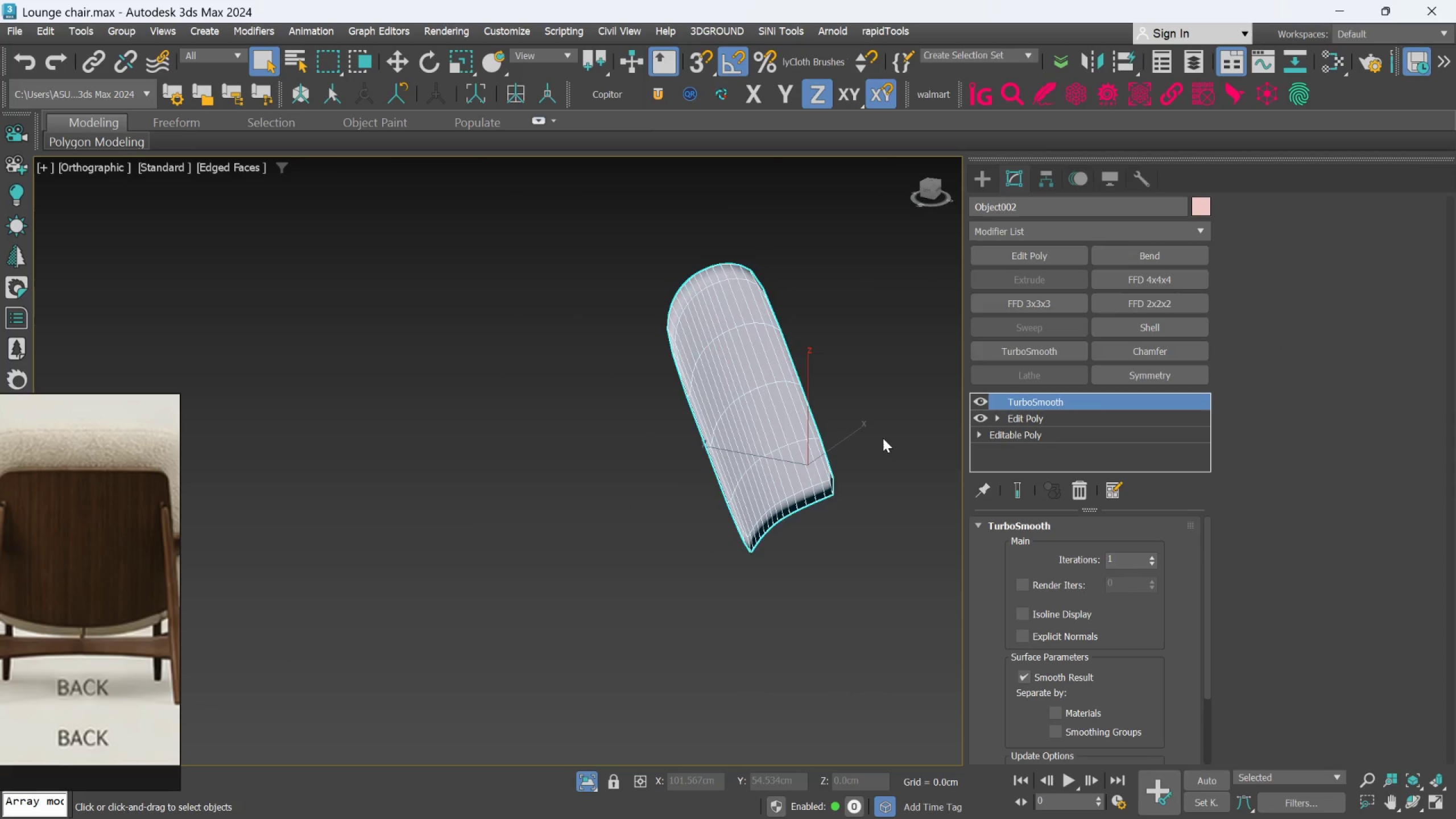 
hold_key(key=AltLeft, duration=0.52)
 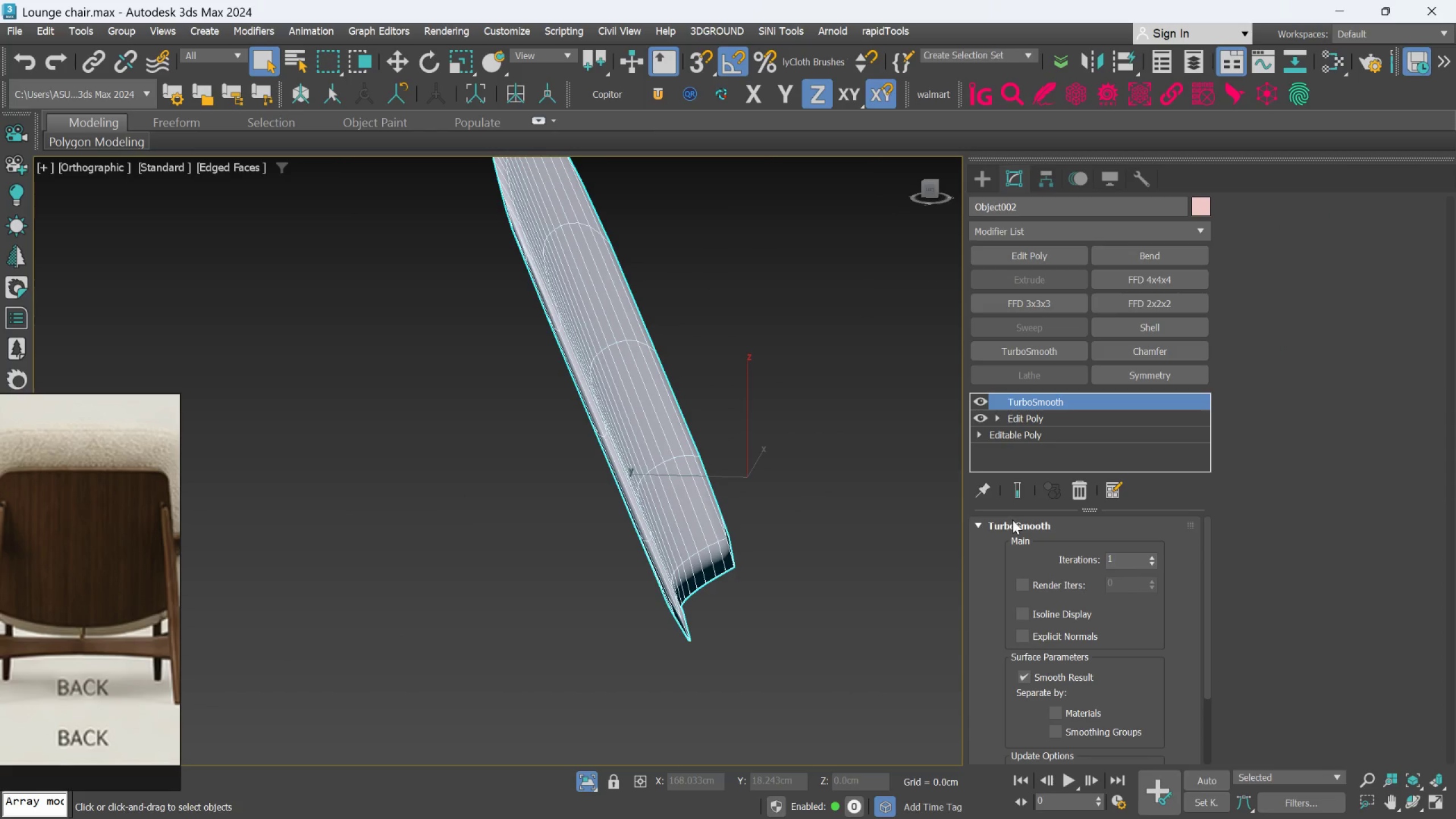 
scroll: coordinate [882, 437], scroll_direction: up, amount: 2.0
 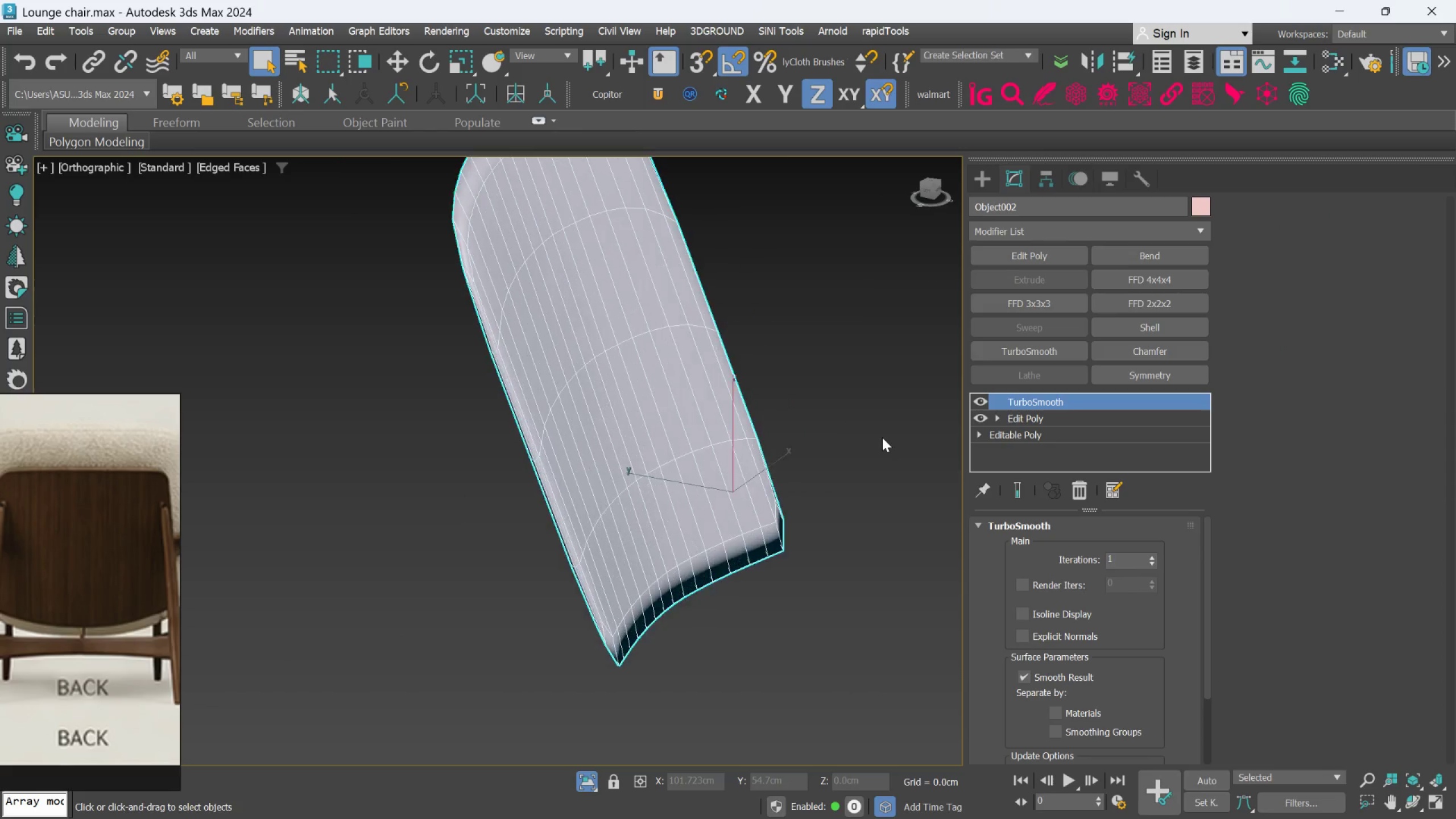 
mouse_move([1015, 492])
 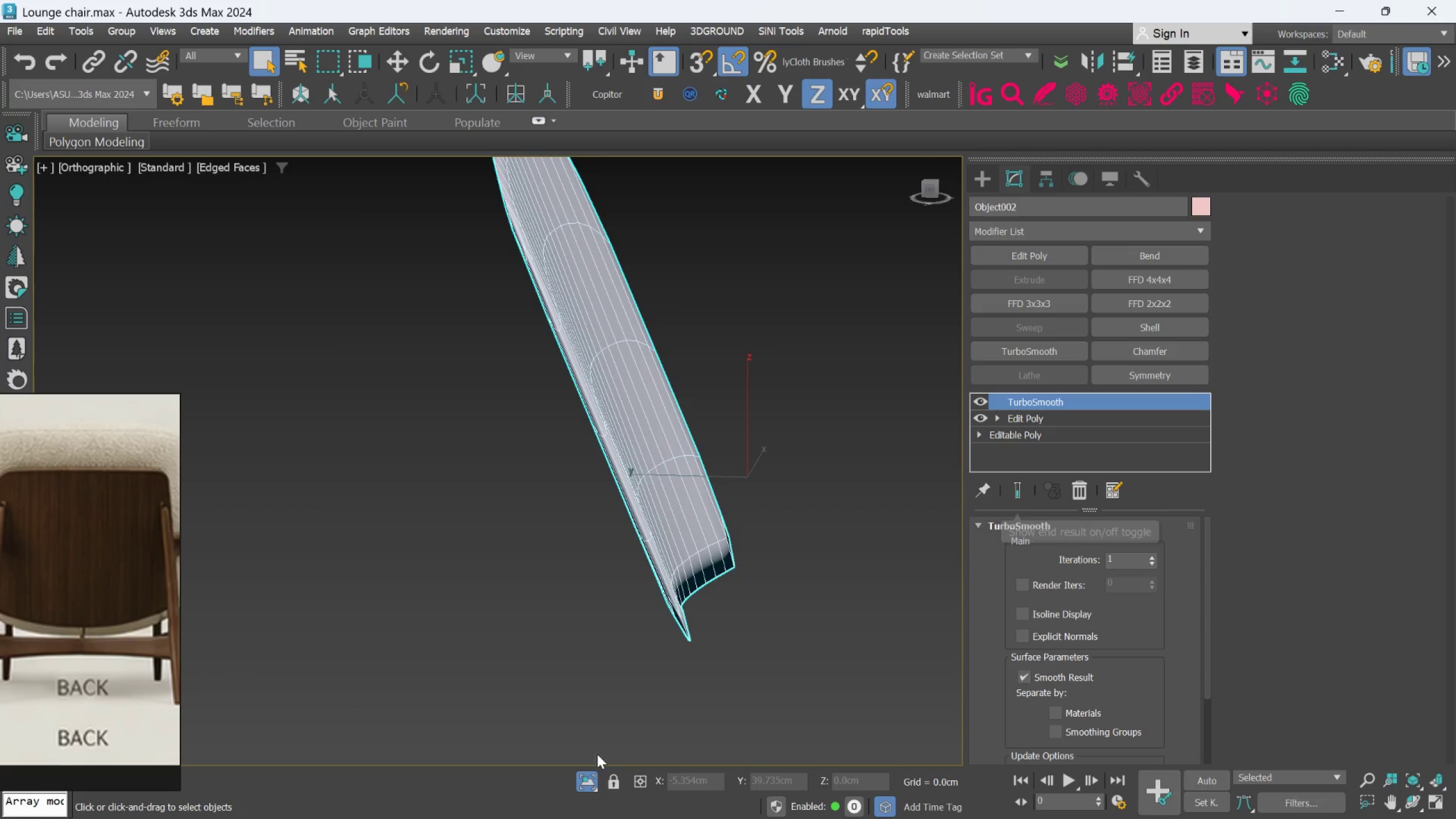 
left_click([582, 778])
 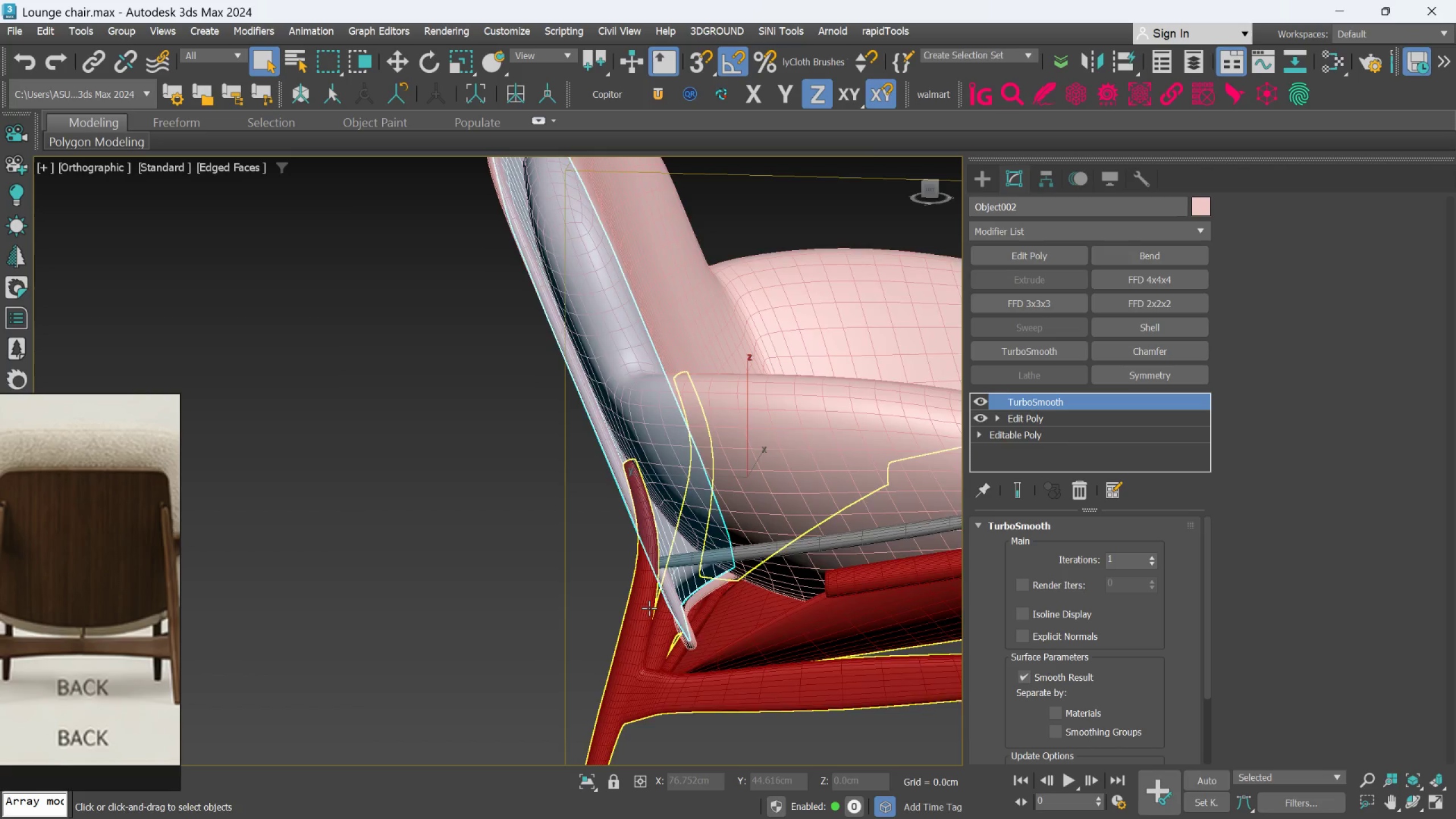 
hold_key(key=AltLeft, duration=0.66)
 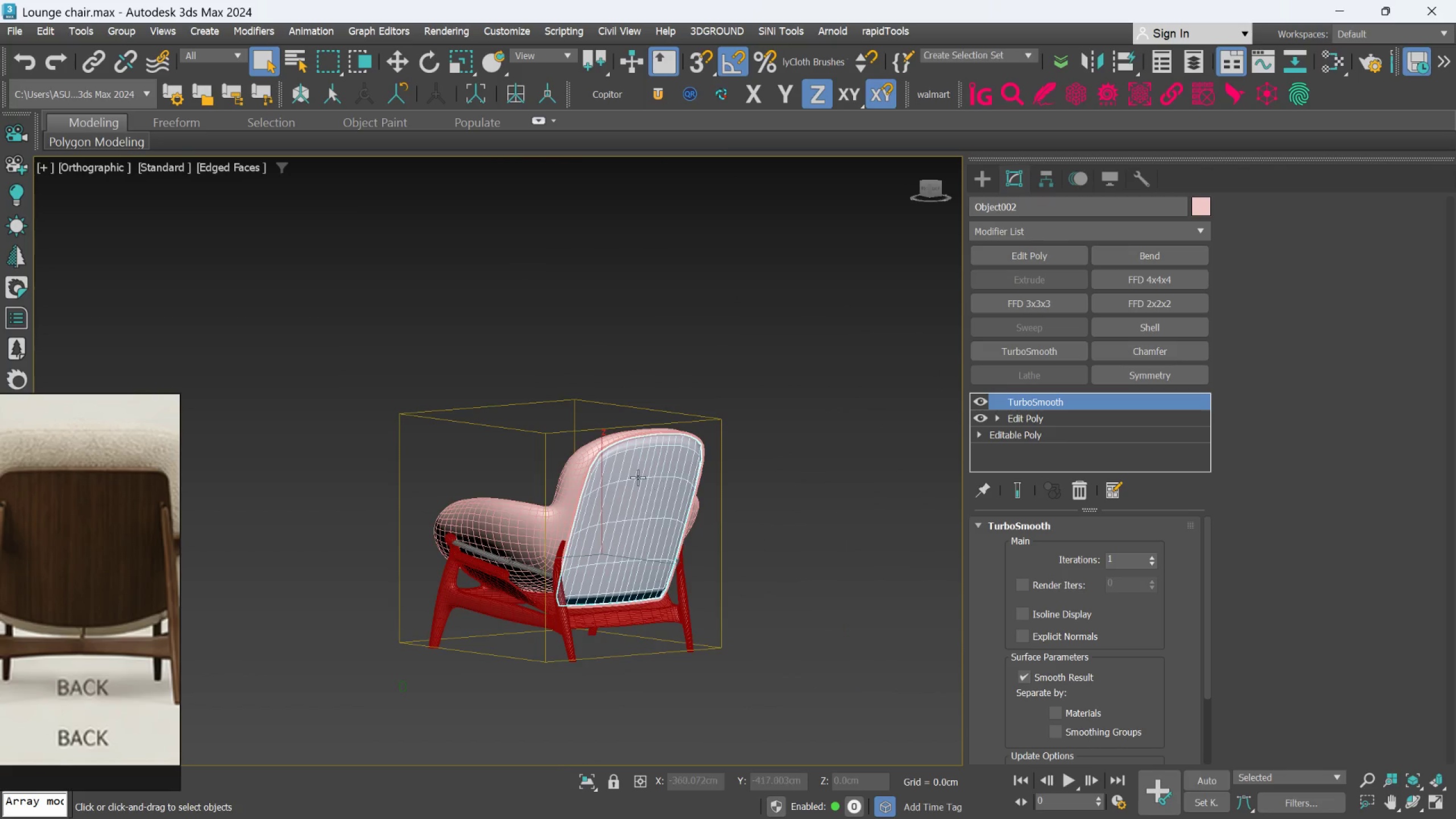 
scroll: coordinate [650, 603], scroll_direction: down, amount: 3.0
 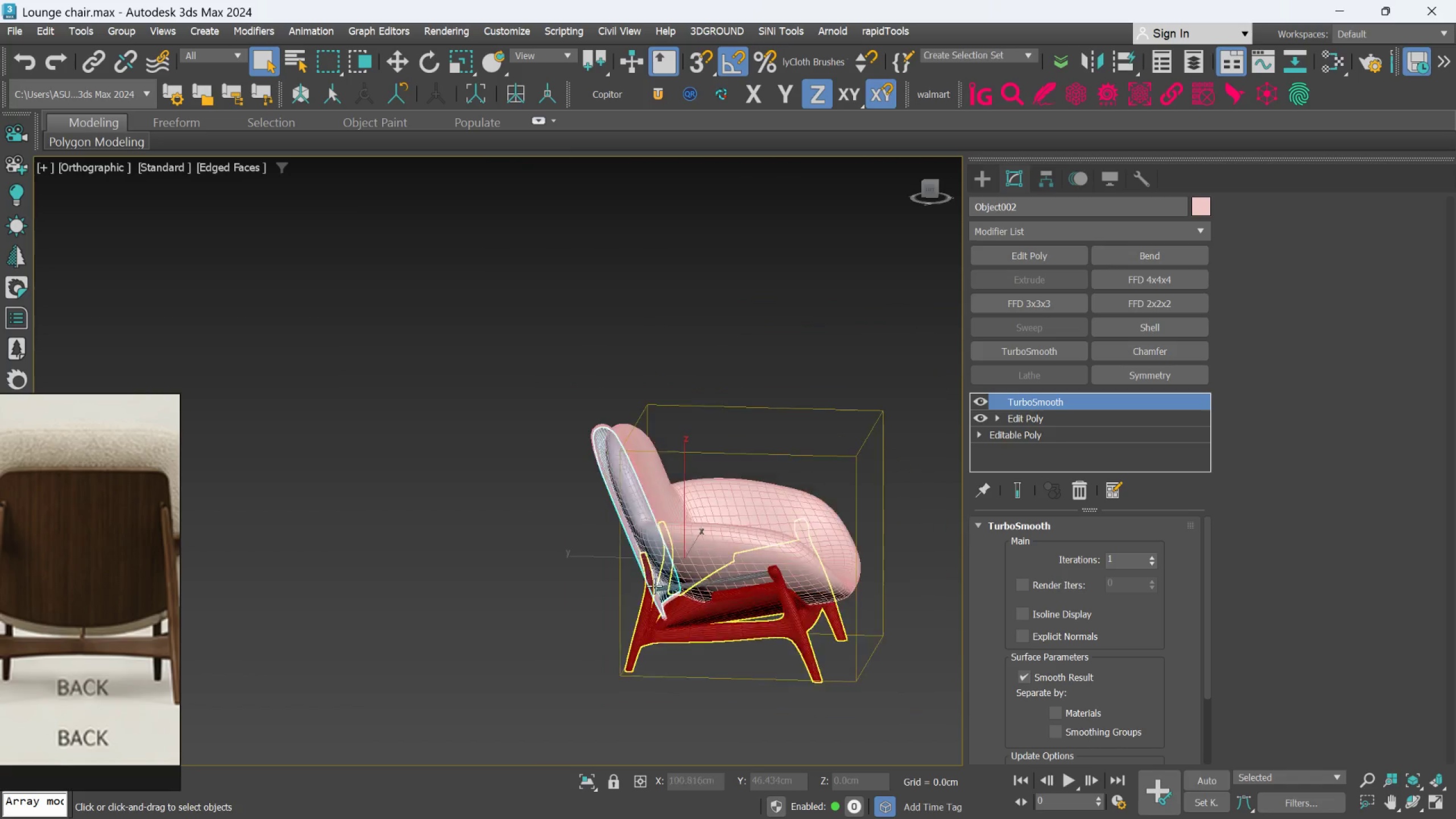 
hold_key(key=AltLeft, duration=0.62)
 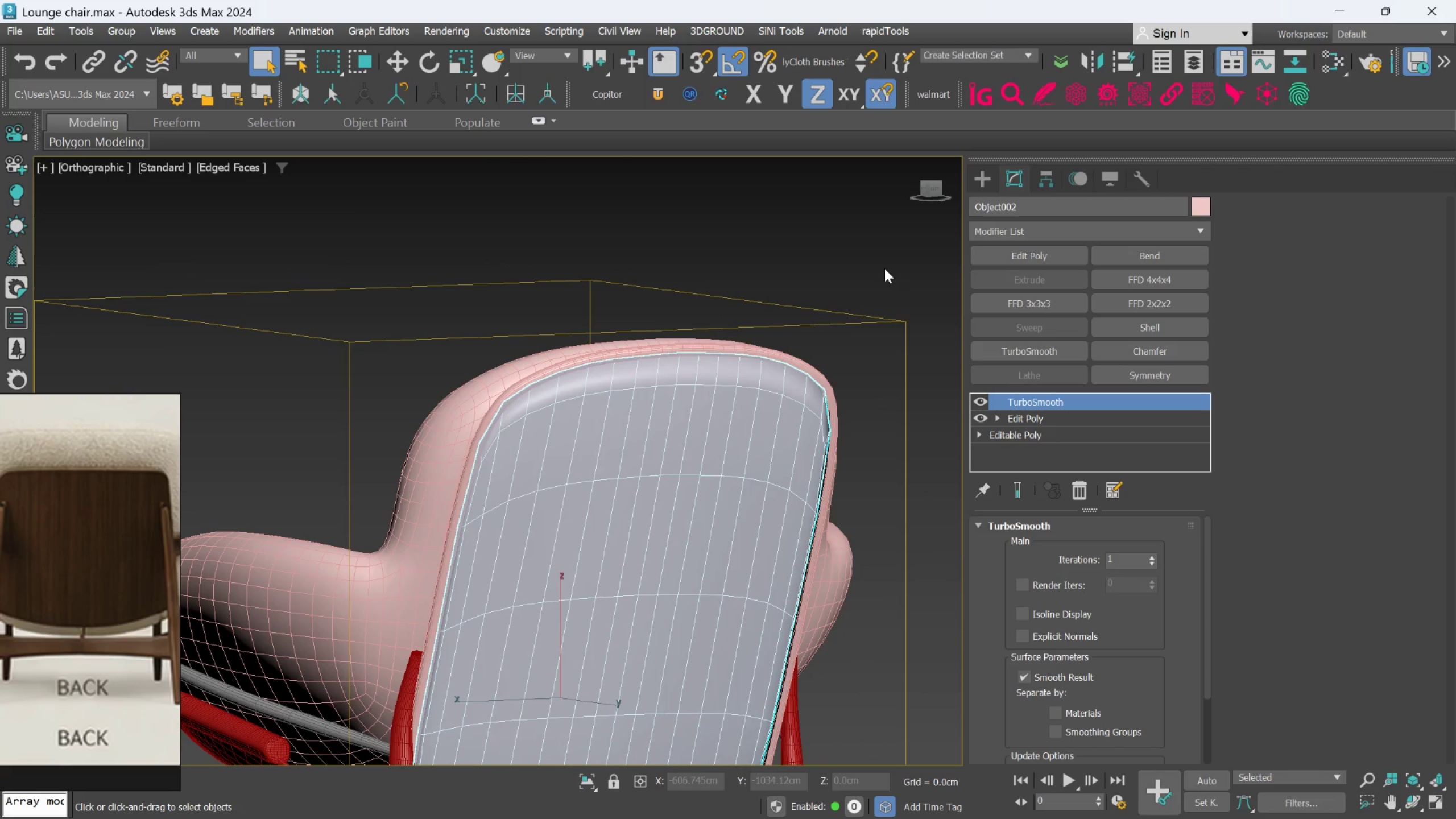 
scroll: coordinate [636, 477], scroll_direction: up, amount: 3.0
 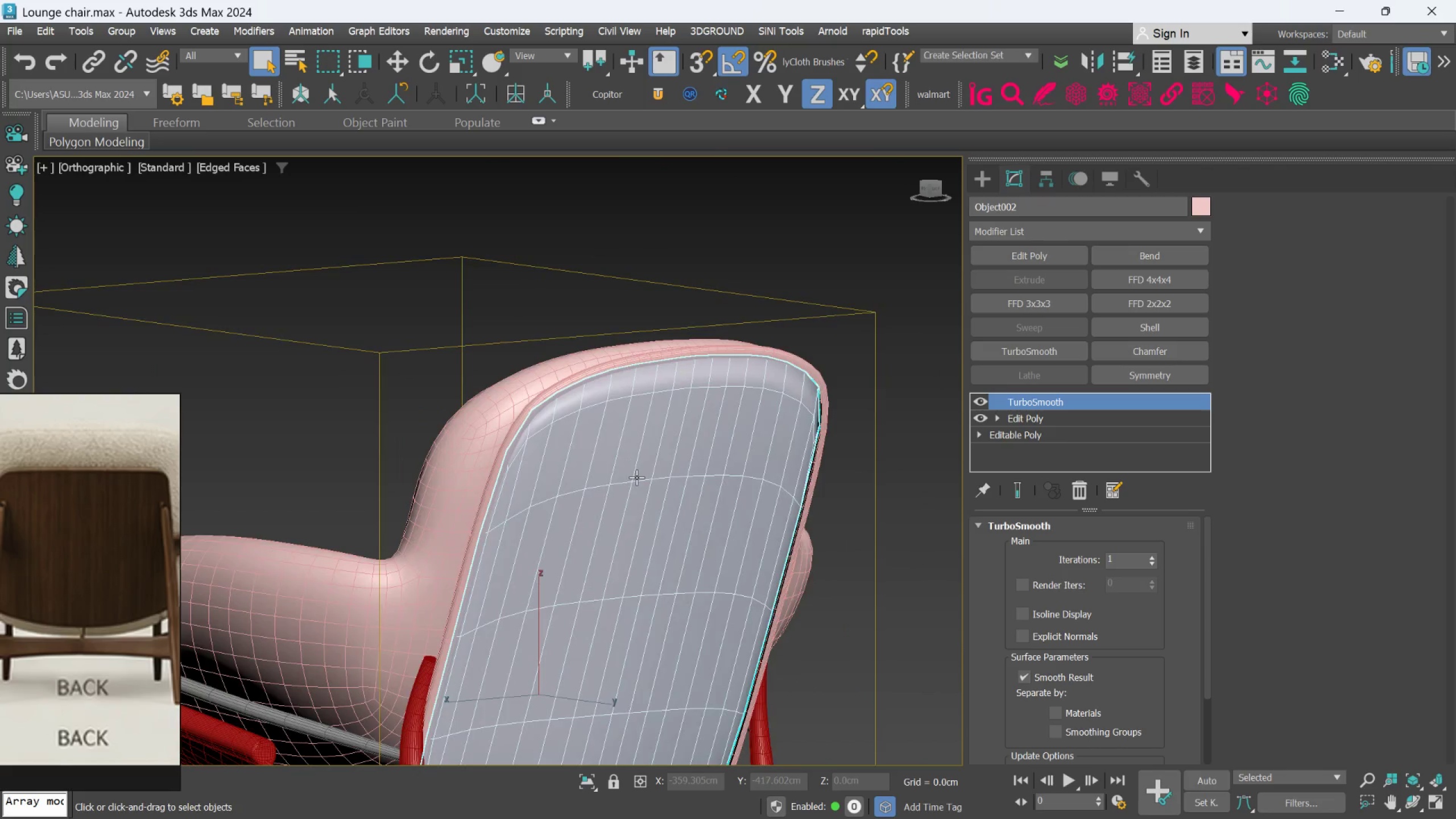 
left_click([884, 247])
 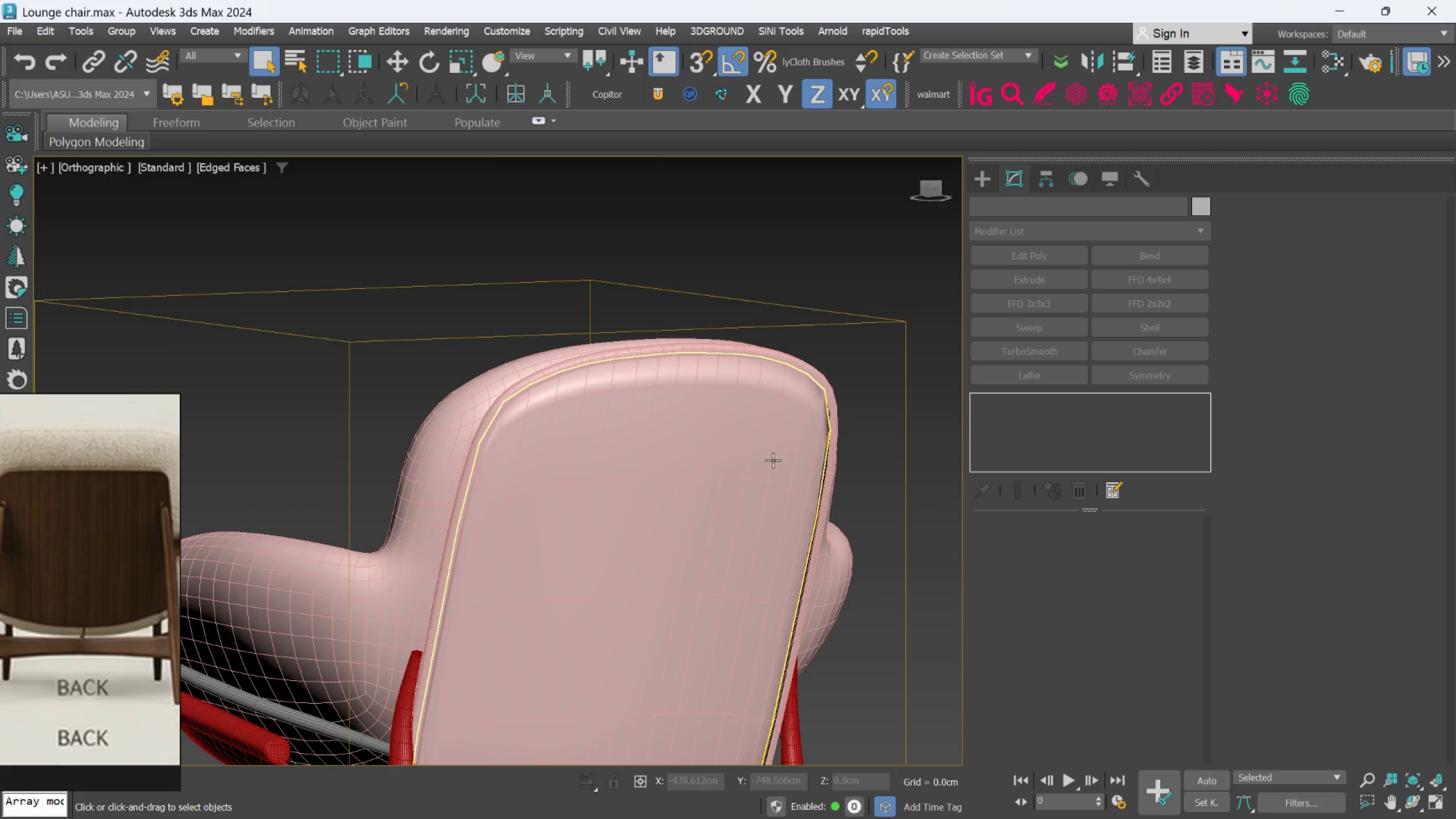 
scroll: coordinate [705, 431], scroll_direction: up, amount: 1.0
 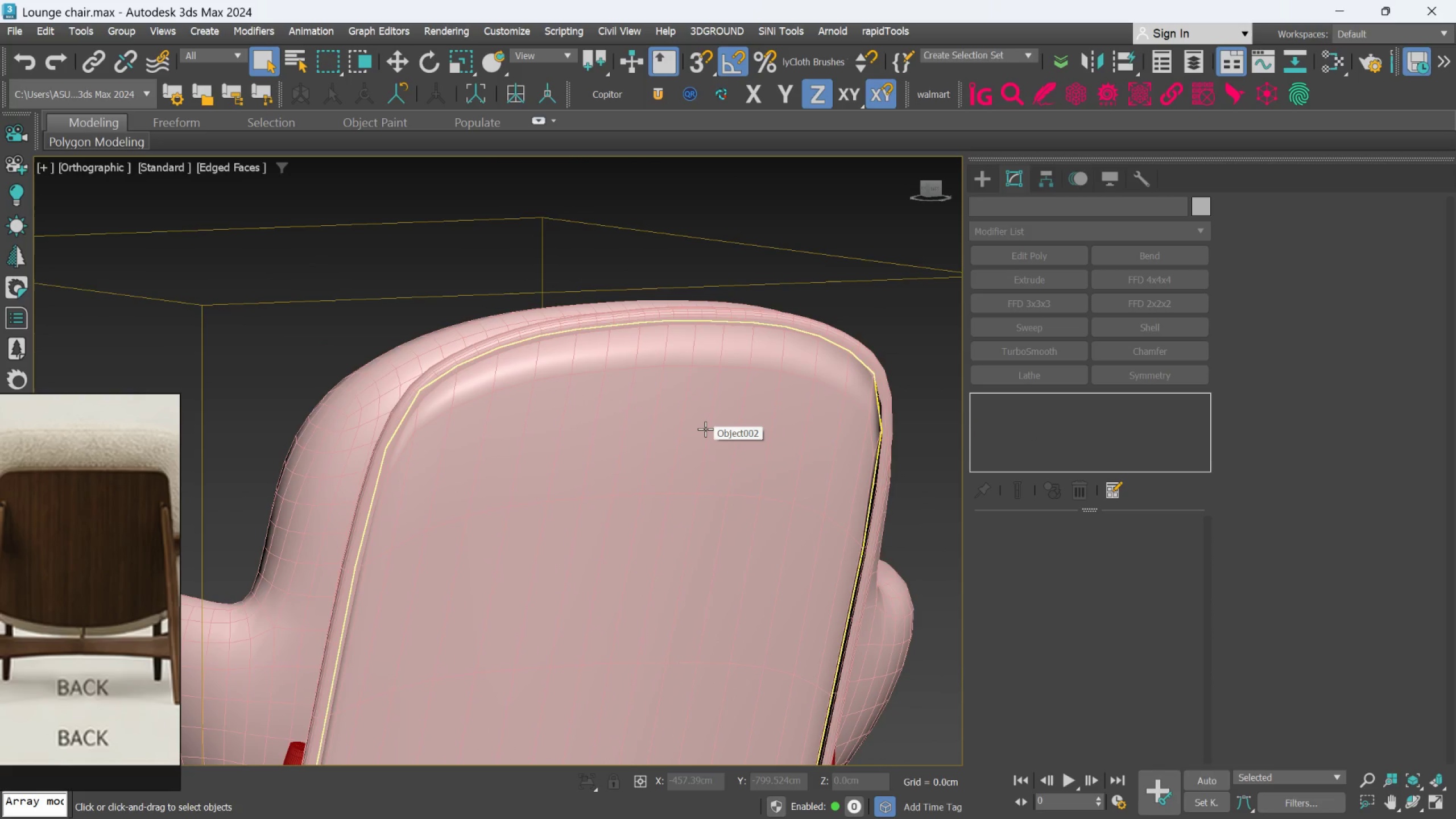 
hold_key(key=AltLeft, duration=0.48)
 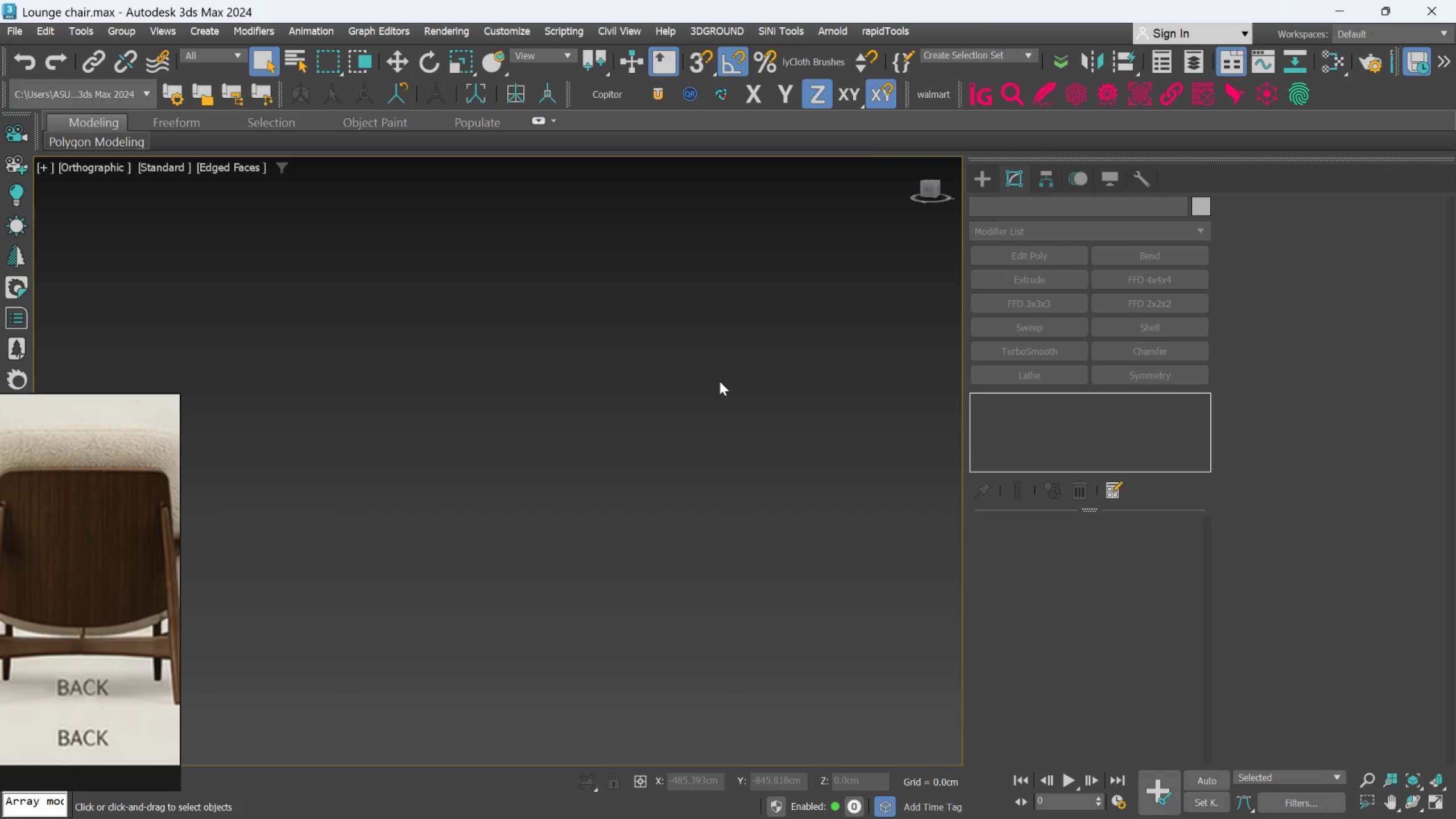 
scroll: coordinate [734, 339], scroll_direction: none, amount: 0.0
 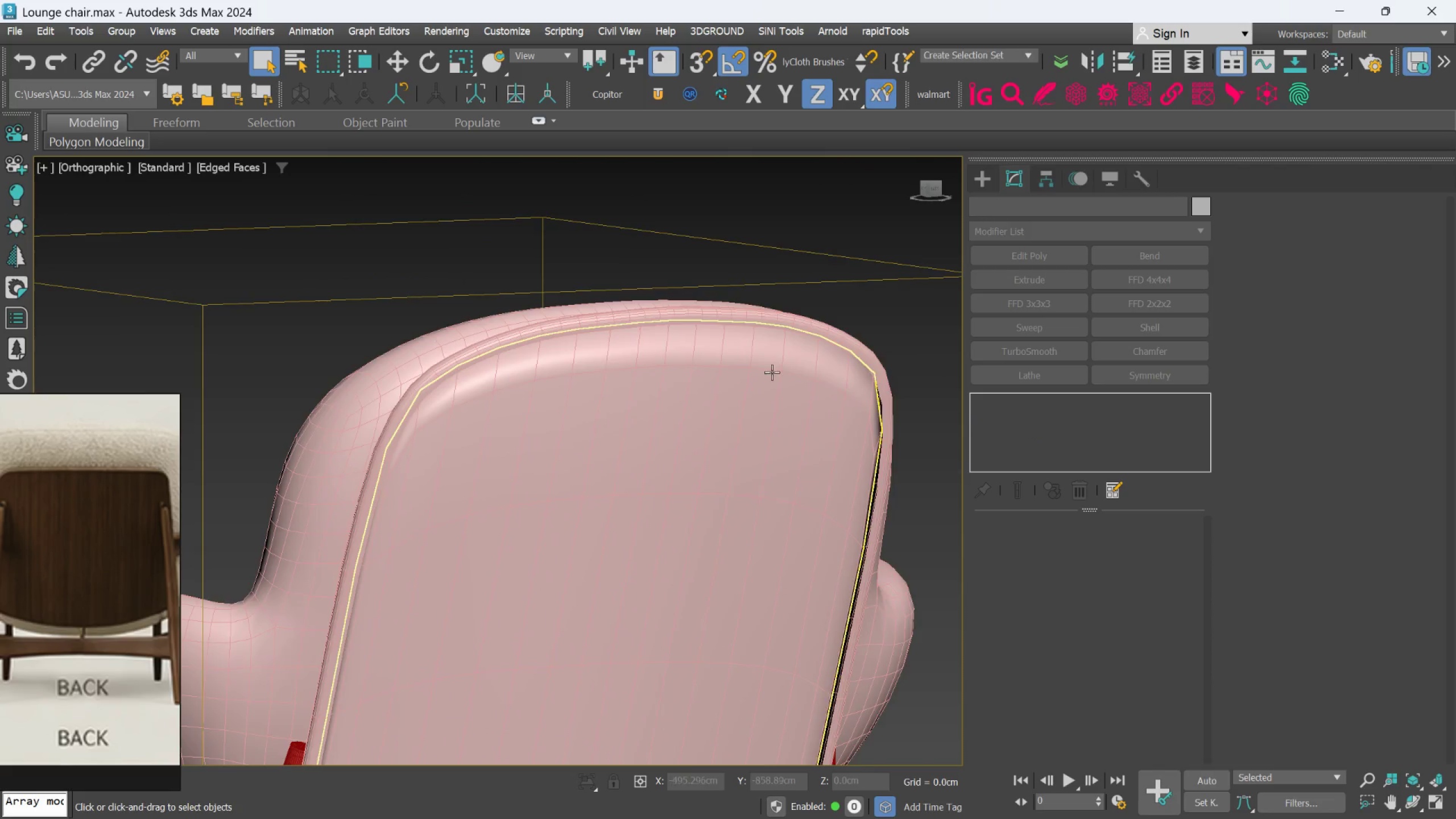 
scroll: coordinate [723, 412], scroll_direction: down, amount: 11.0
 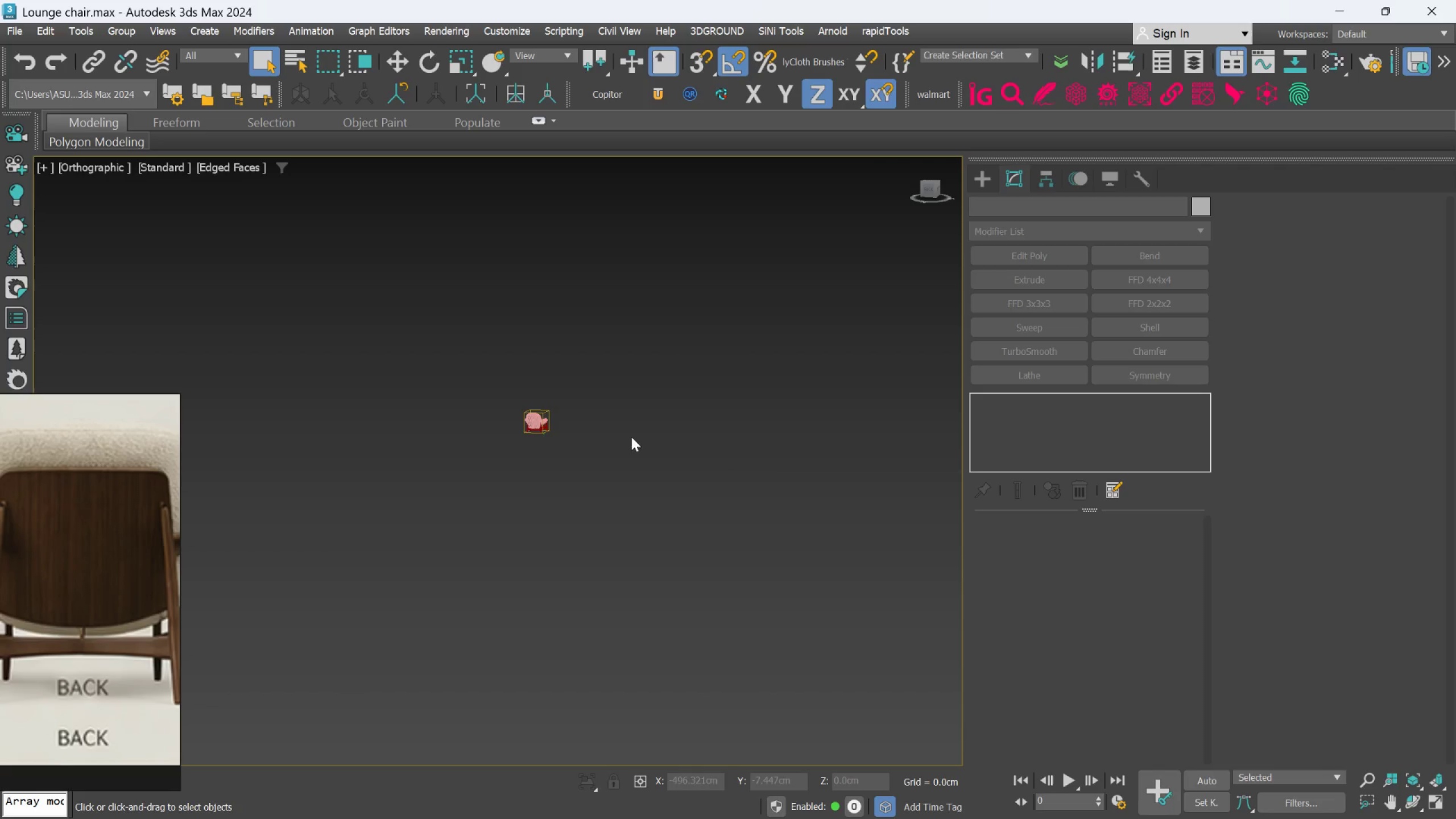 
scroll: coordinate [561, 421], scroll_direction: up, amount: 5.0
 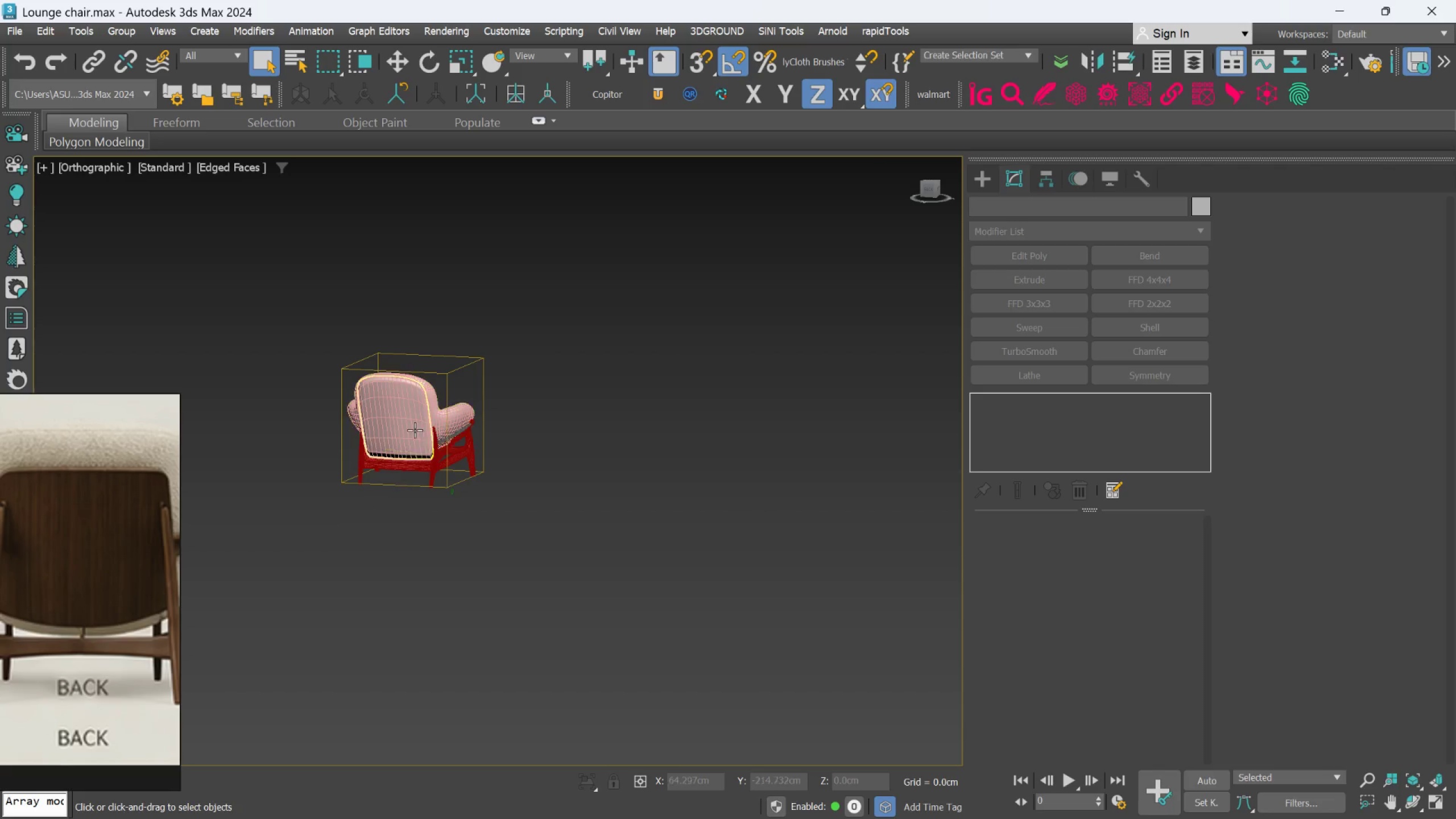 
left_click([410, 397])
 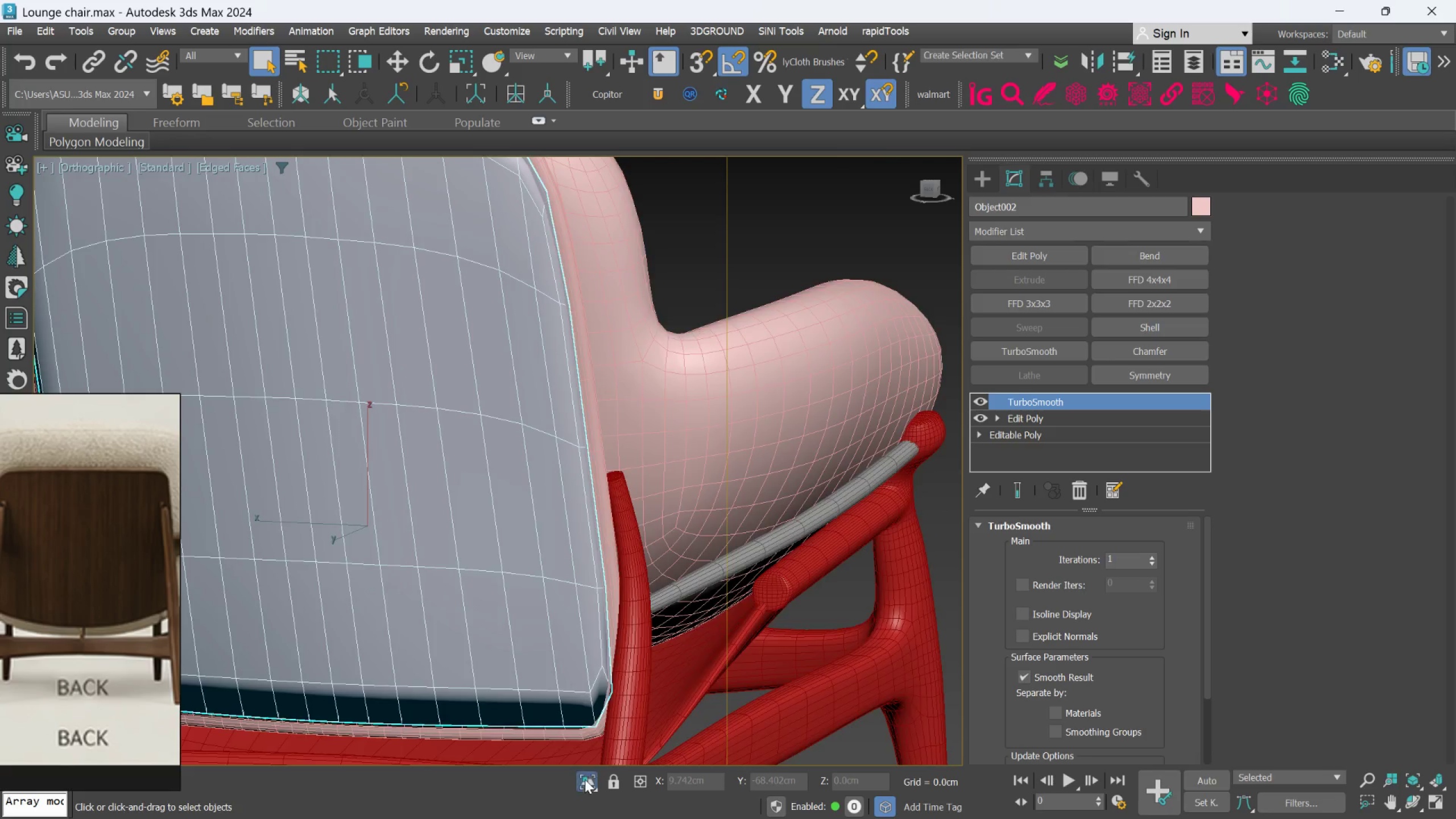 
scroll: coordinate [408, 399], scroll_direction: up, amount: 6.0
 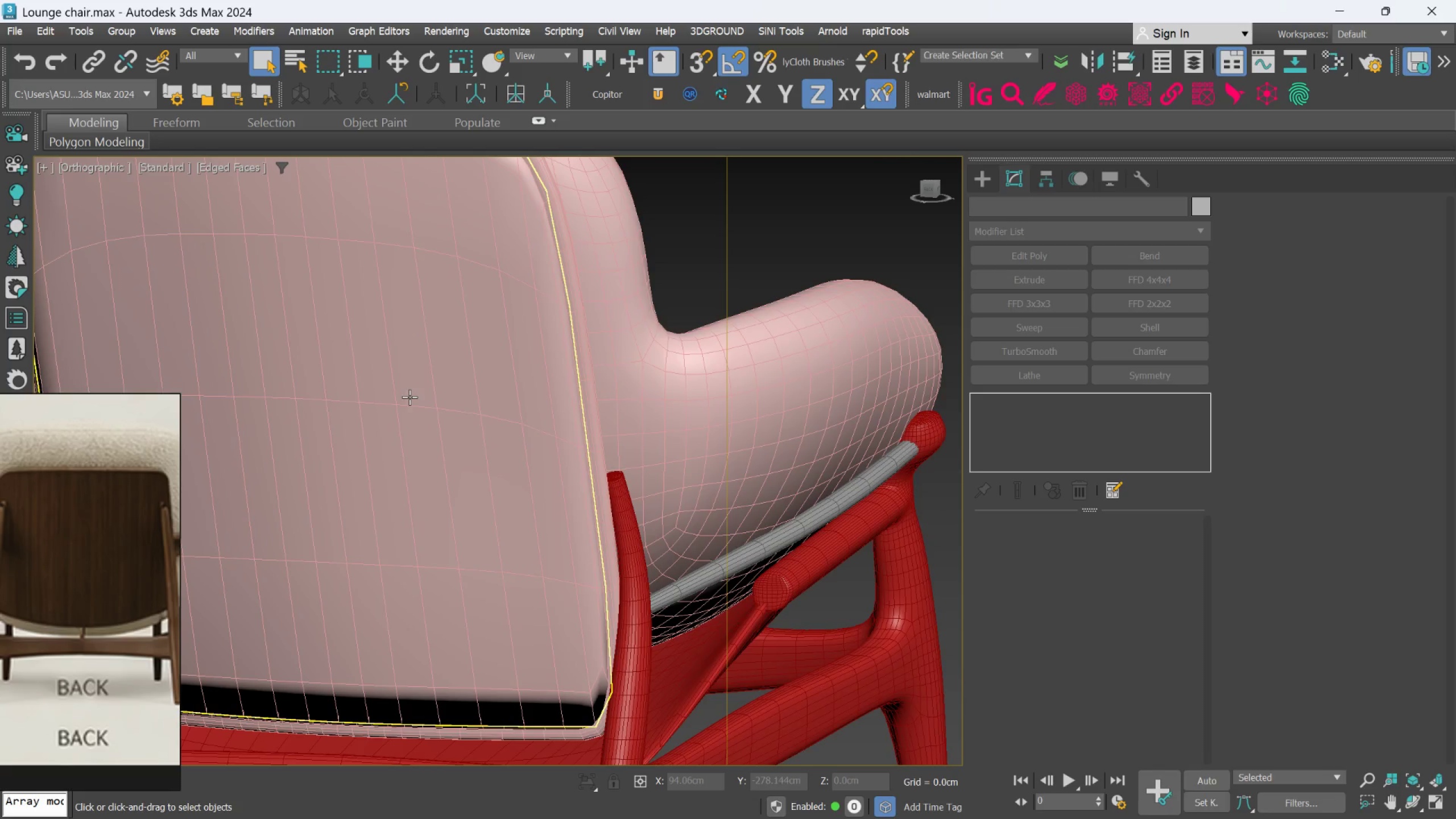 
hold_key(key=AltLeft, duration=0.53)
 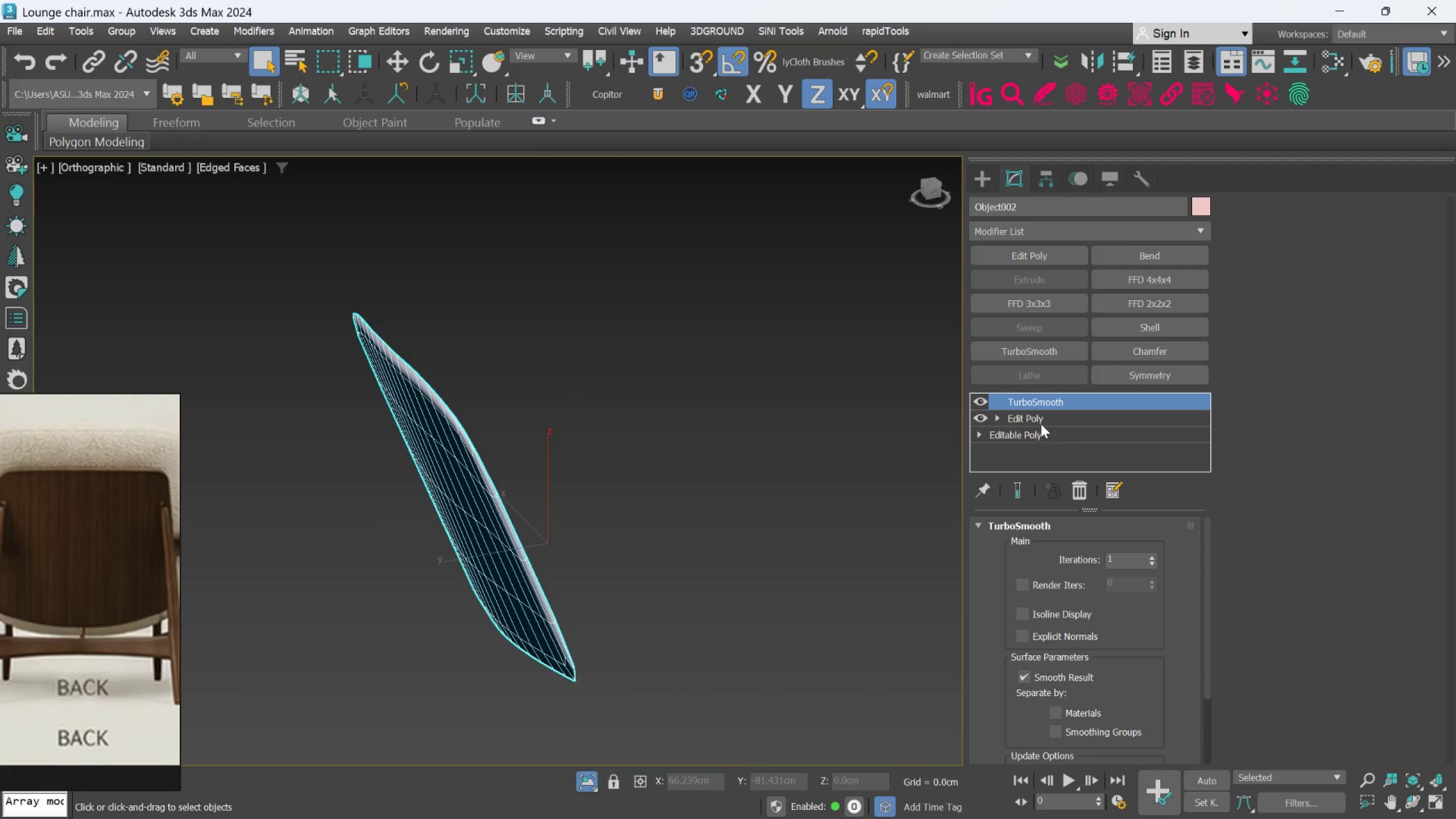 
scroll: coordinate [602, 581], scroll_direction: down, amount: 2.0
 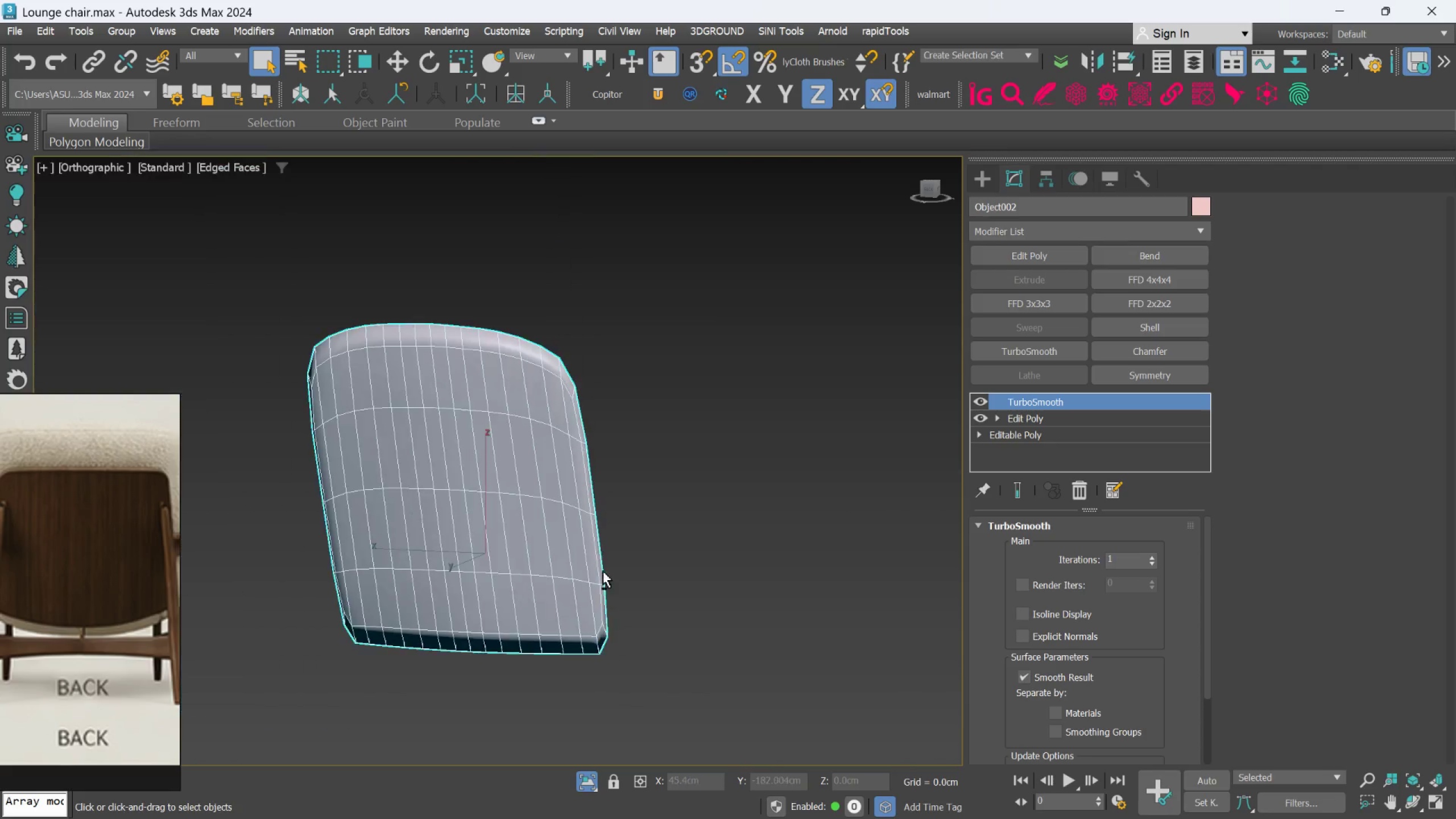 
left_click([1041, 417])
 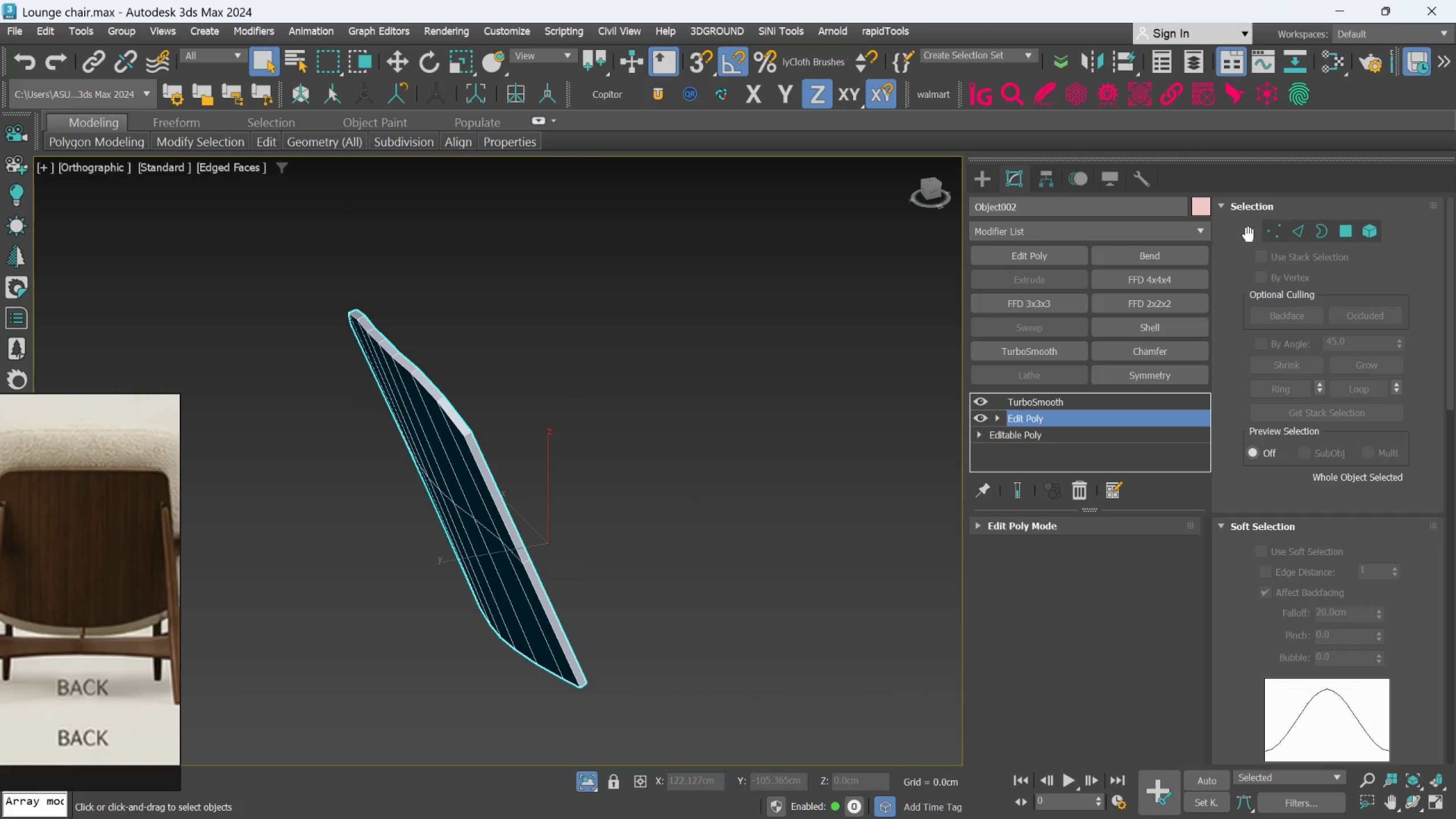 
left_click([1294, 234])
 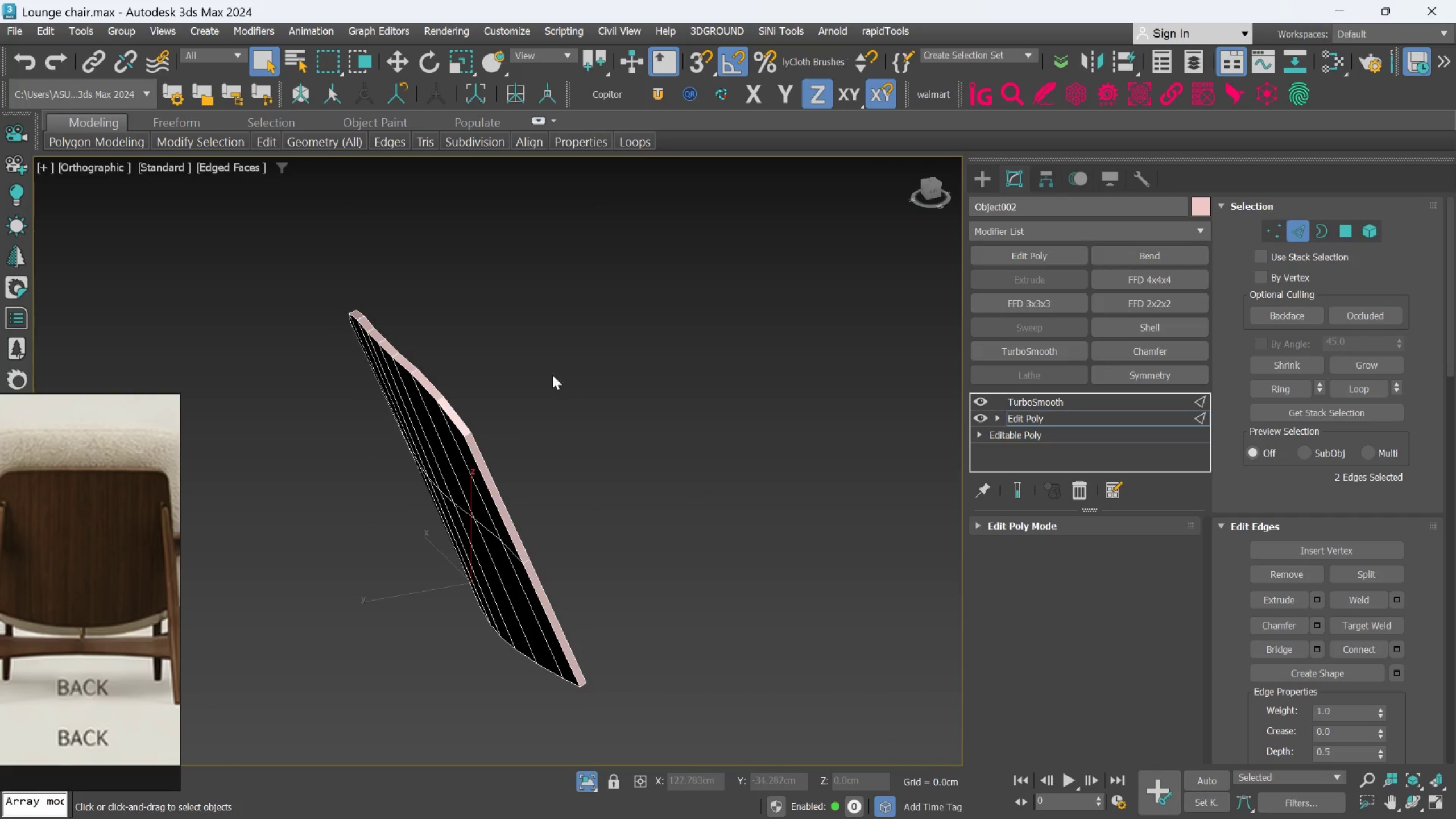 
scroll: coordinate [466, 424], scroll_direction: up, amount: 3.0
 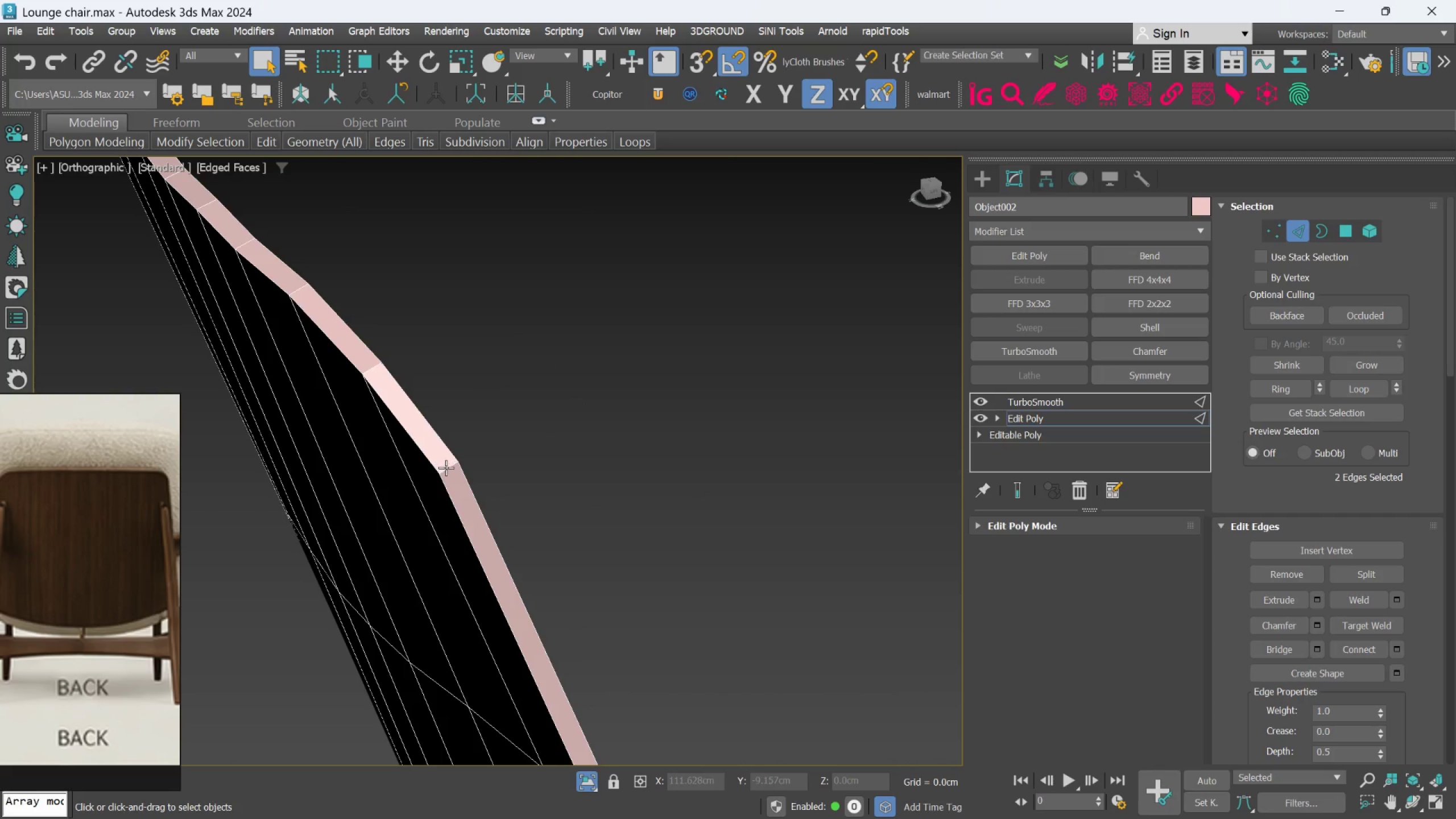 
left_click([446, 468])
 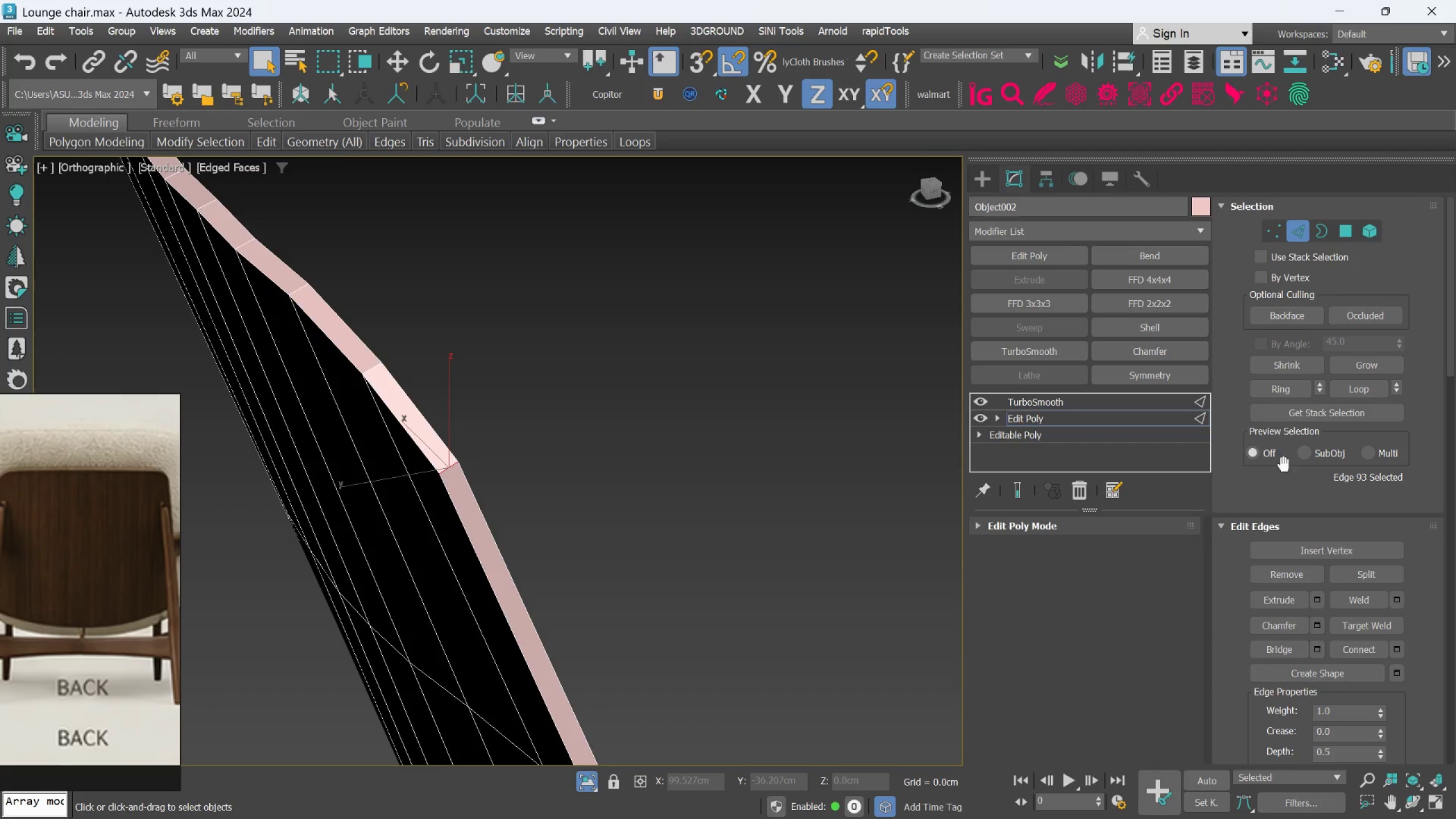 
left_click([1268, 394])
 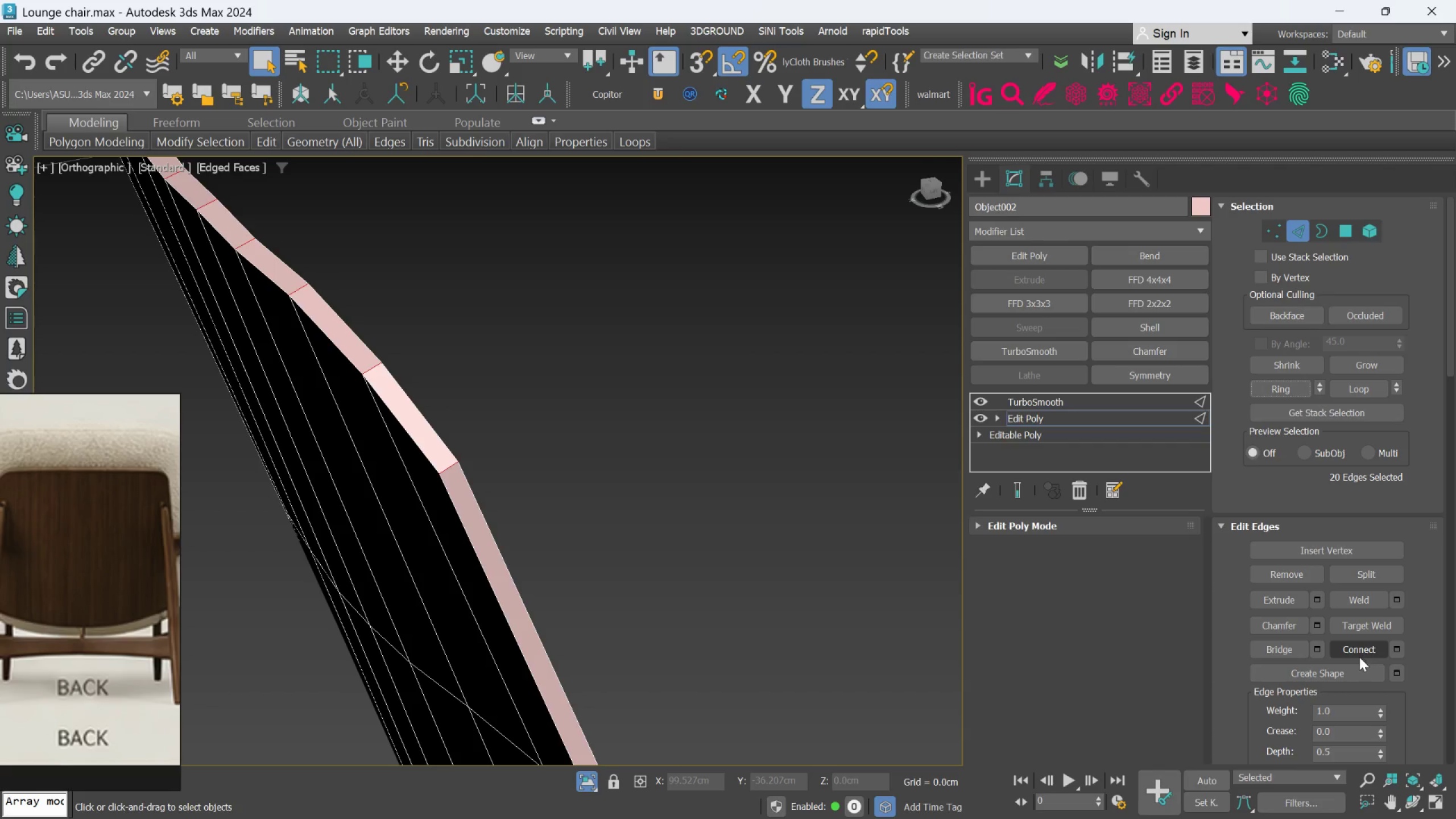 
left_click([1360, 647])
 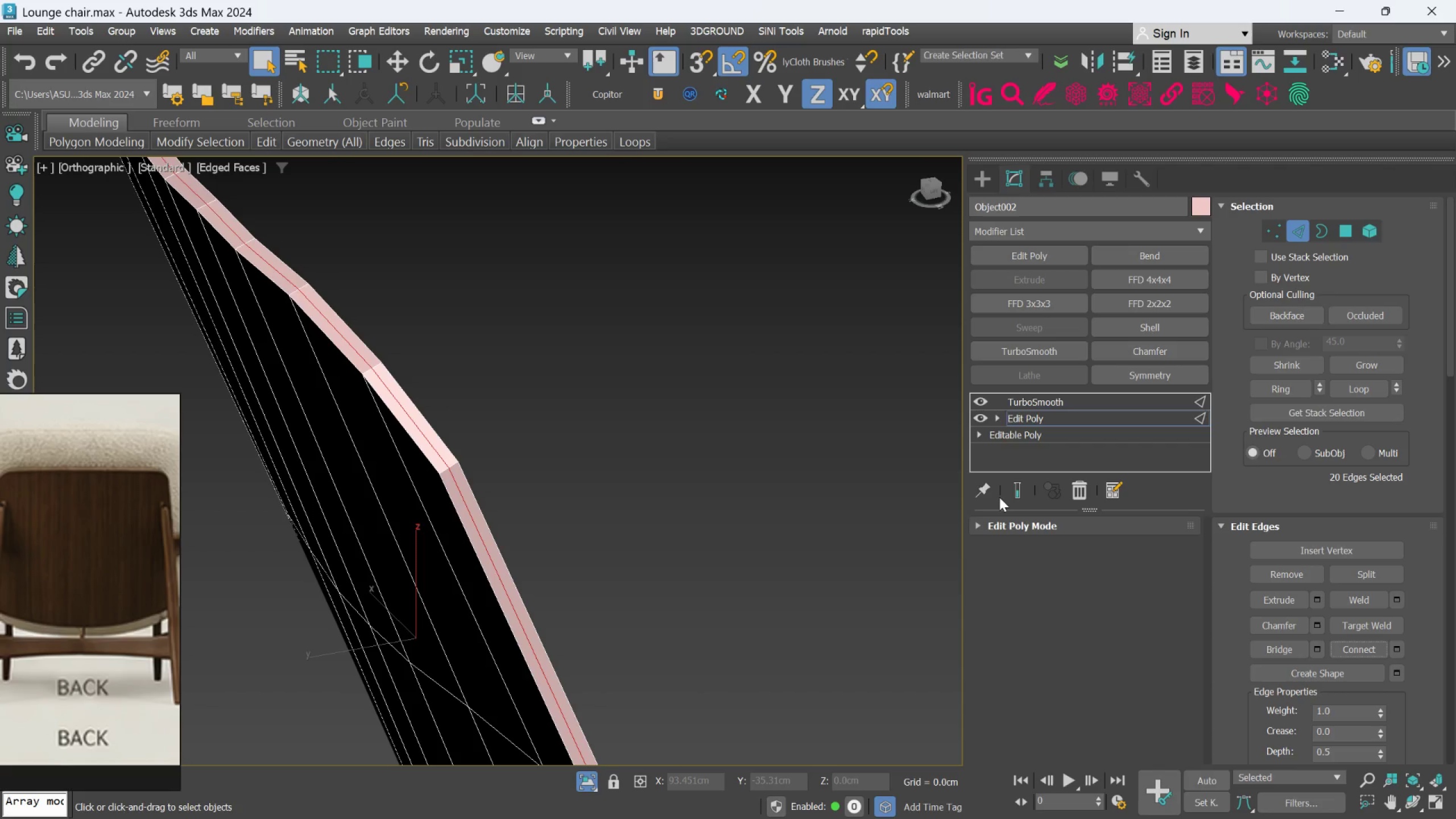 
left_click([1016, 489])
 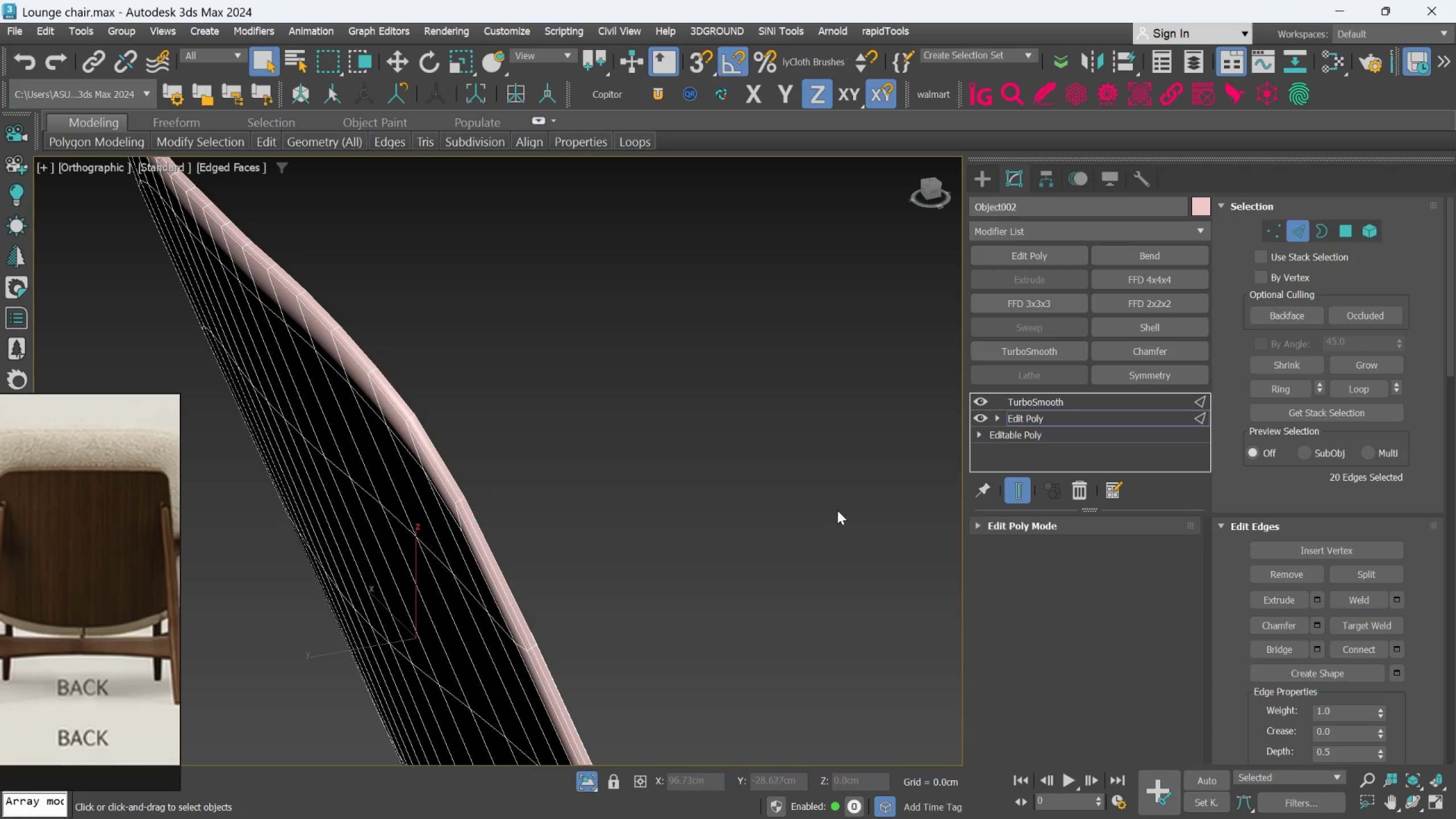 
hold_key(key=AltLeft, duration=0.64)
 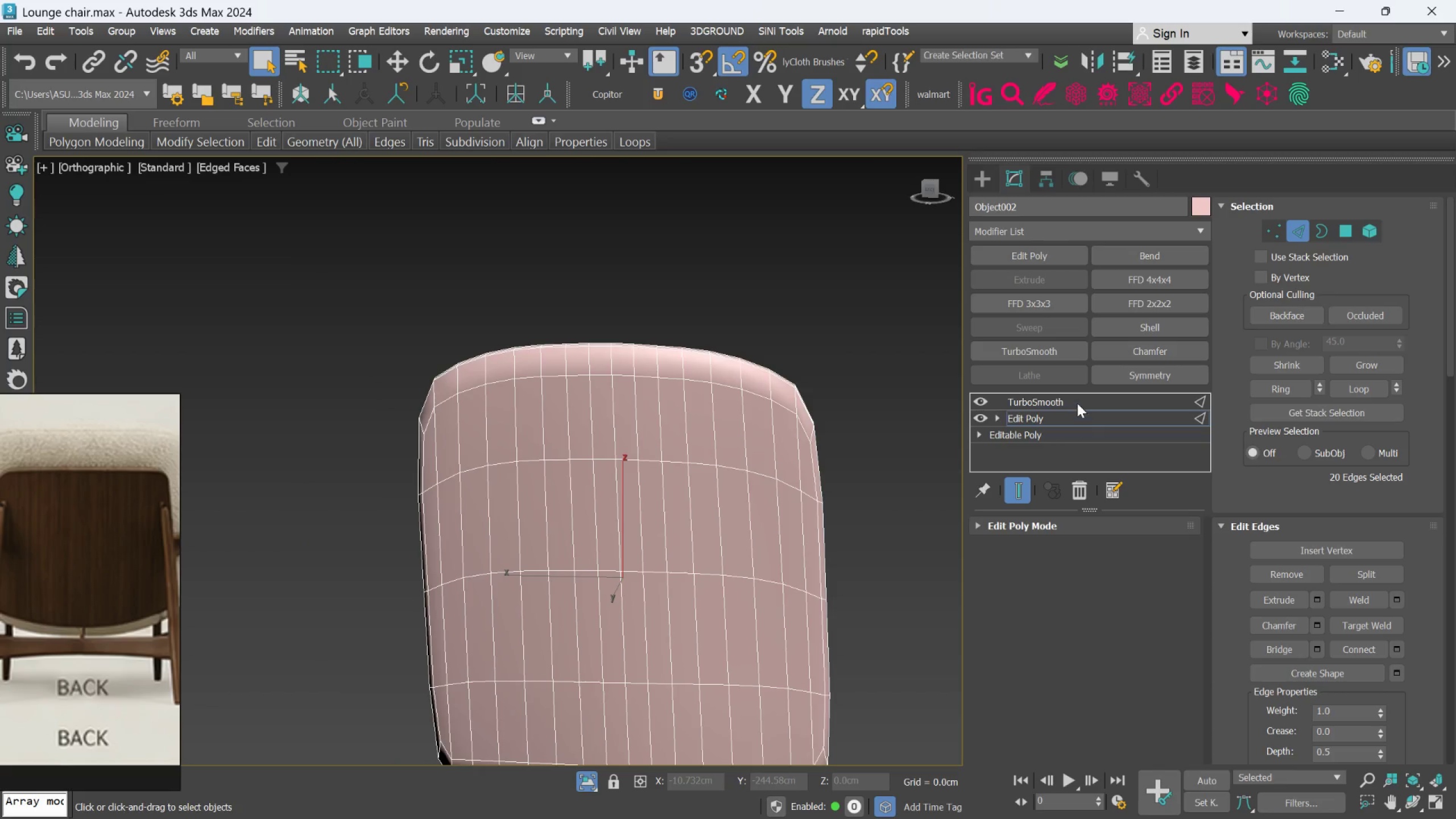 
scroll: coordinate [829, 518], scroll_direction: down, amount: 2.0
 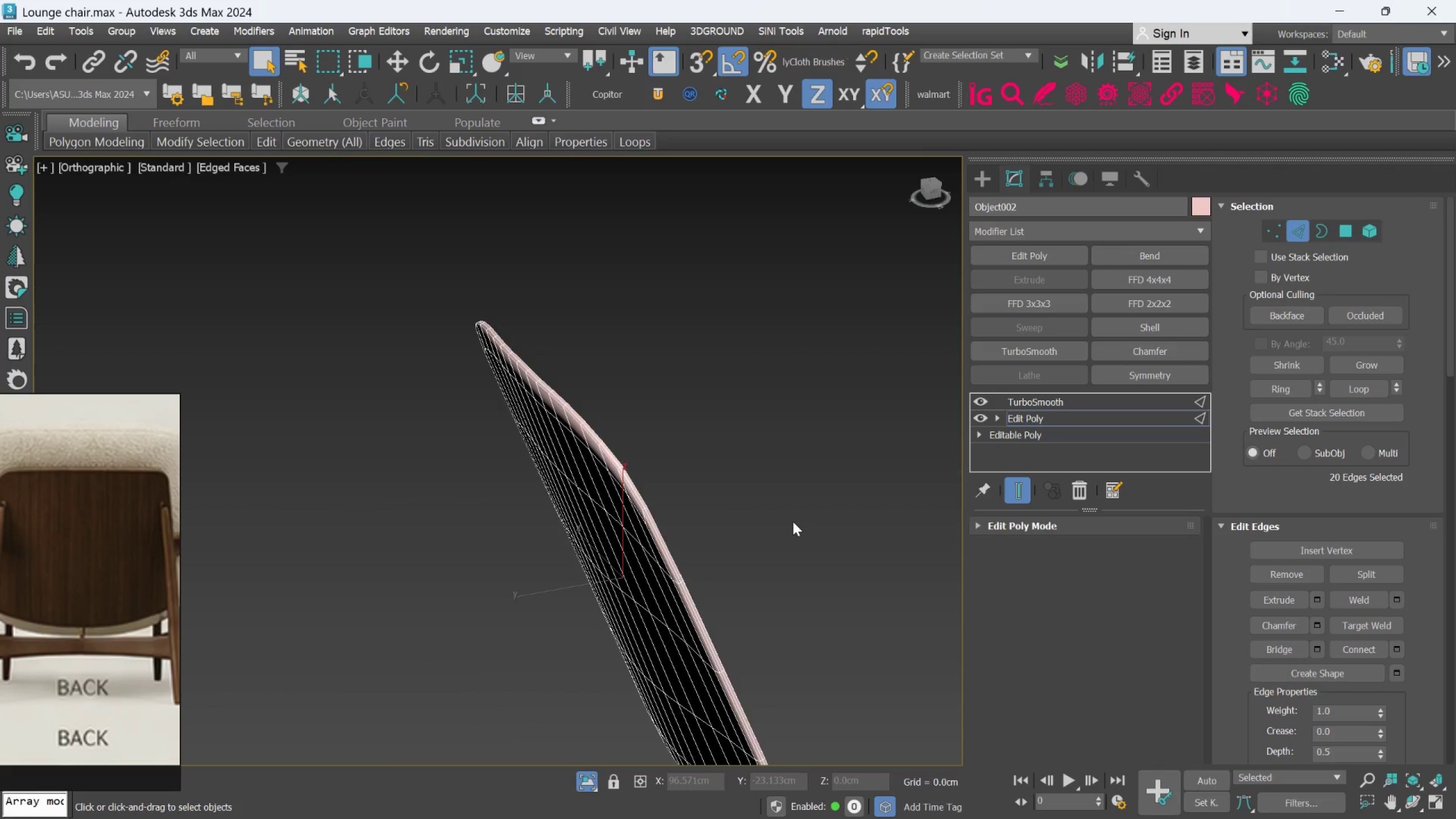 
left_click([1077, 402])
 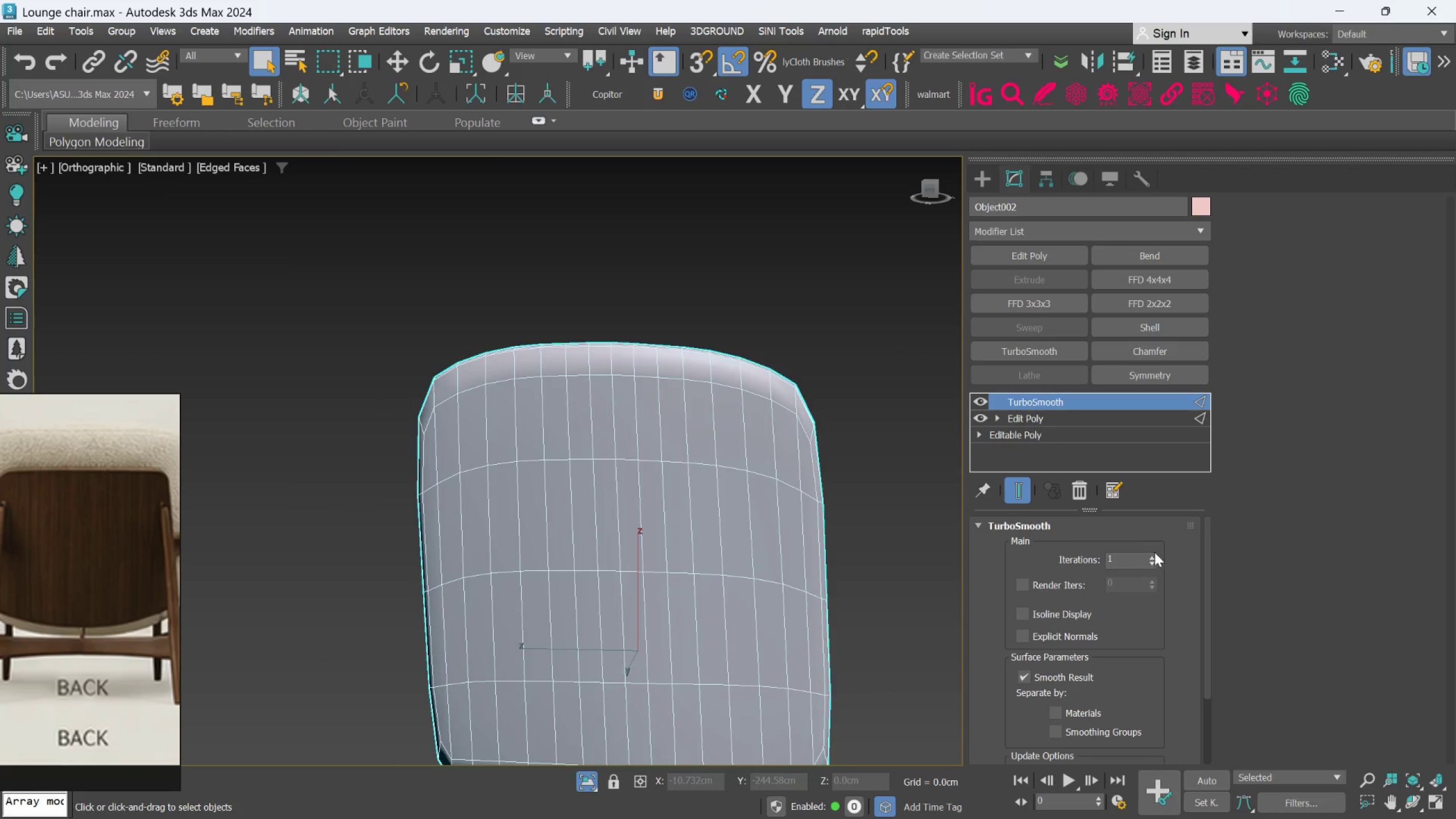 
left_click([1155, 554])
 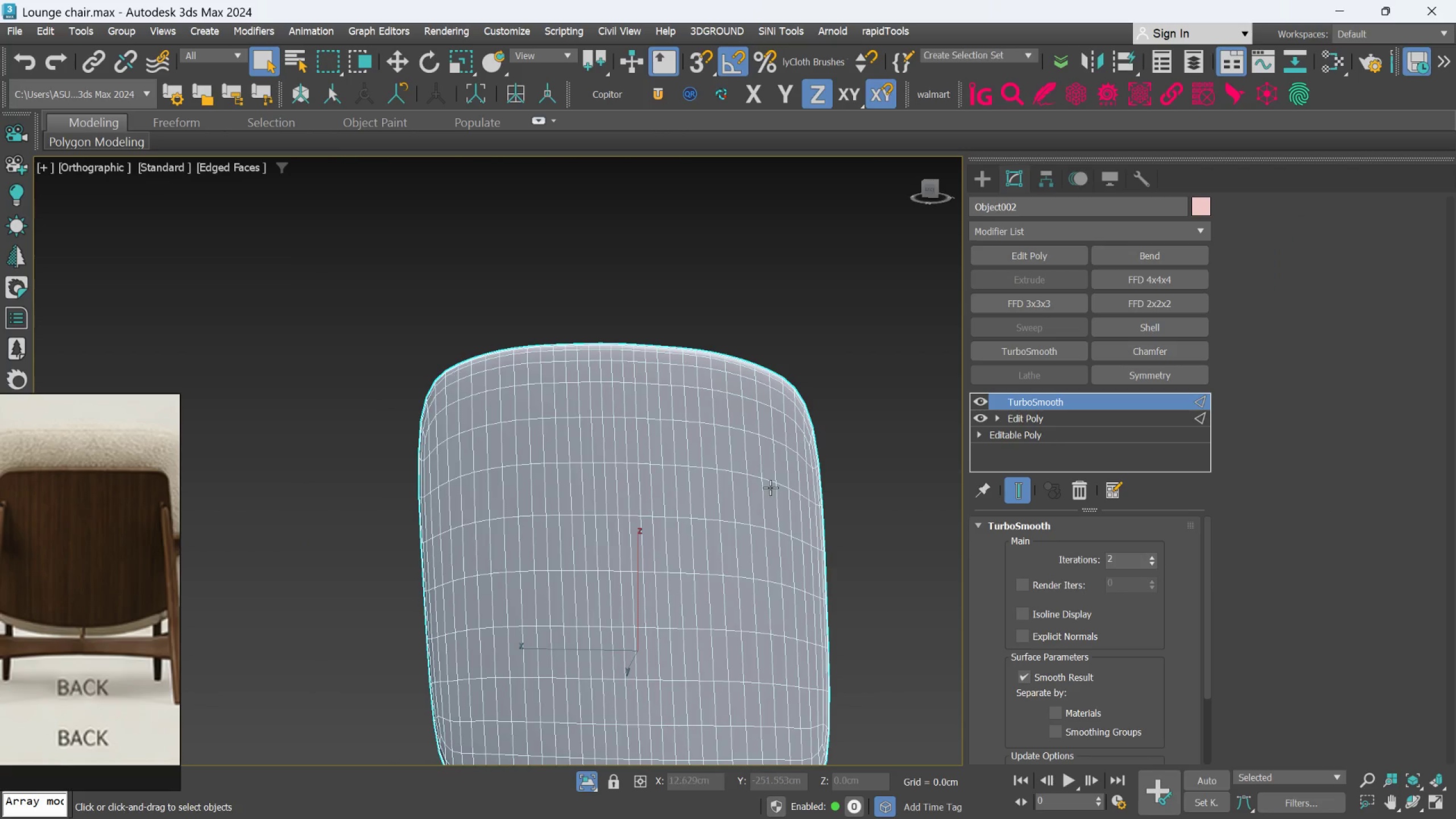 
hold_key(key=AltLeft, duration=1.06)
 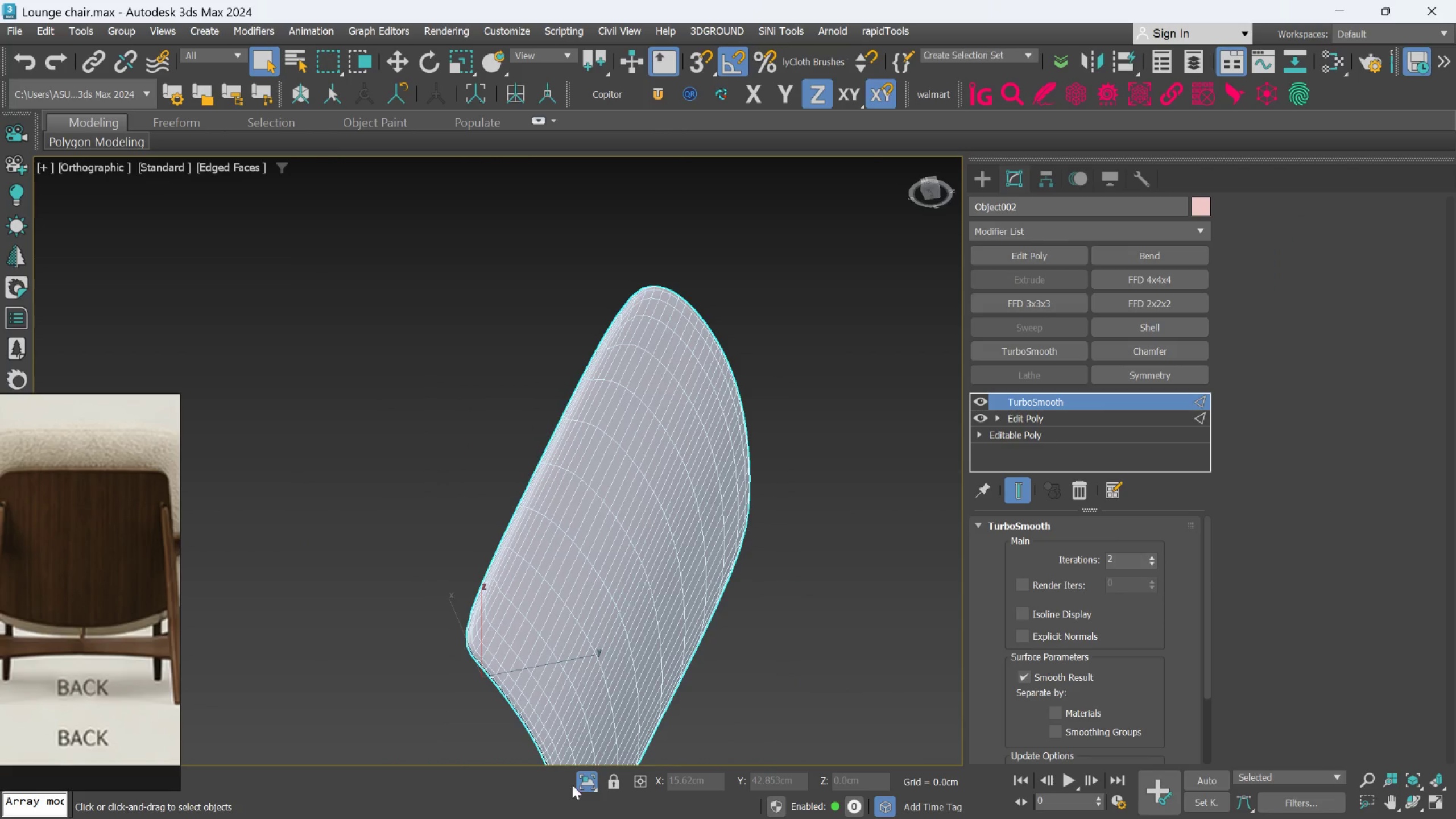 
left_click([576, 781])
 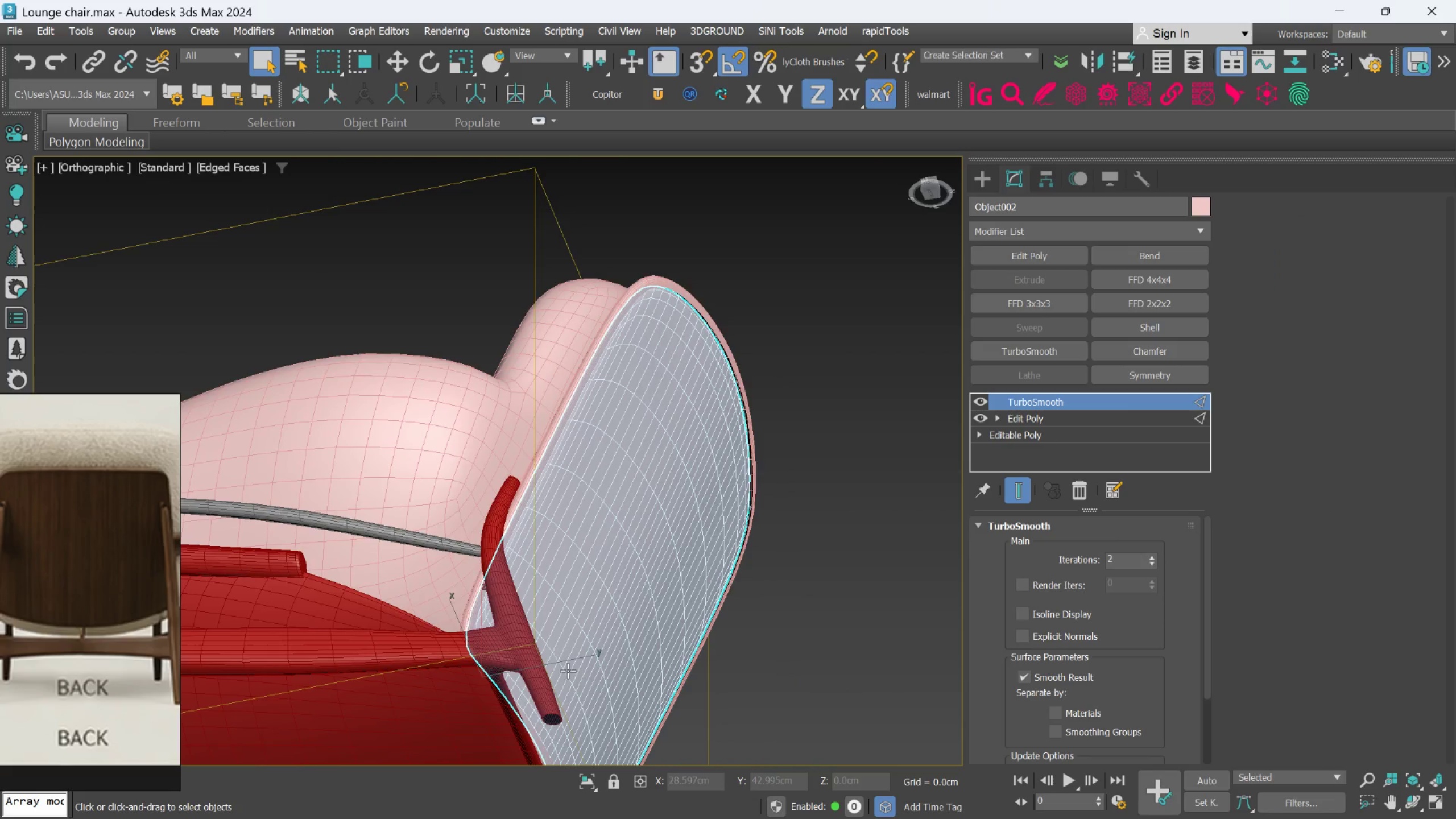 
hold_key(key=AltLeft, duration=0.58)
 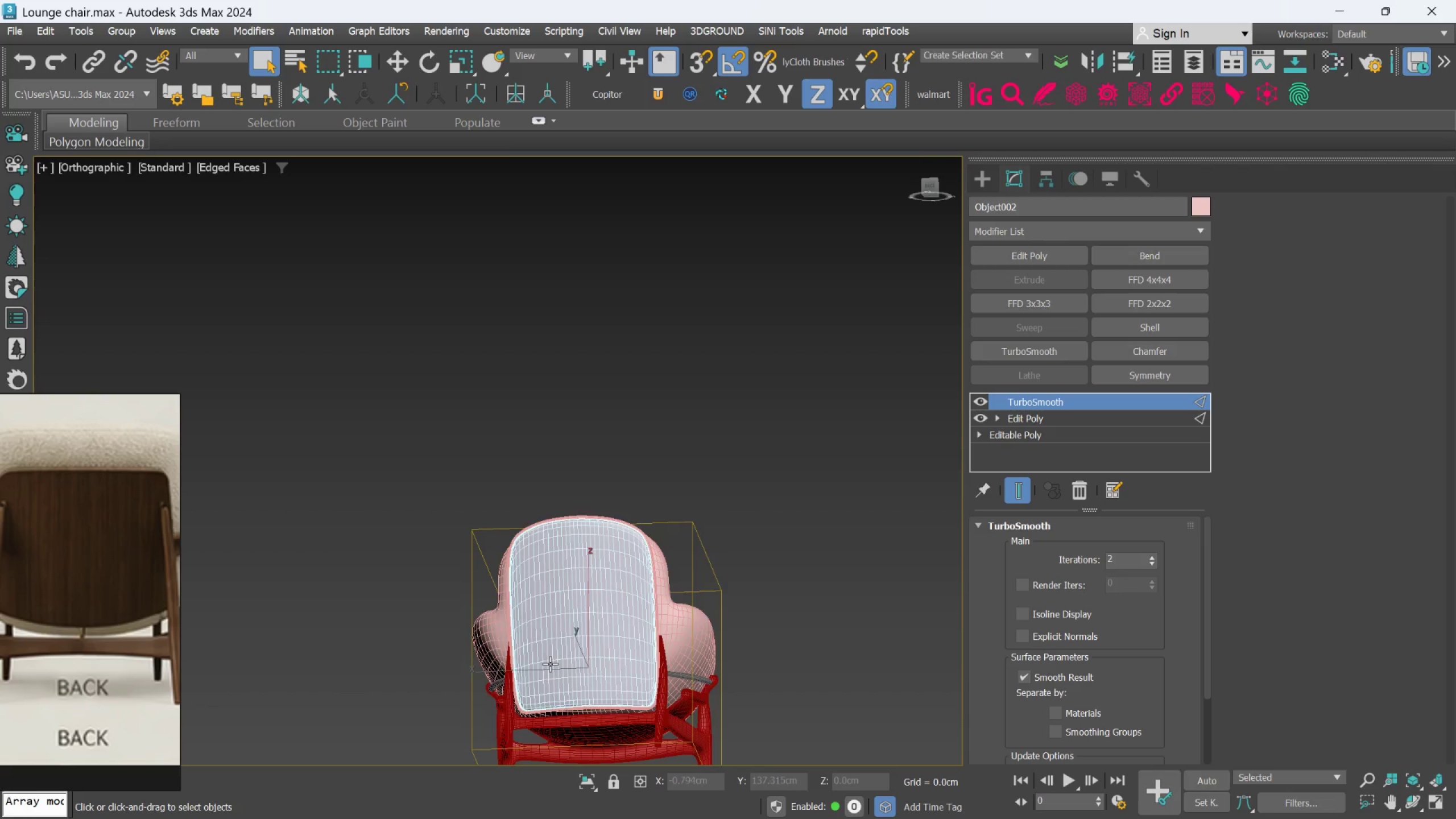 
scroll: coordinate [560, 640], scroll_direction: down, amount: 3.0
 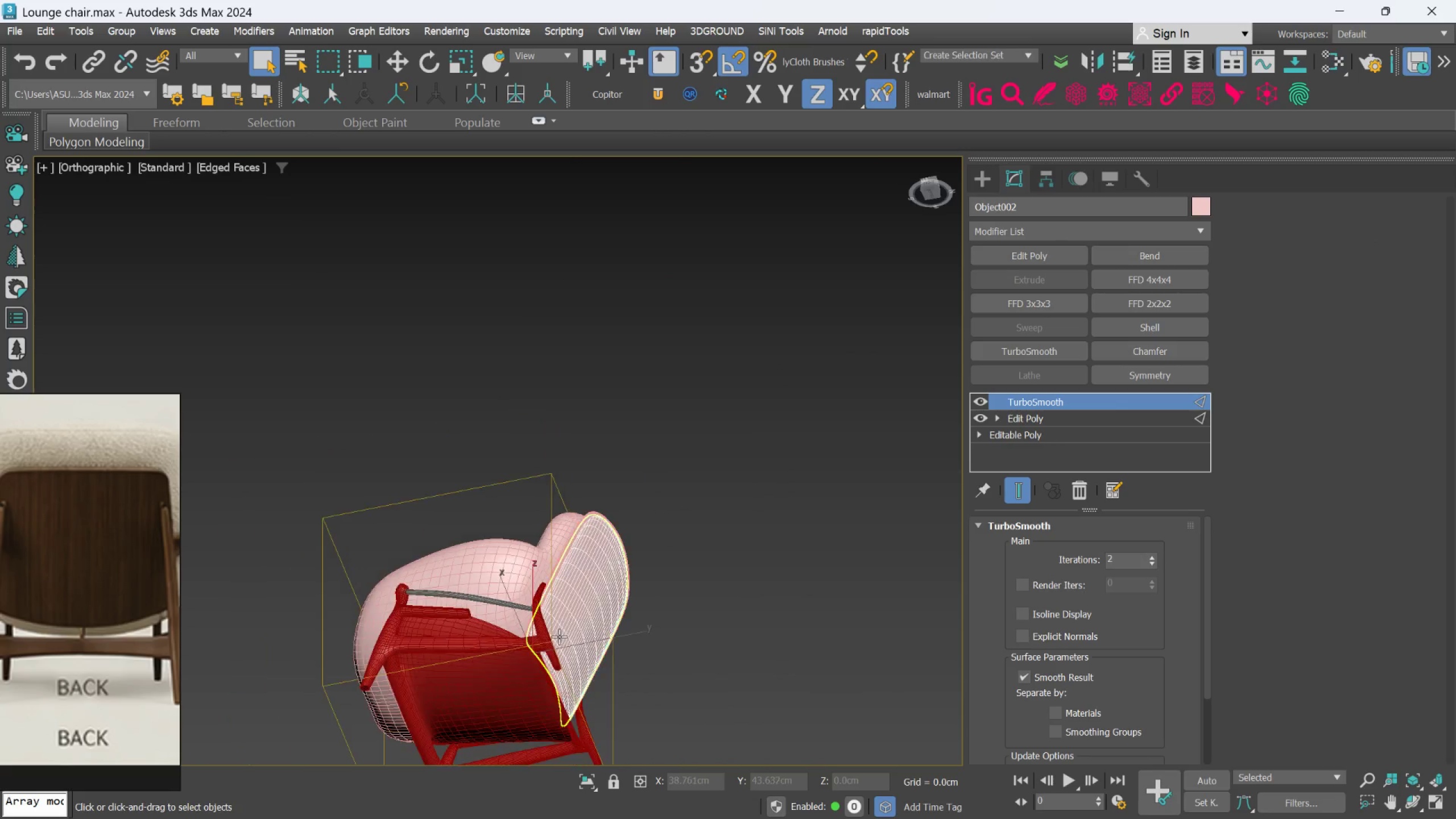 
hold_key(key=AltLeft, duration=0.66)
 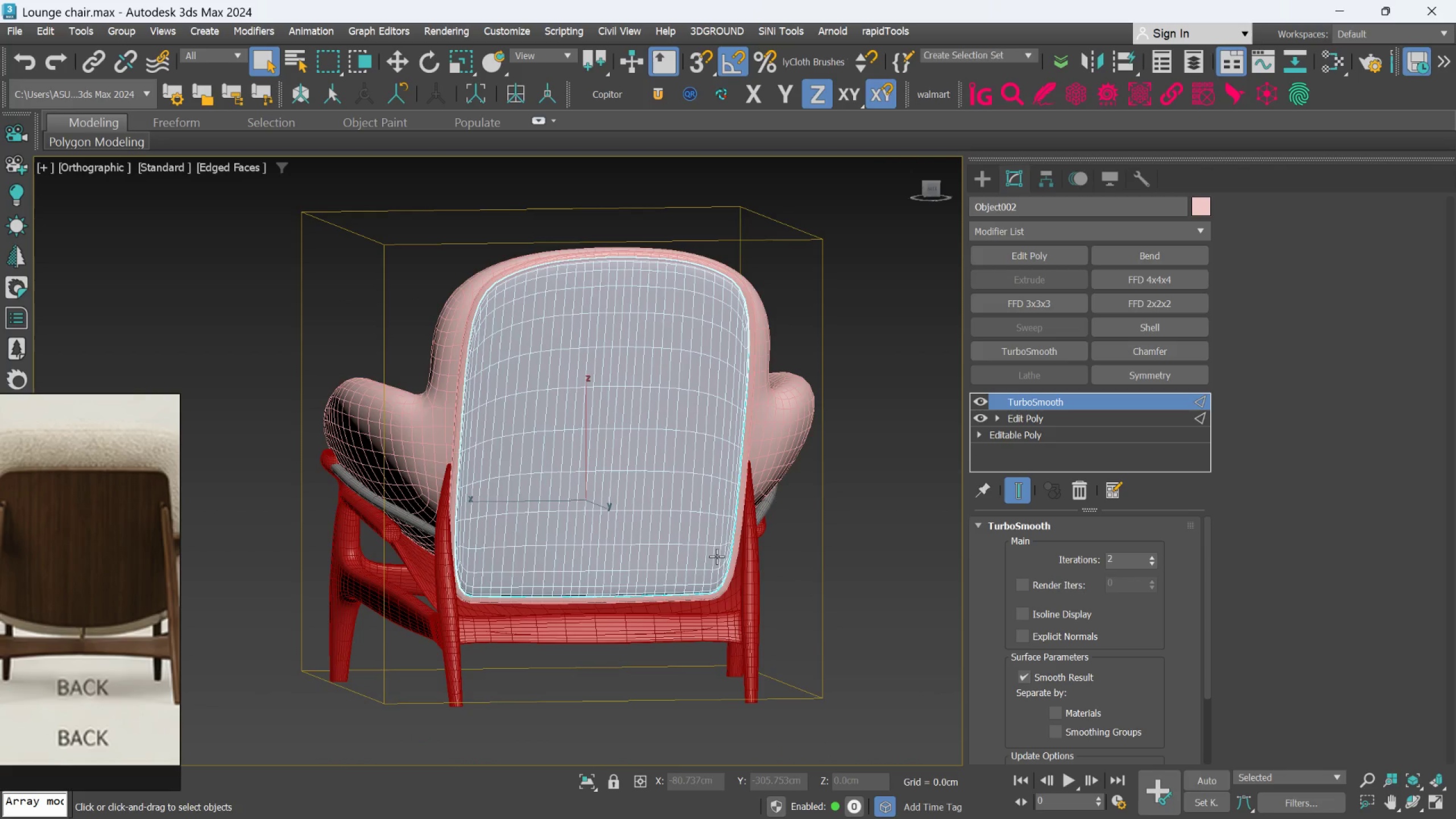 
scroll: coordinate [550, 664], scroll_direction: up, amount: 2.0
 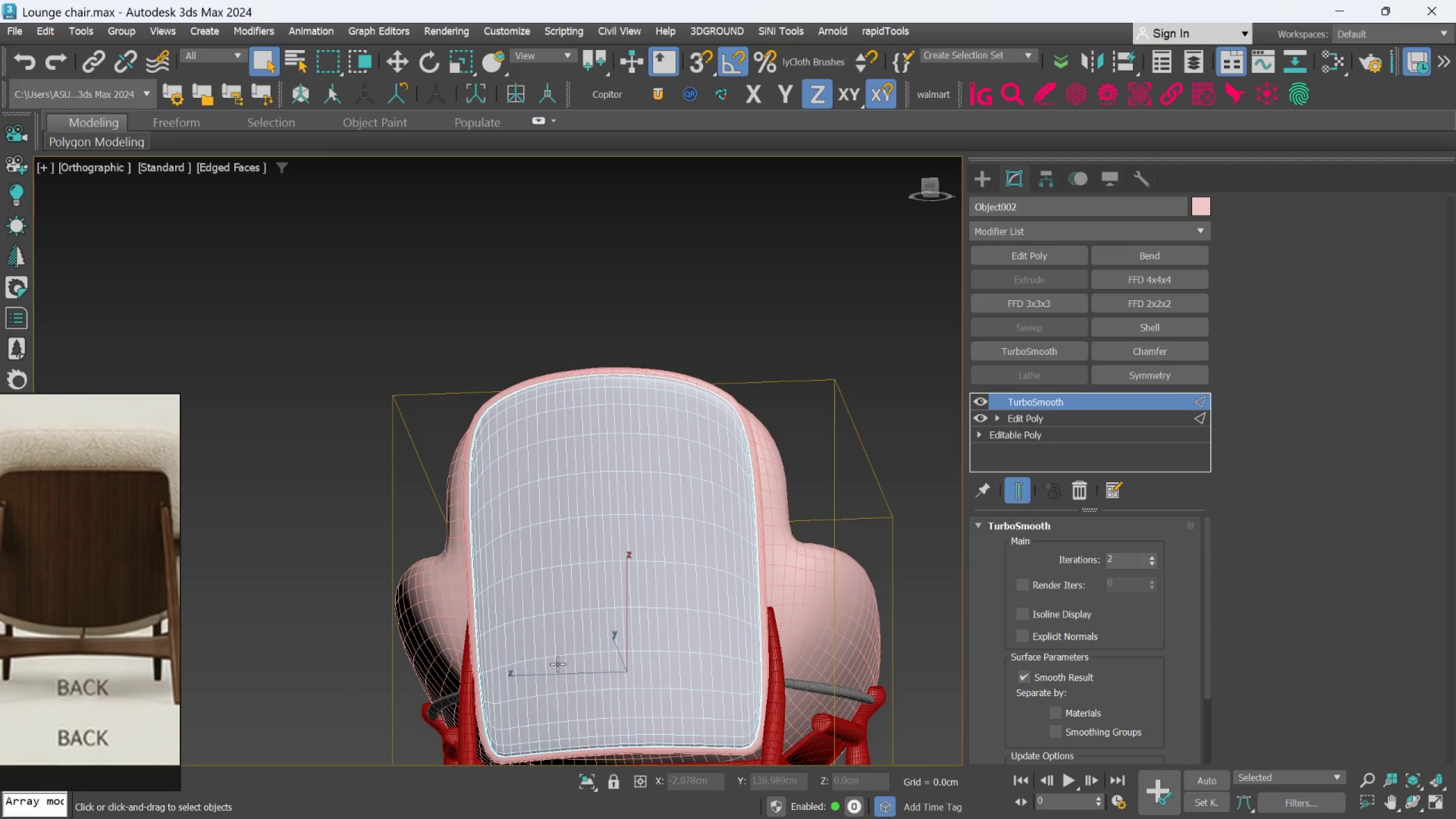 
wait(5.33)
 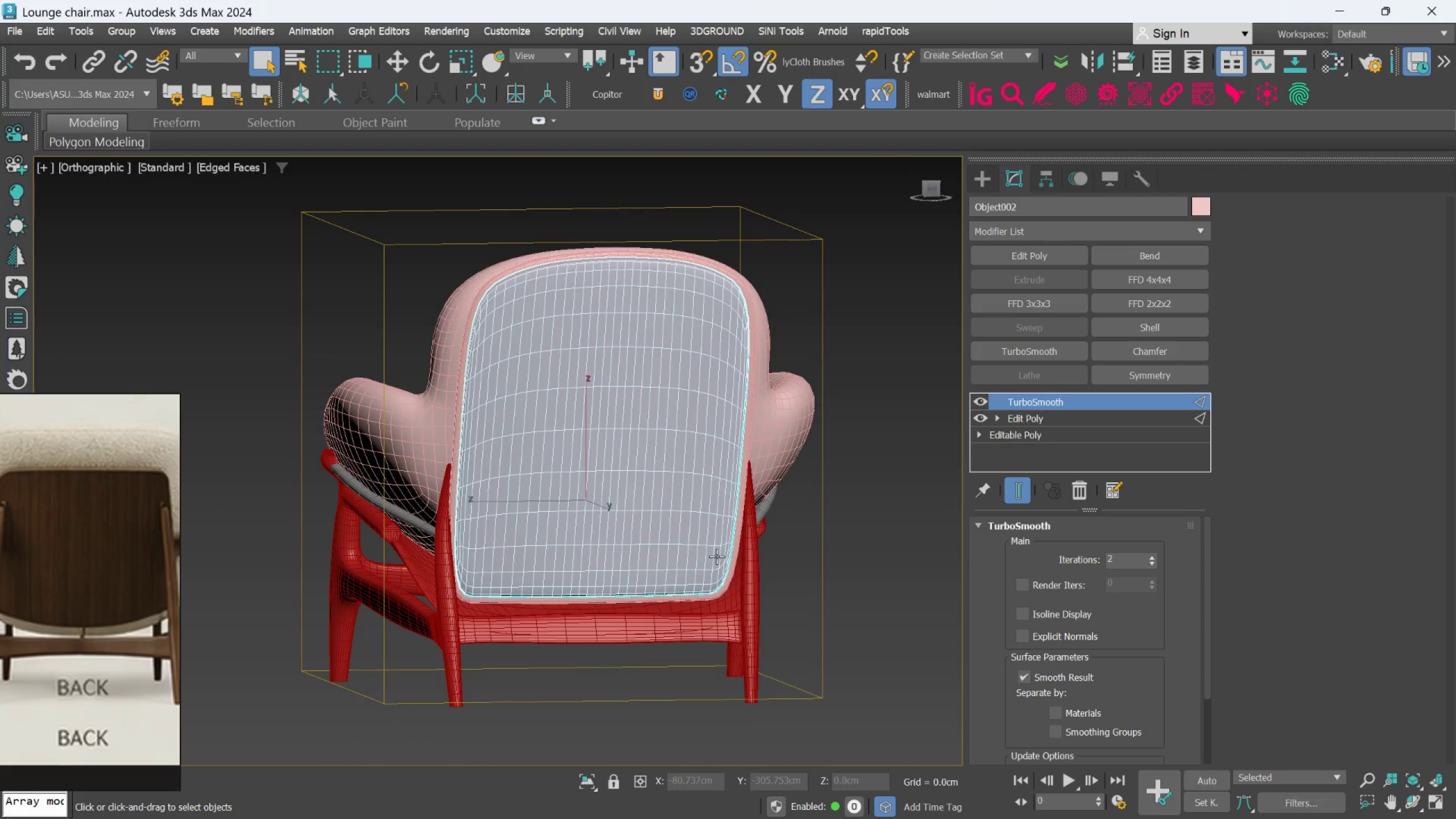 
scroll: coordinate [859, 318], scroll_direction: up, amount: 1.0
 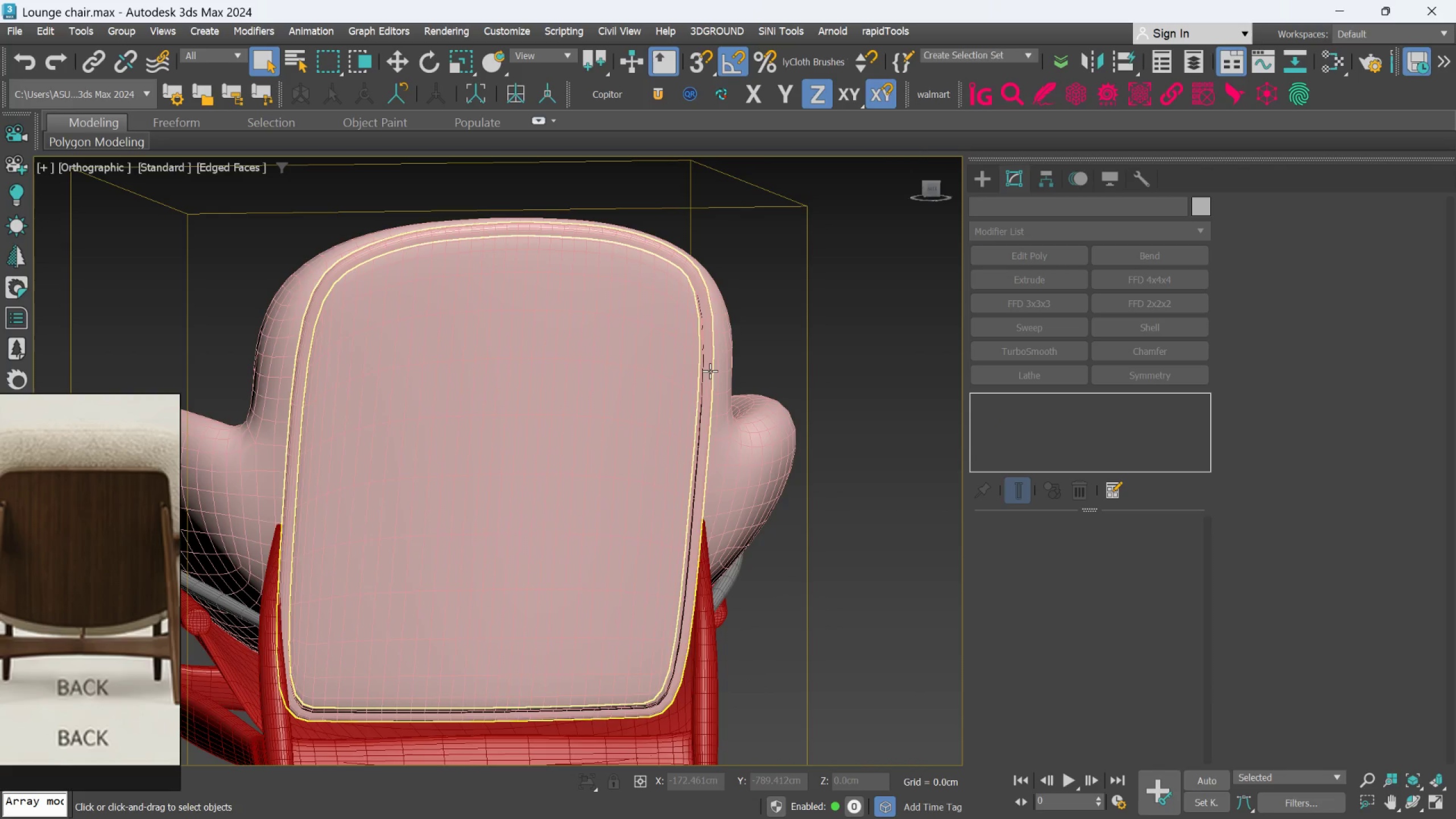 
left_click([710, 371])
 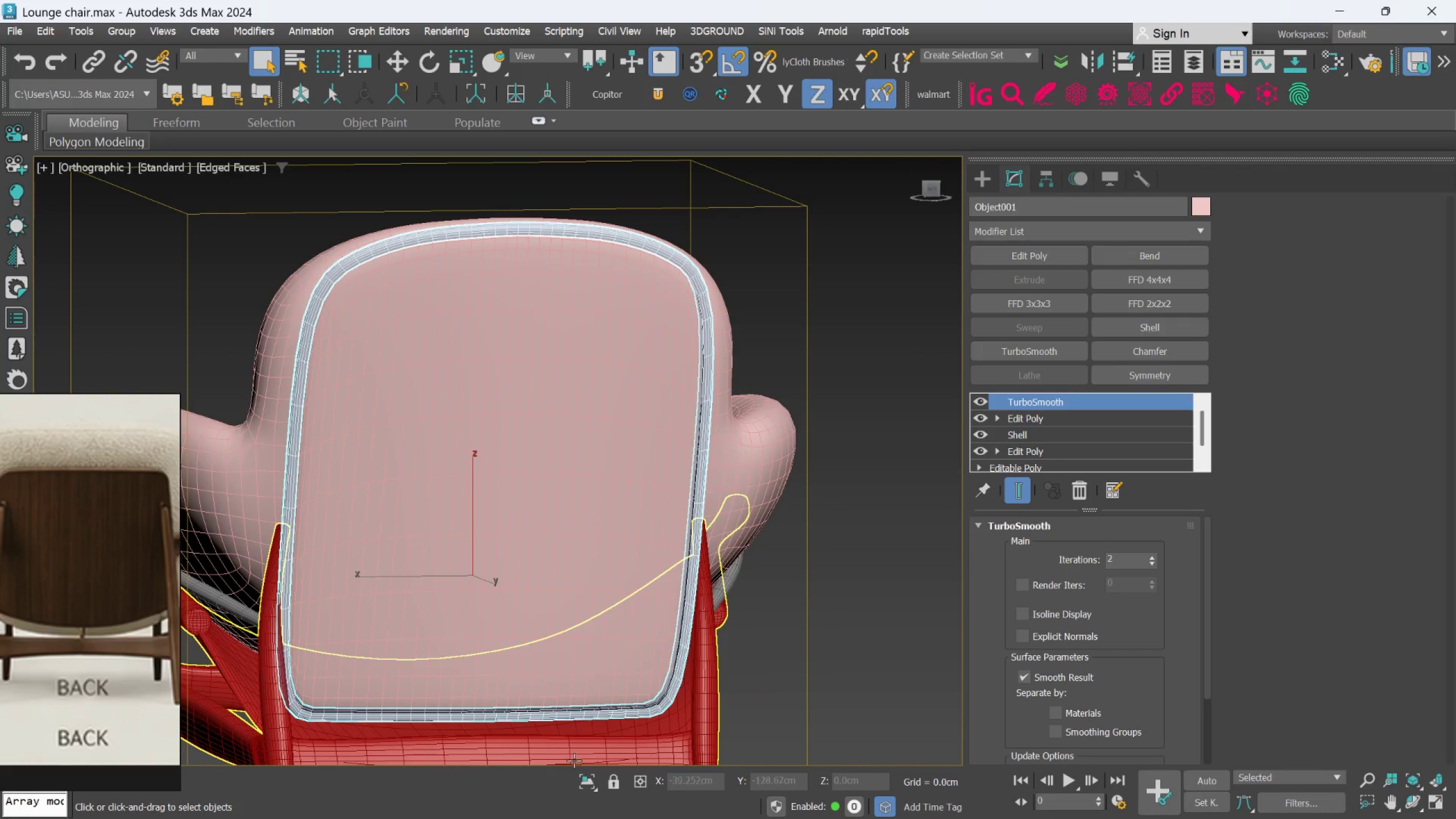 
left_click([585, 777])
 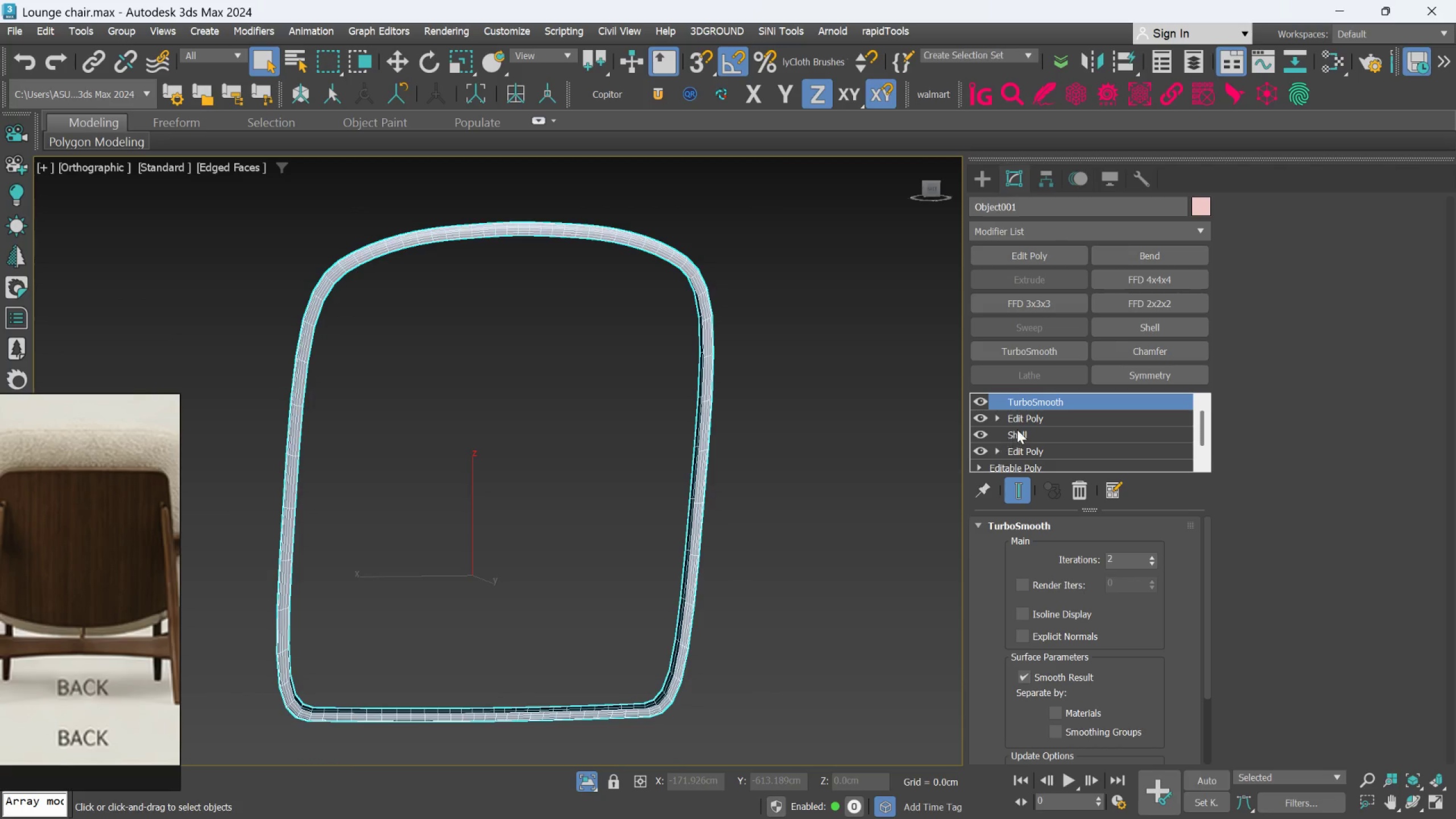 
left_click([1023, 419])
 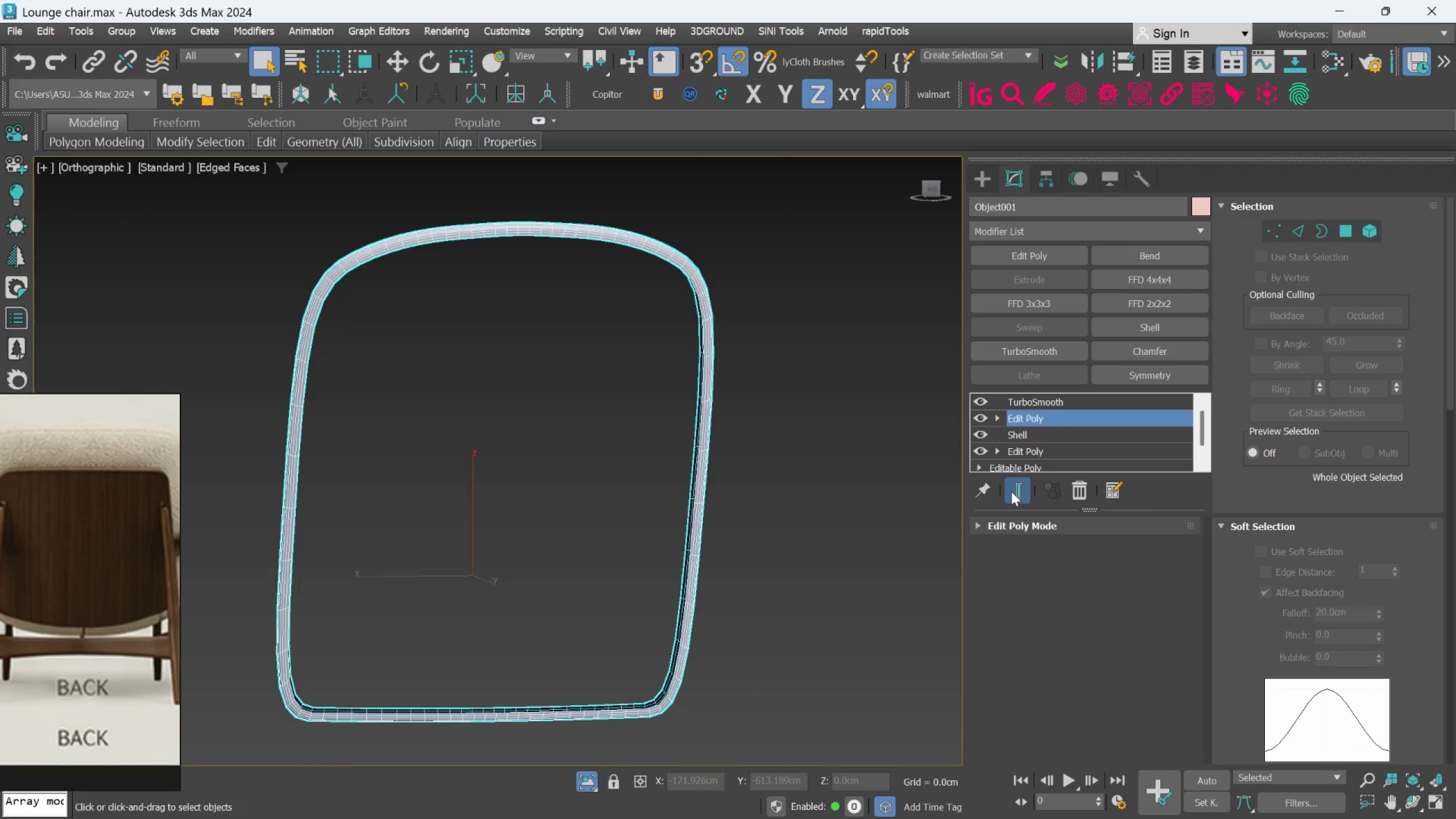 
left_click([1014, 491])
 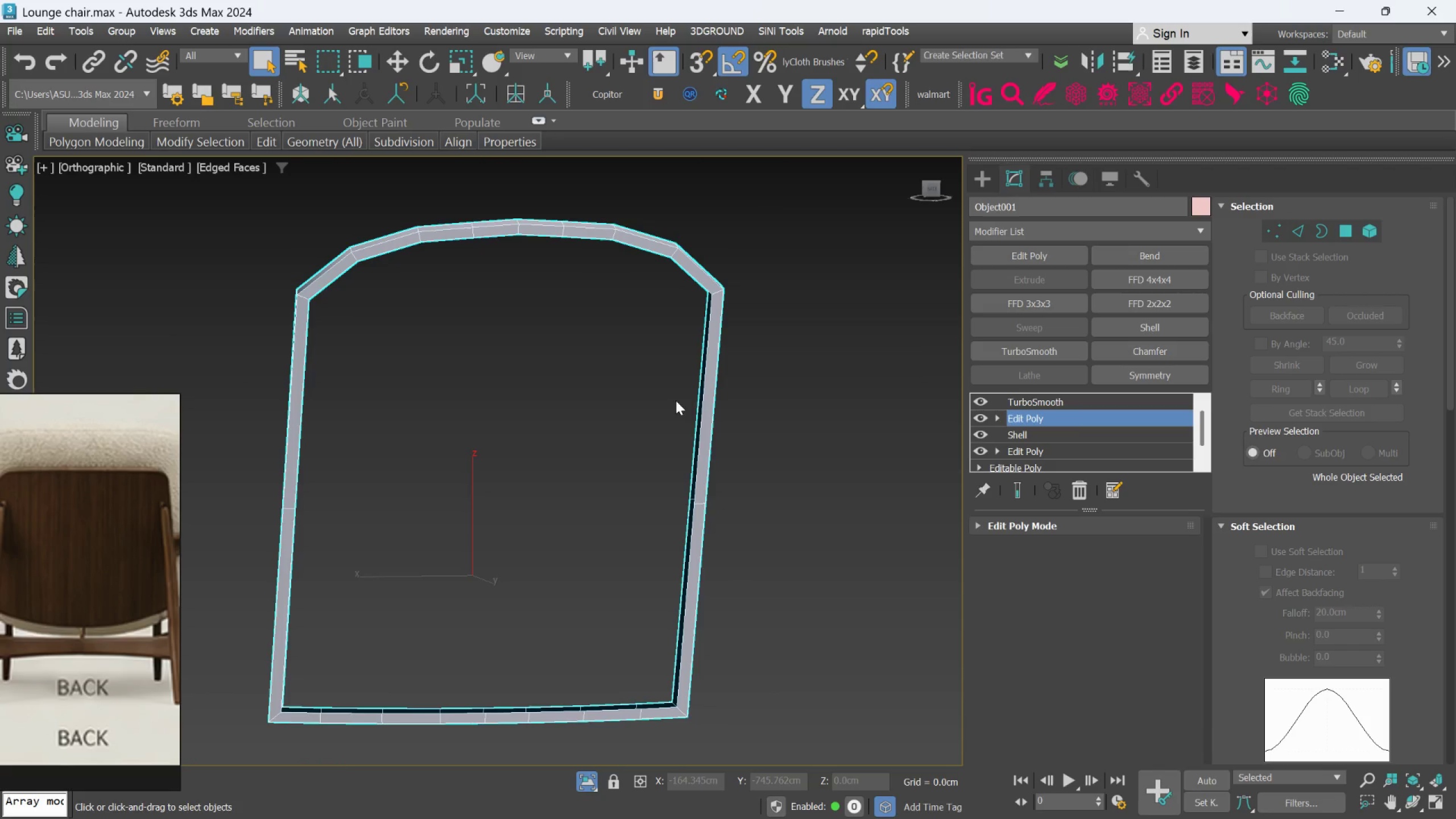 
hold_key(key=AltLeft, duration=0.61)
 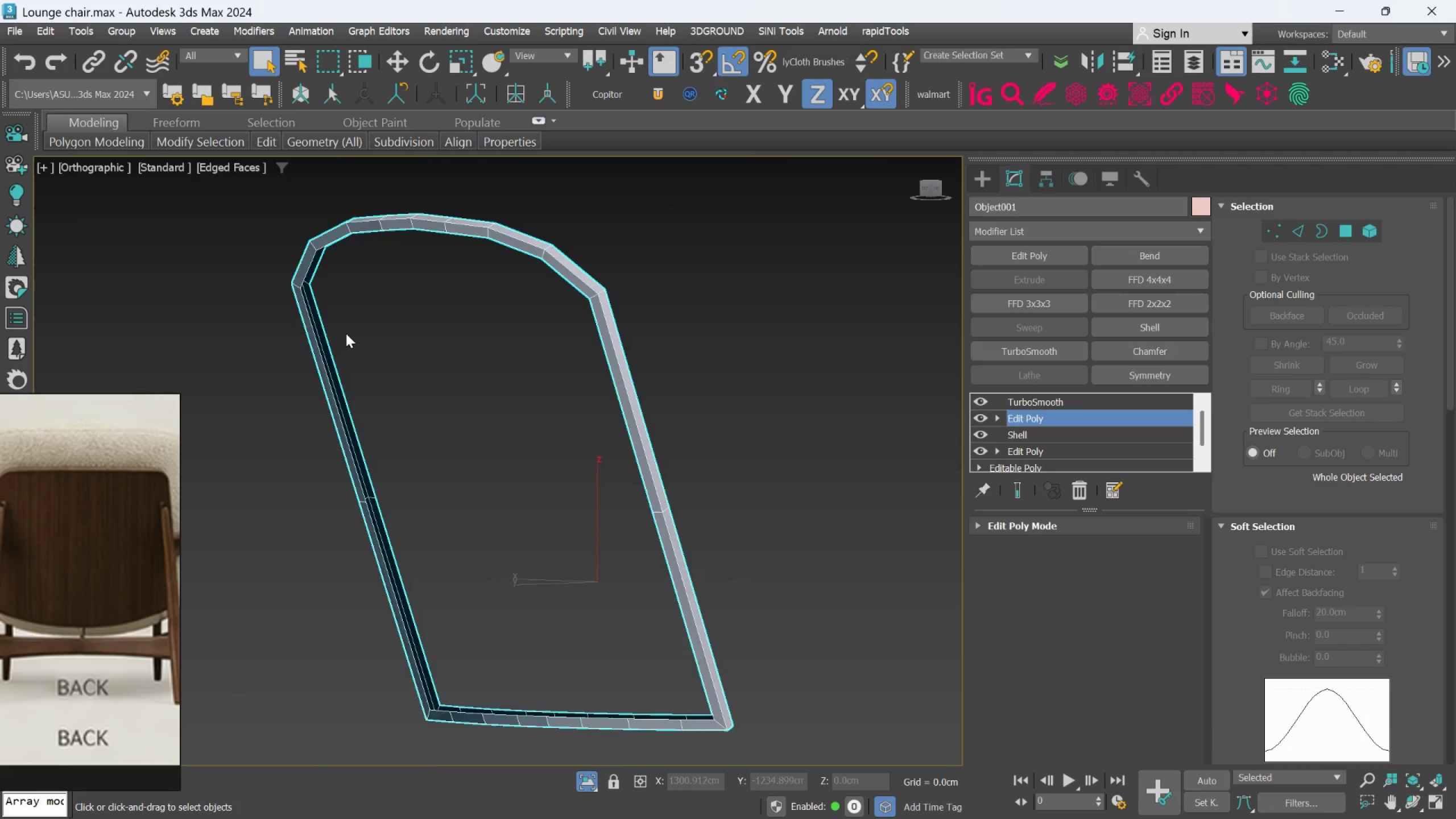 
scroll: coordinate [340, 325], scroll_direction: up, amount: 2.0
 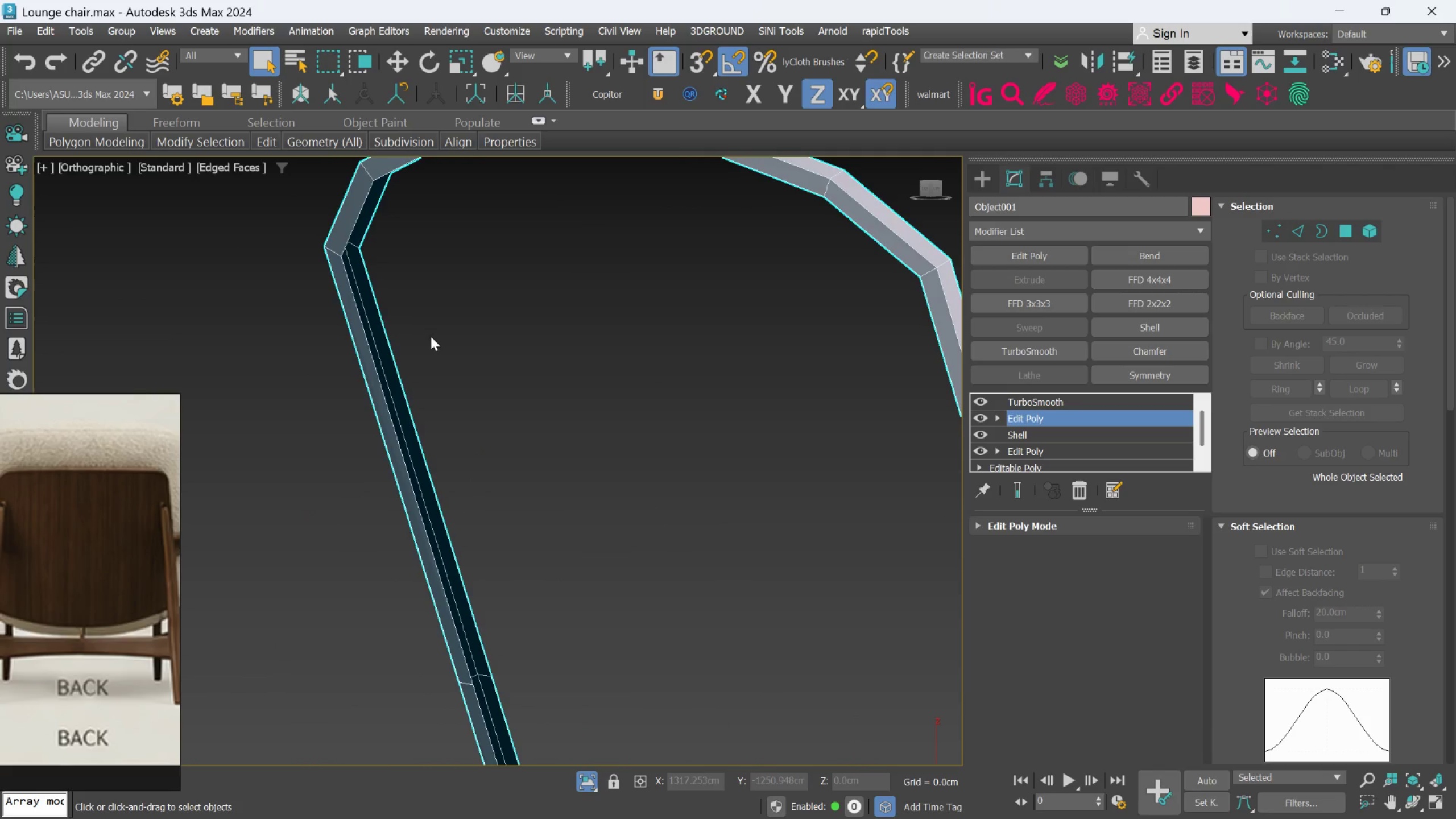 
hold_key(key=AltLeft, duration=0.7)
 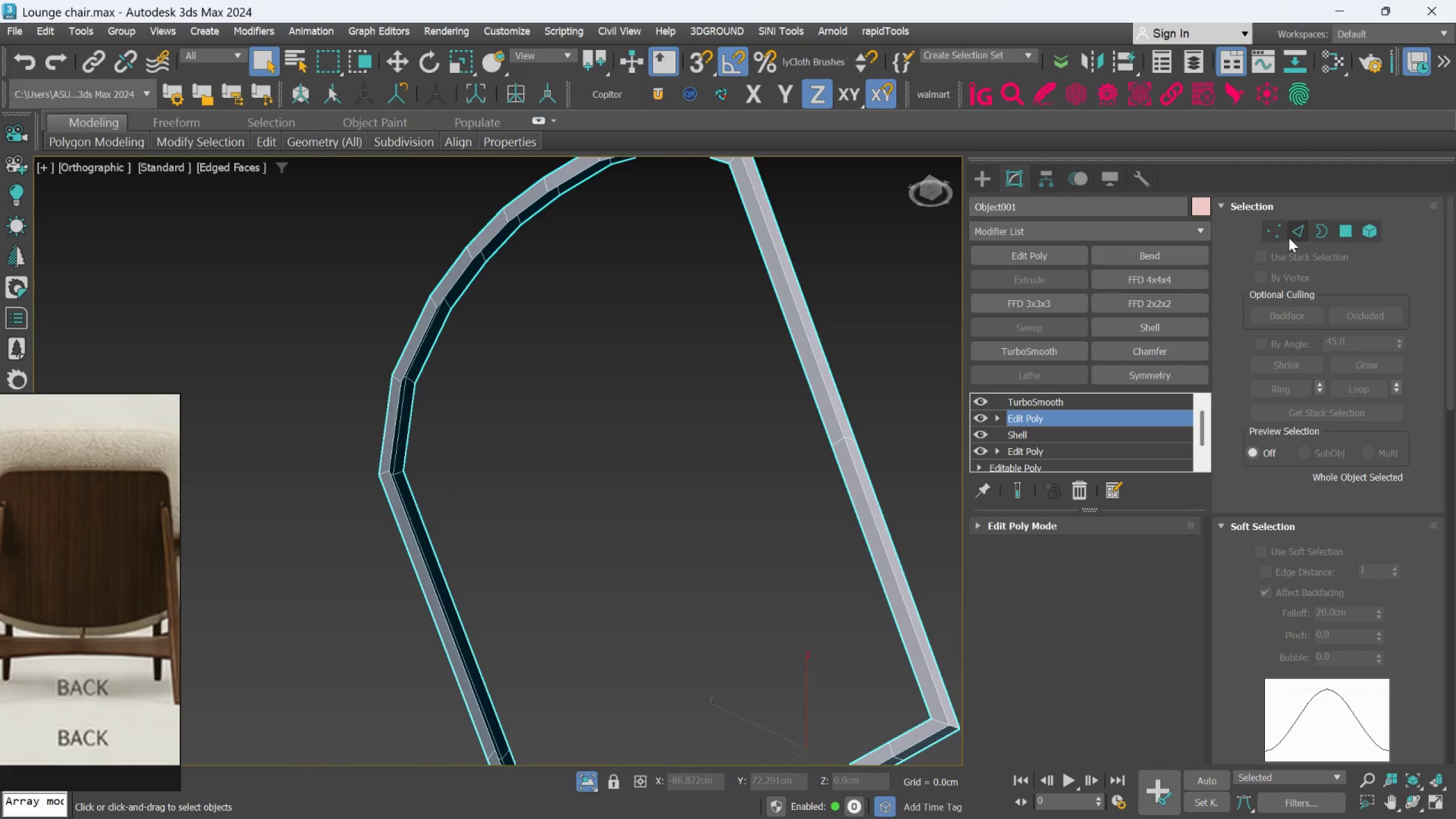 
scroll: coordinate [423, 374], scroll_direction: down, amount: 1.0
 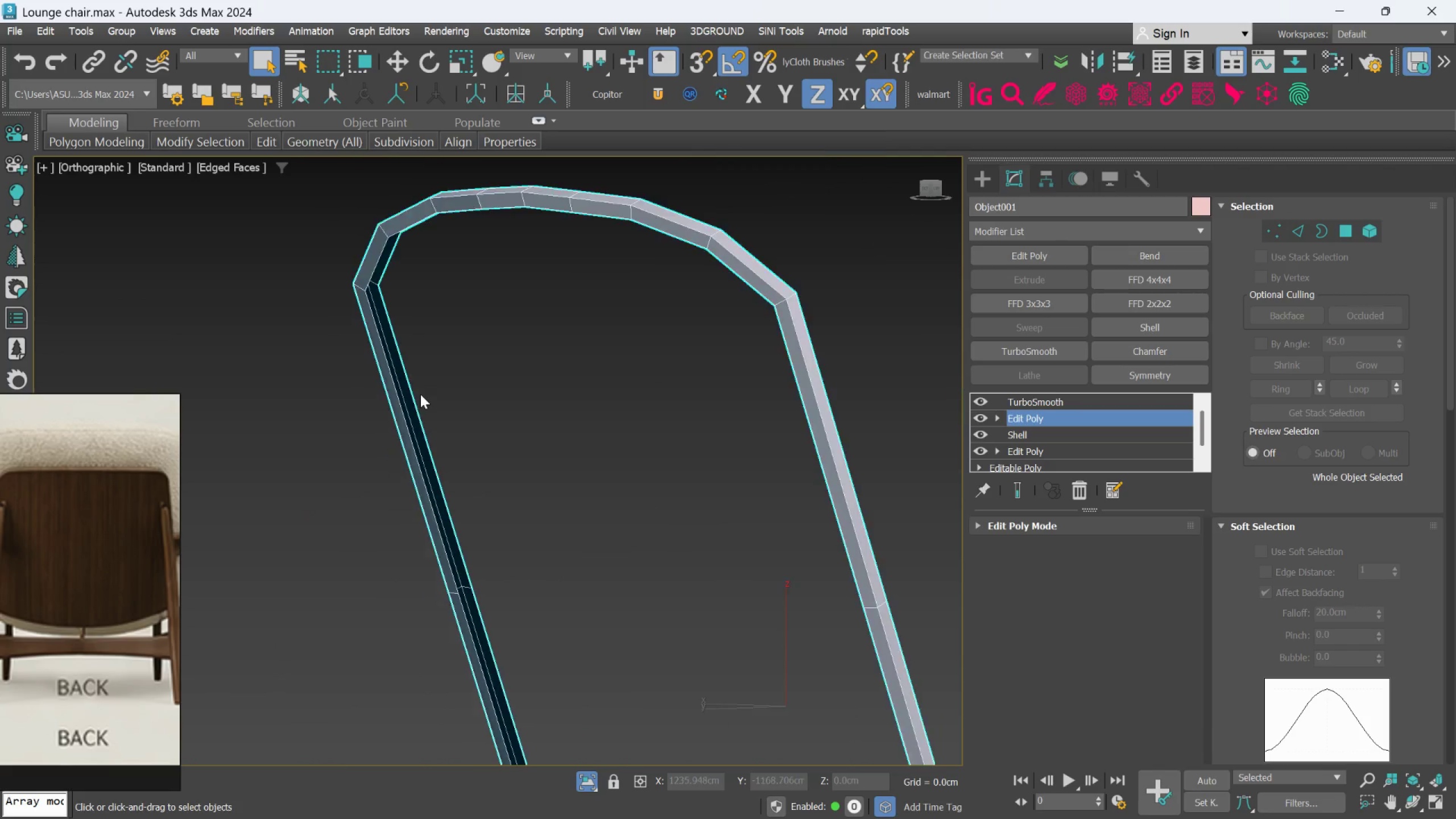 
left_click([1300, 235])
 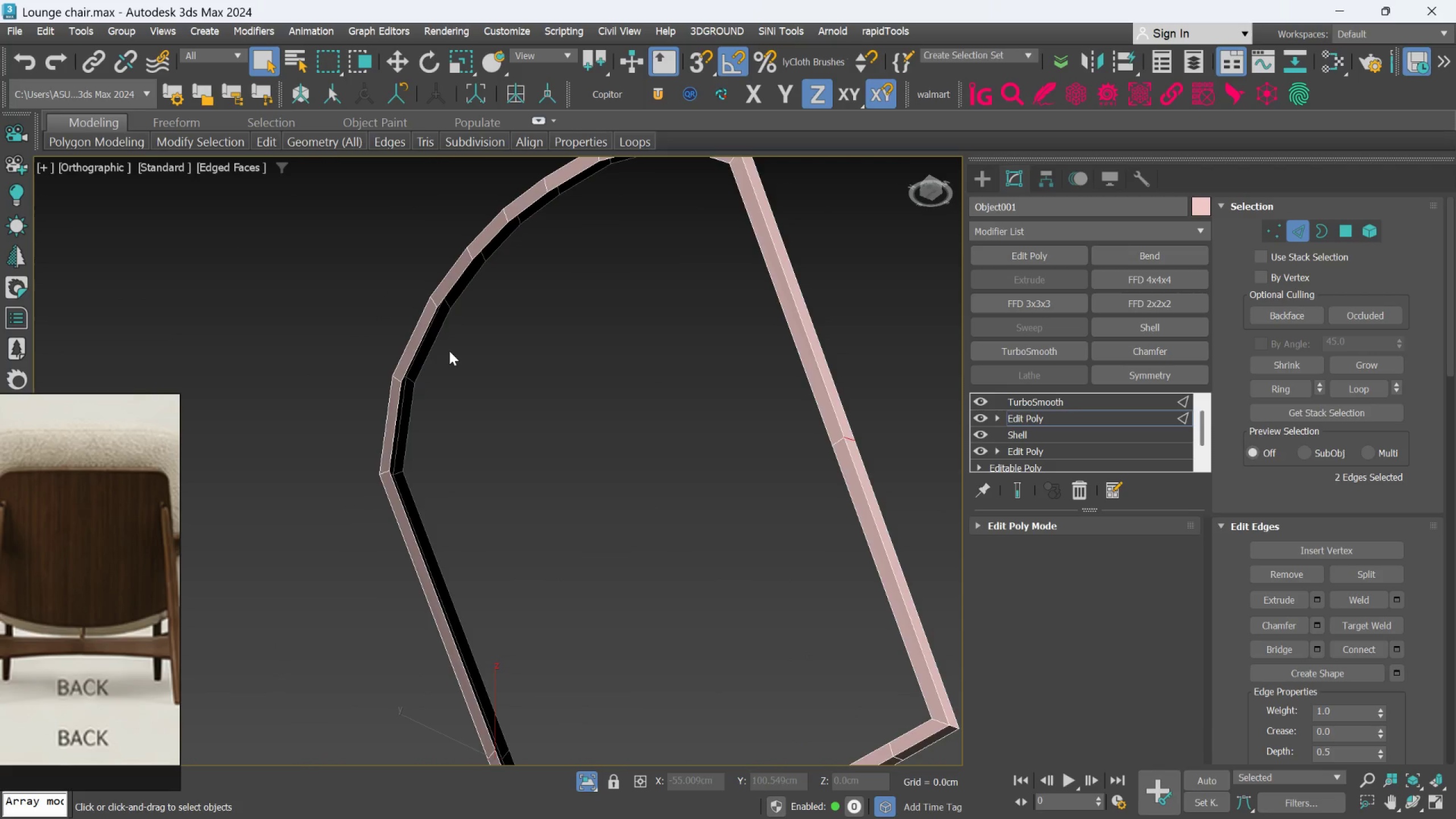 
scroll: coordinate [449, 350], scroll_direction: up, amount: 1.0
 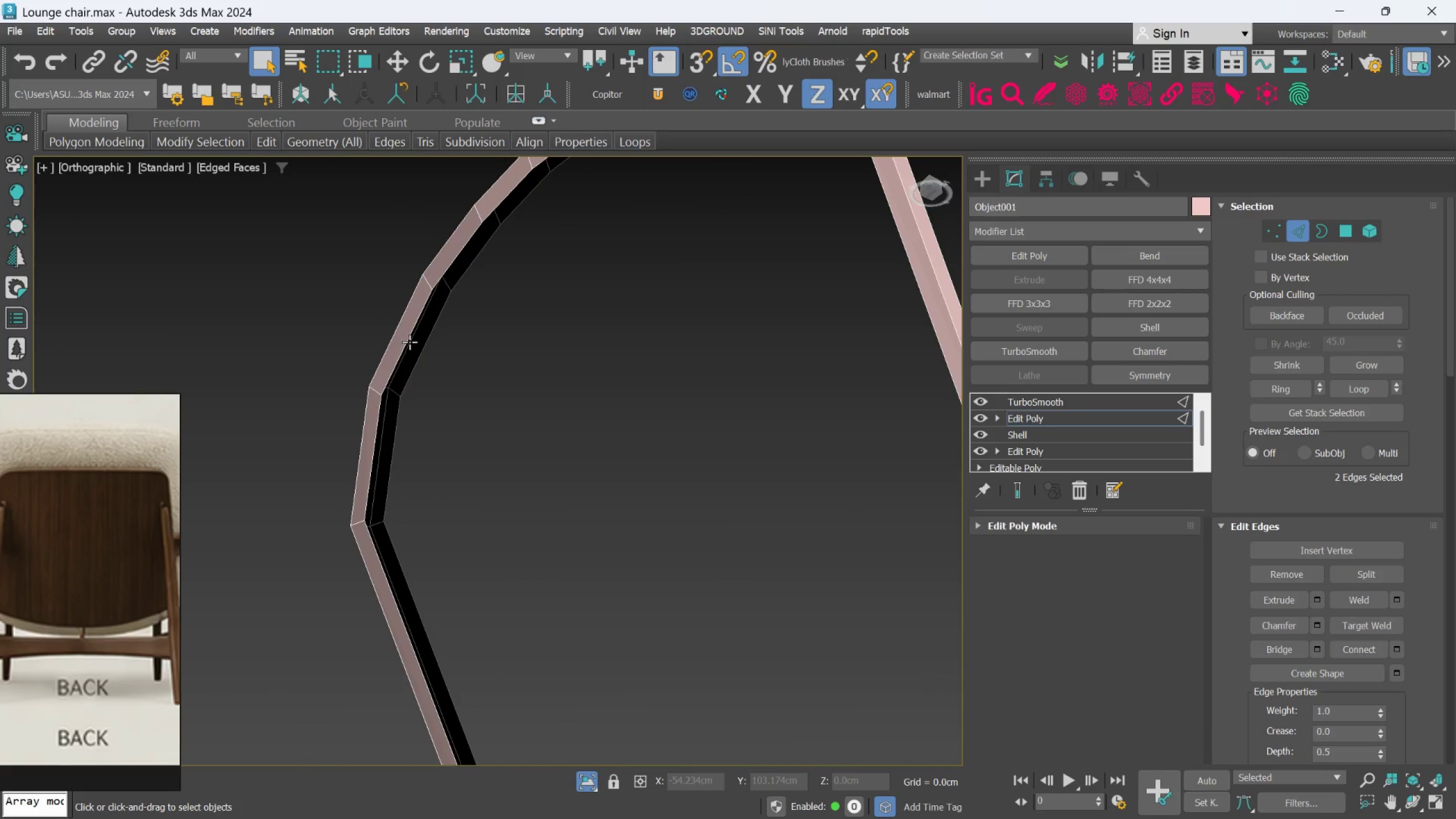 
left_click([410, 340])
 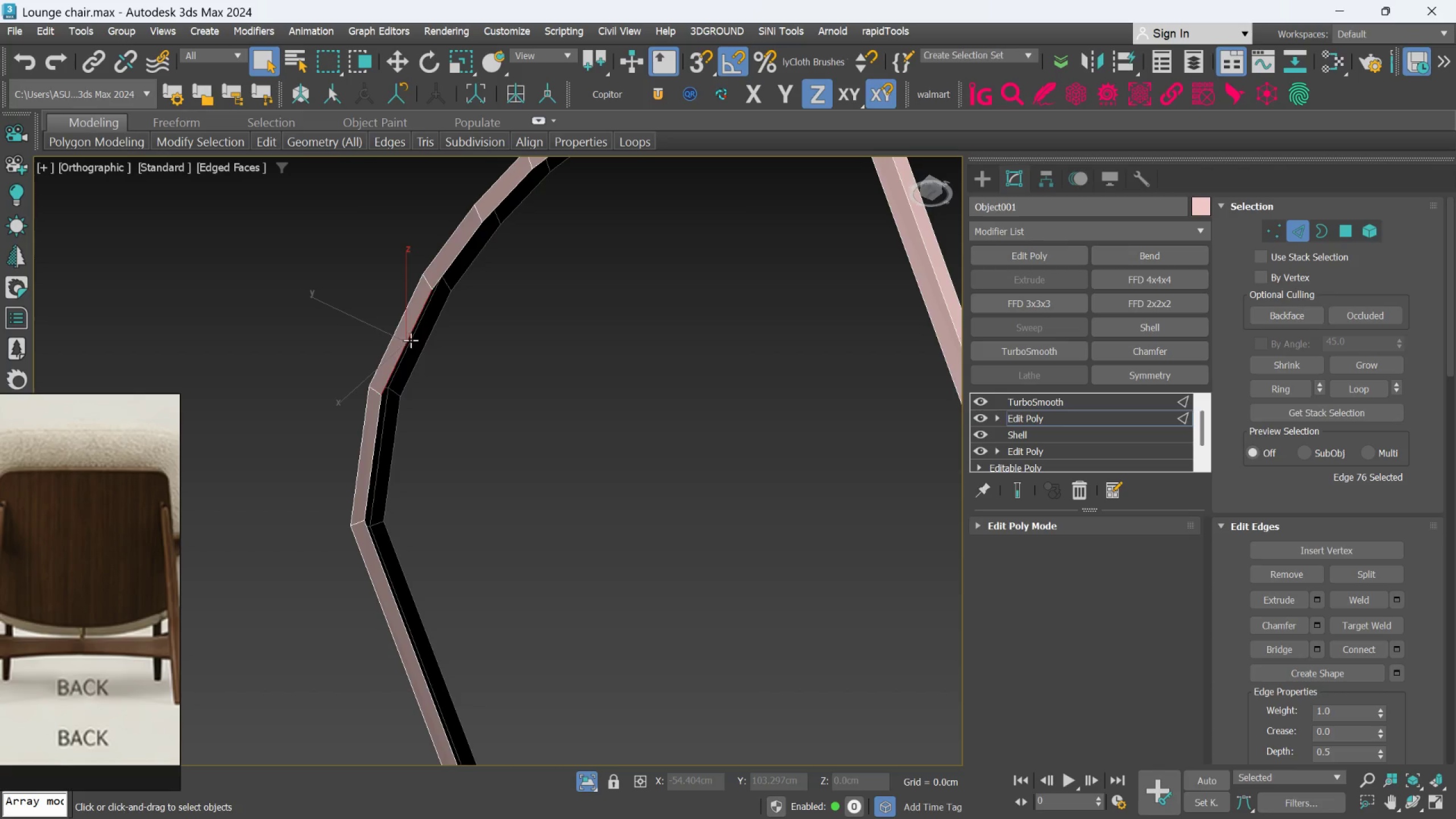 
hold_key(key=ControlLeft, duration=0.66)
left_click([420, 351])
 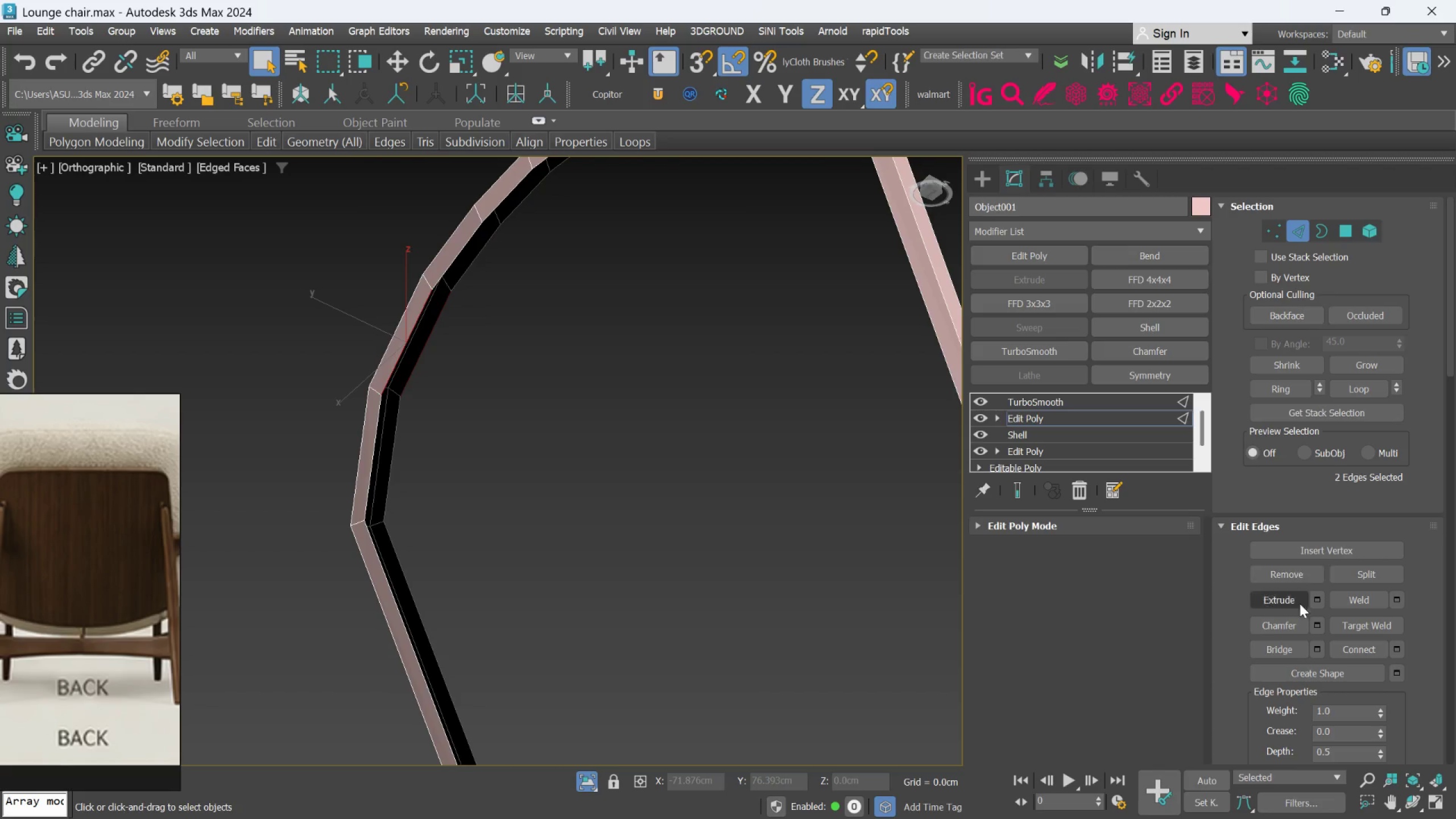 
left_click([1281, 646])
 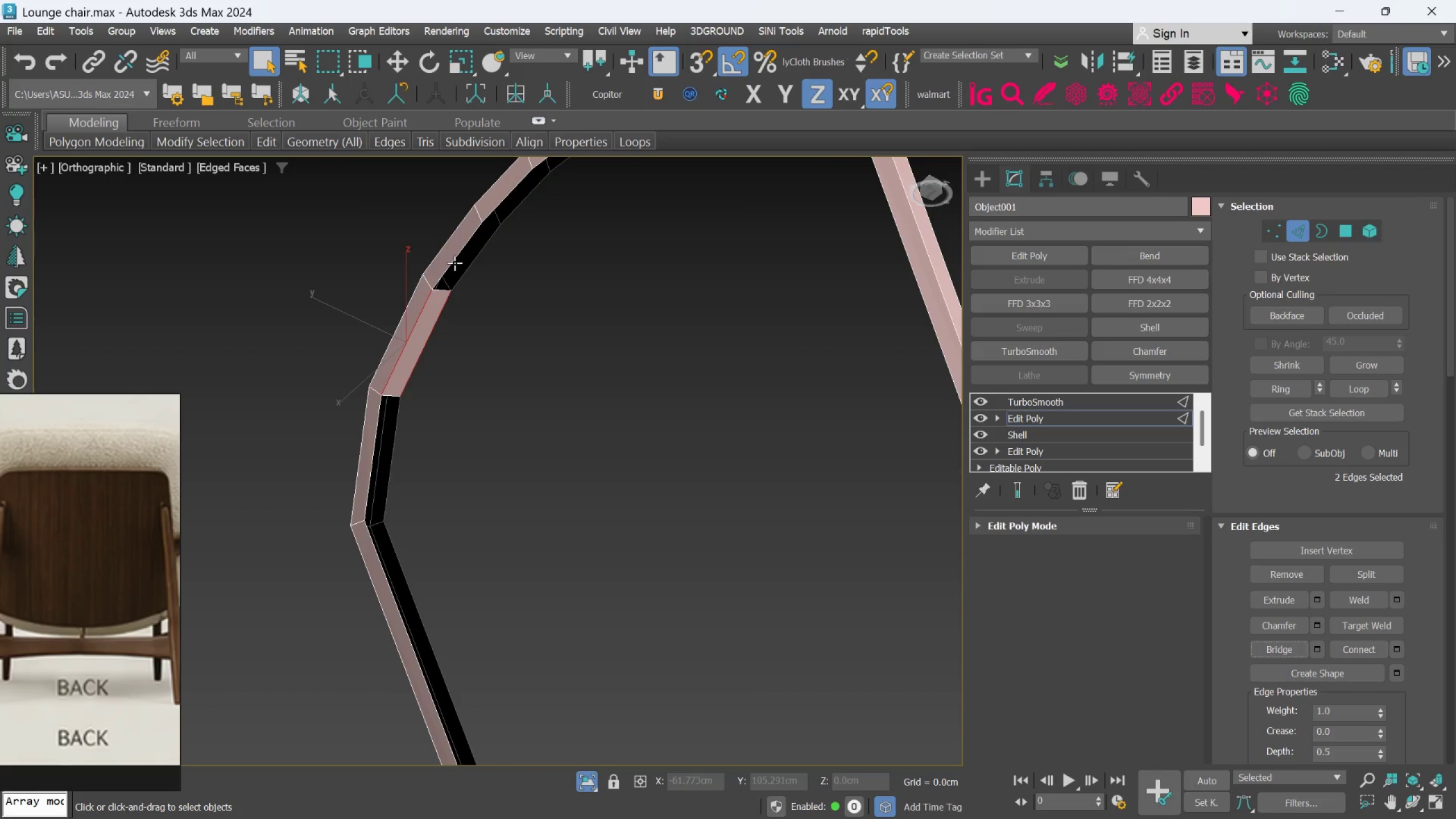 
left_click([454, 263])
 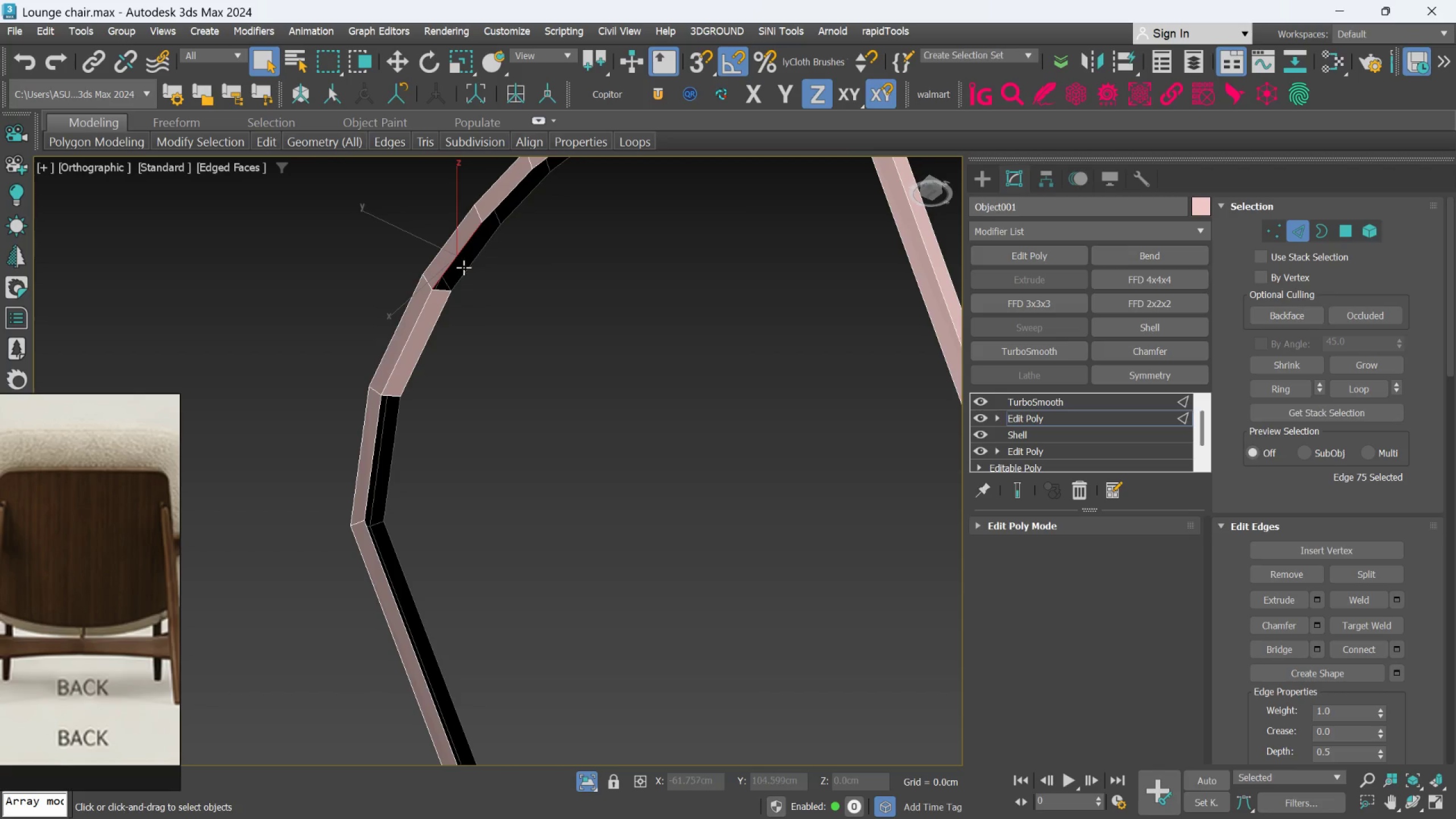 
hold_key(key=ControlLeft, duration=0.62)
left_click([473, 272])
 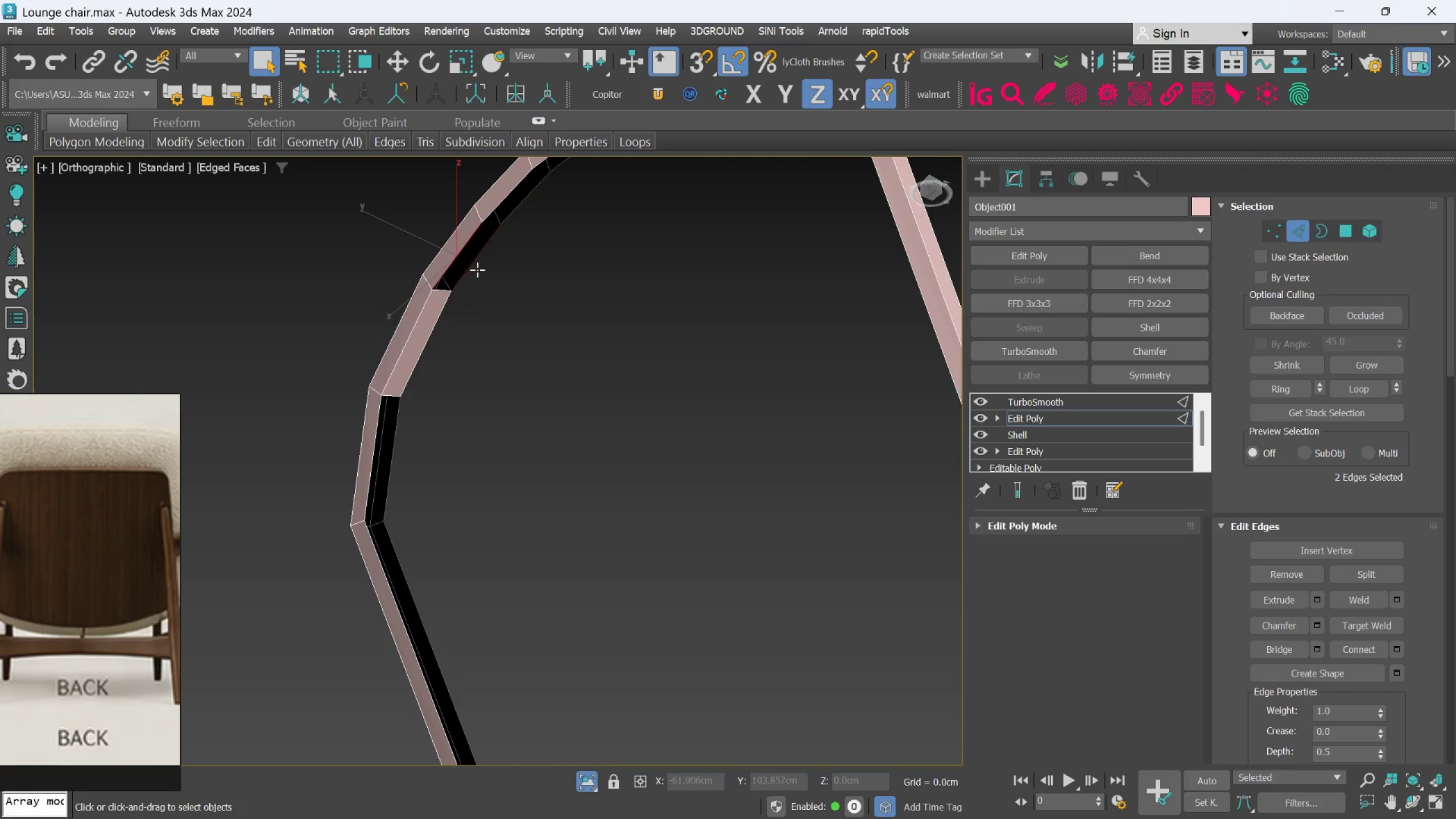 
hold_key(key=ControlLeft, duration=3.25)
left_click([1278, 653])
 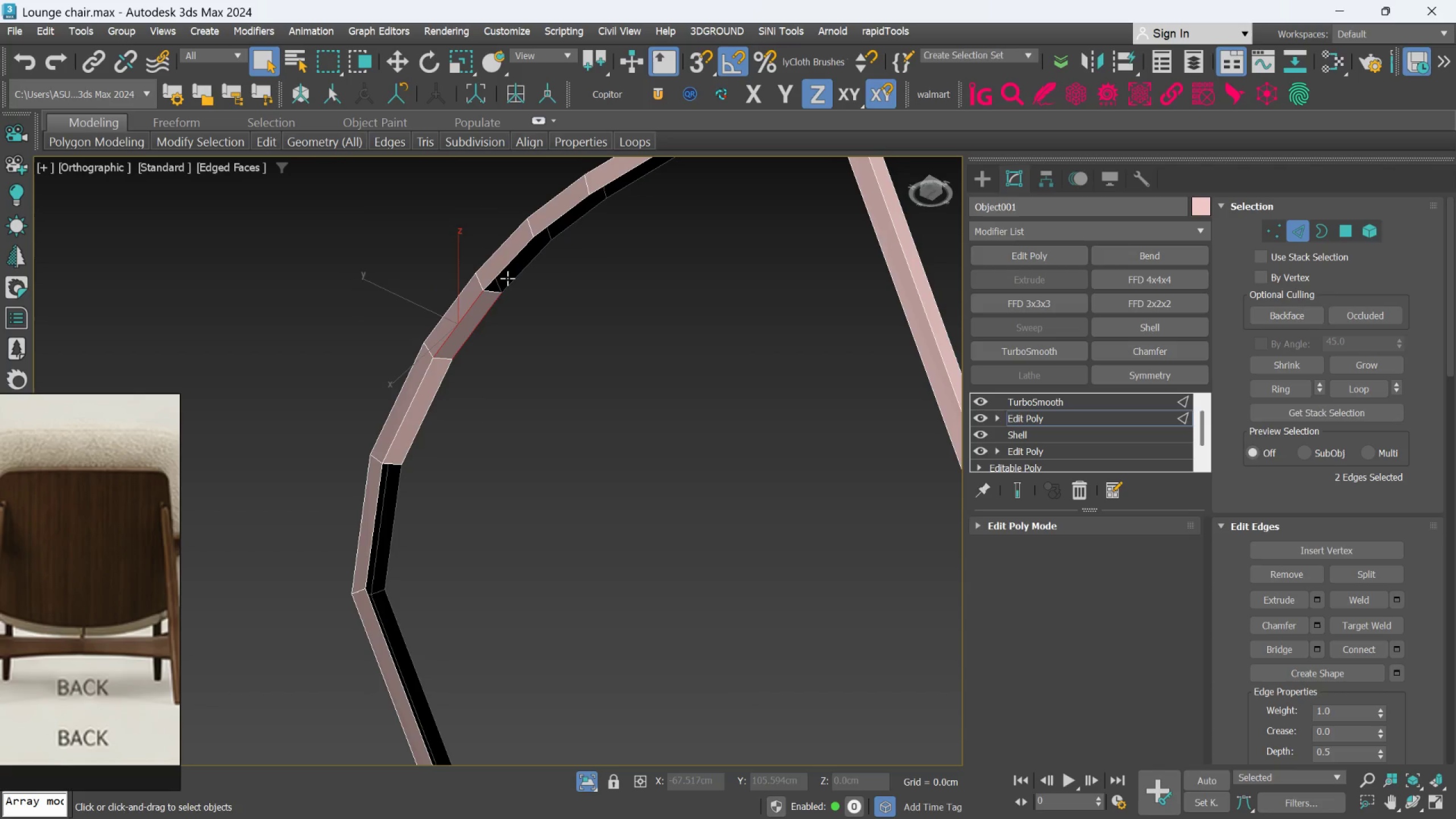 
left_click([508, 266])
 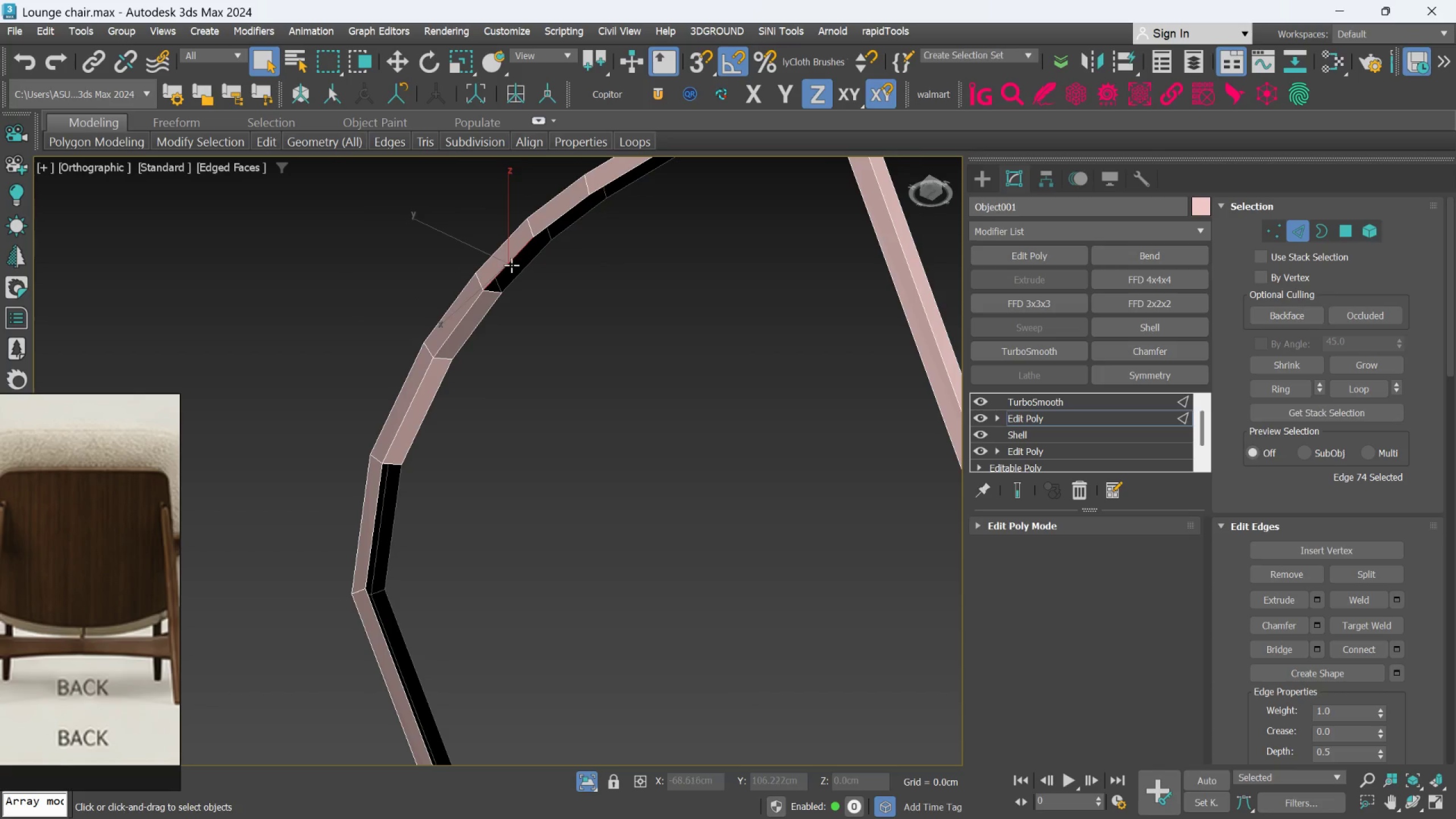 
hold_key(key=ControlLeft, duration=0.62)
left_click([524, 268])
 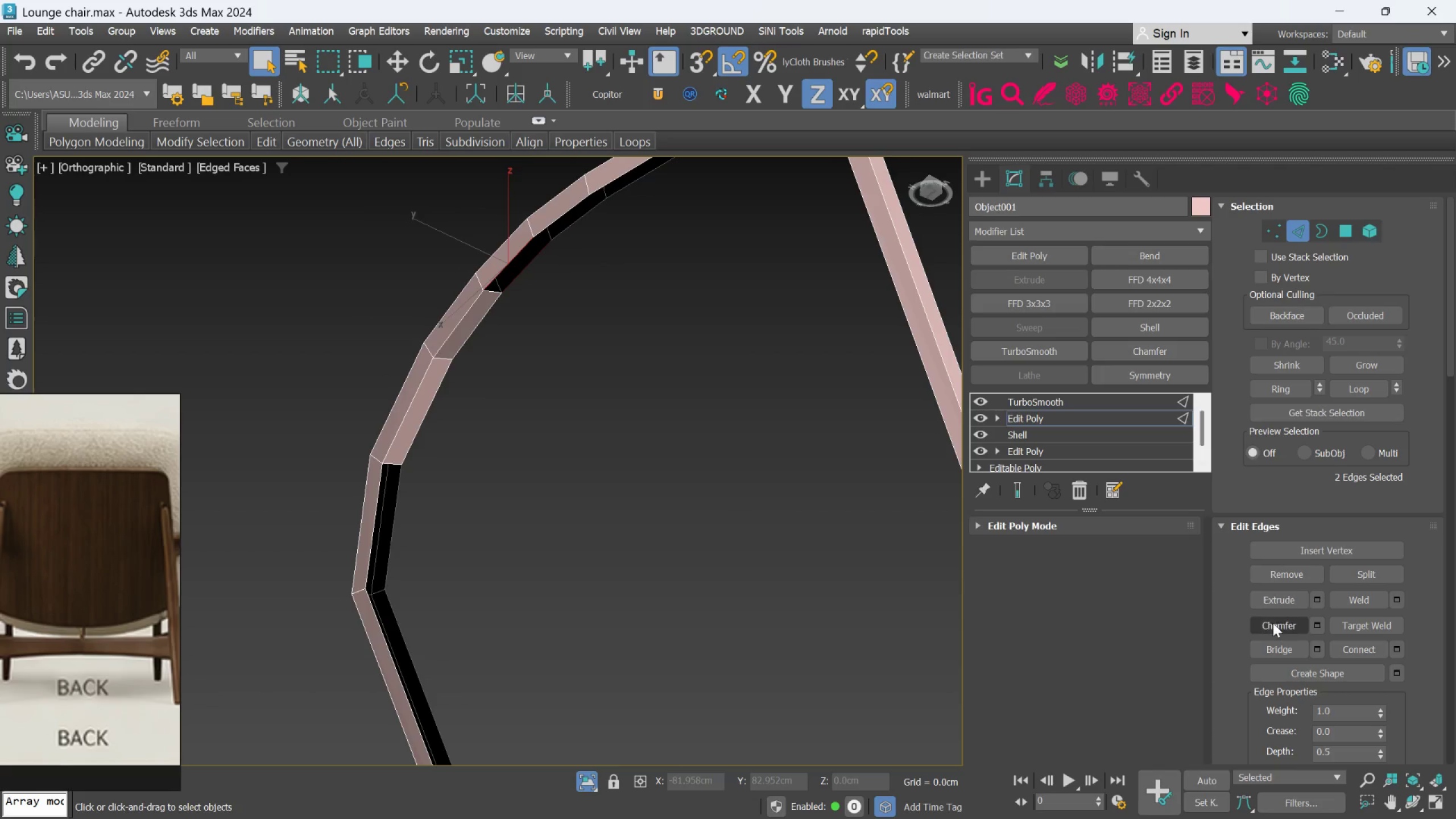 
left_click_drag(start_coordinate=[1272, 646], to_coordinate=[1269, 644])
 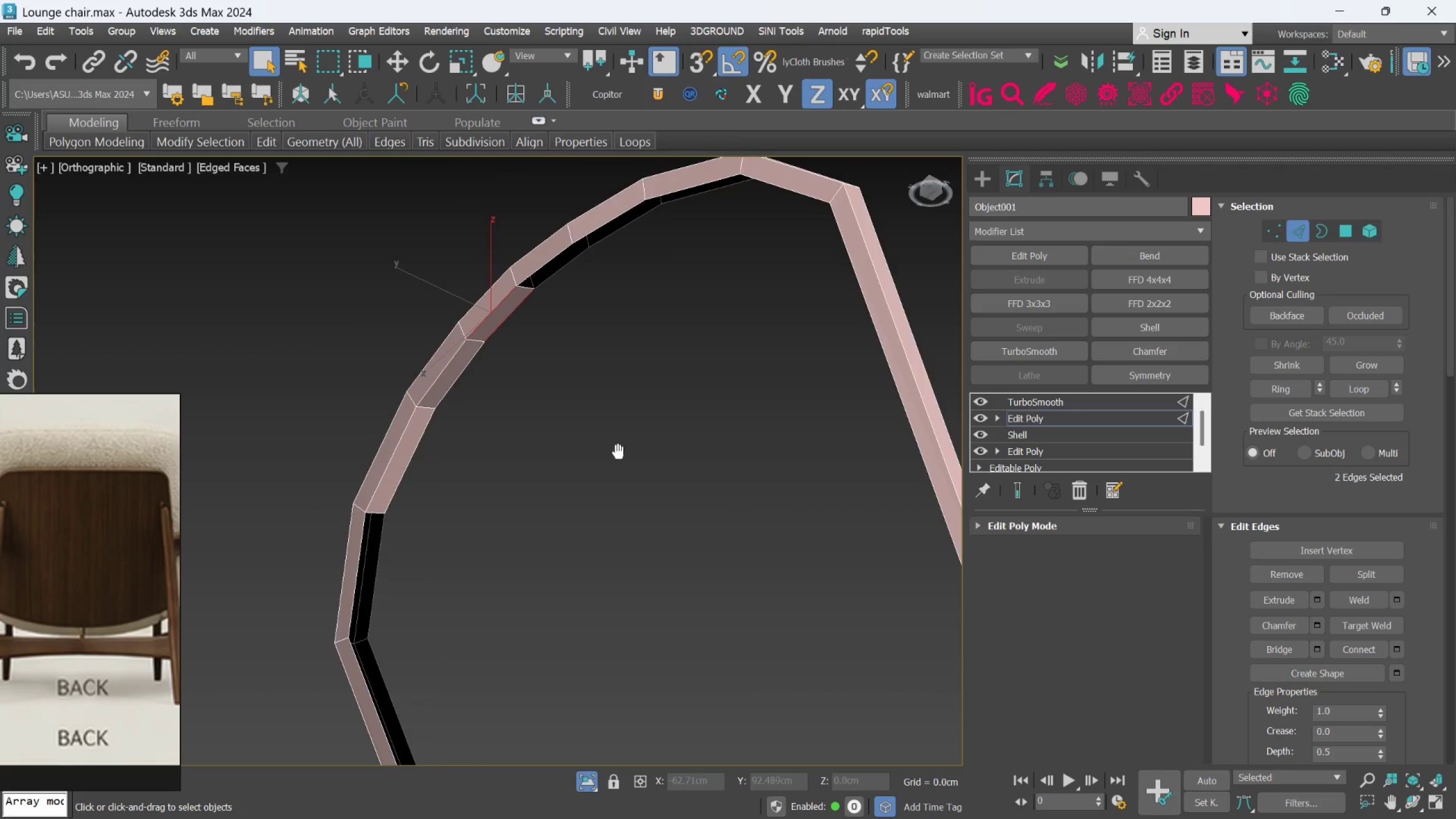 
hold_key(key=AltLeft, duration=0.52)
 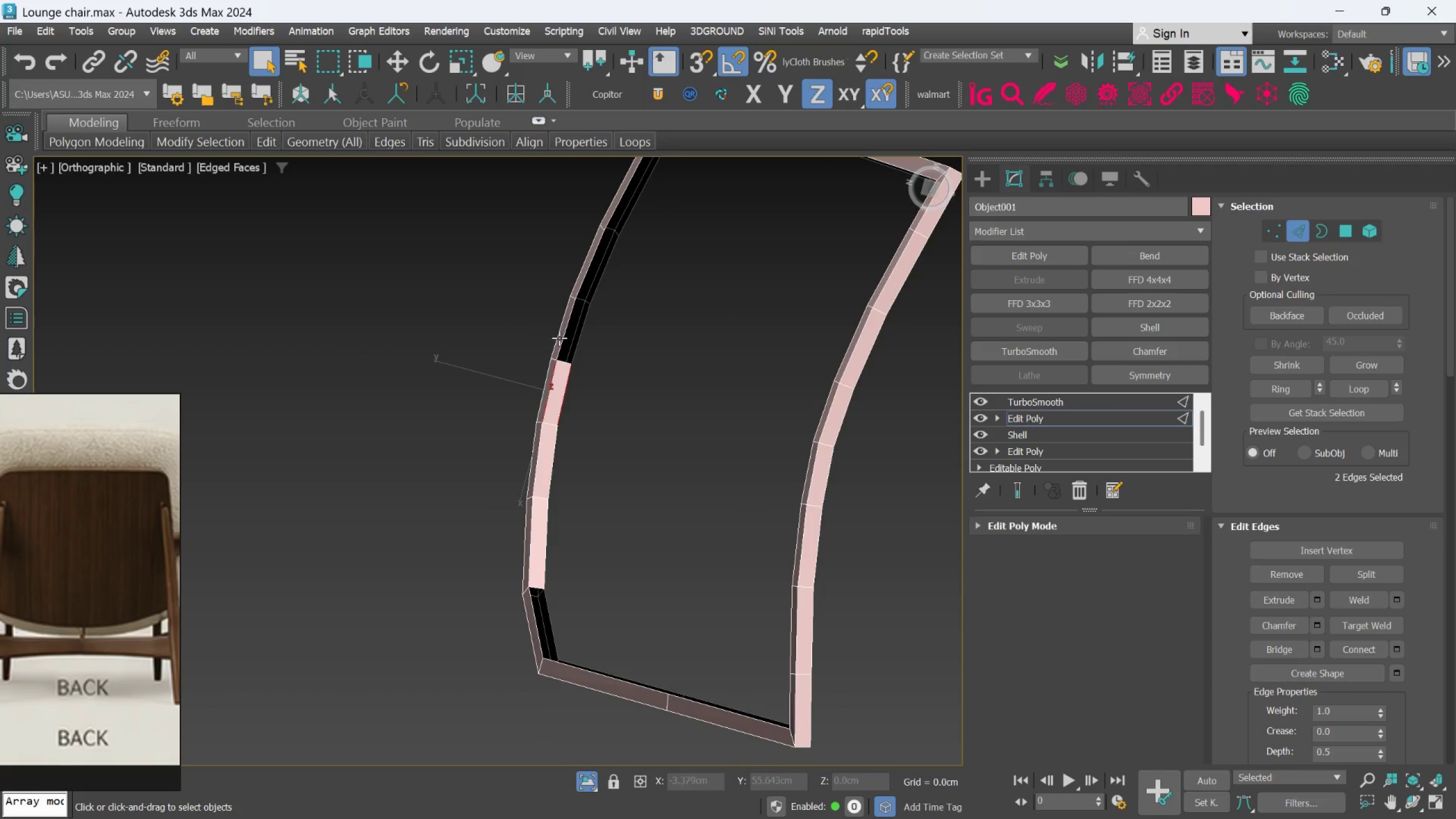 
scroll: coordinate [611, 437], scroll_direction: down, amount: 2.0
 